 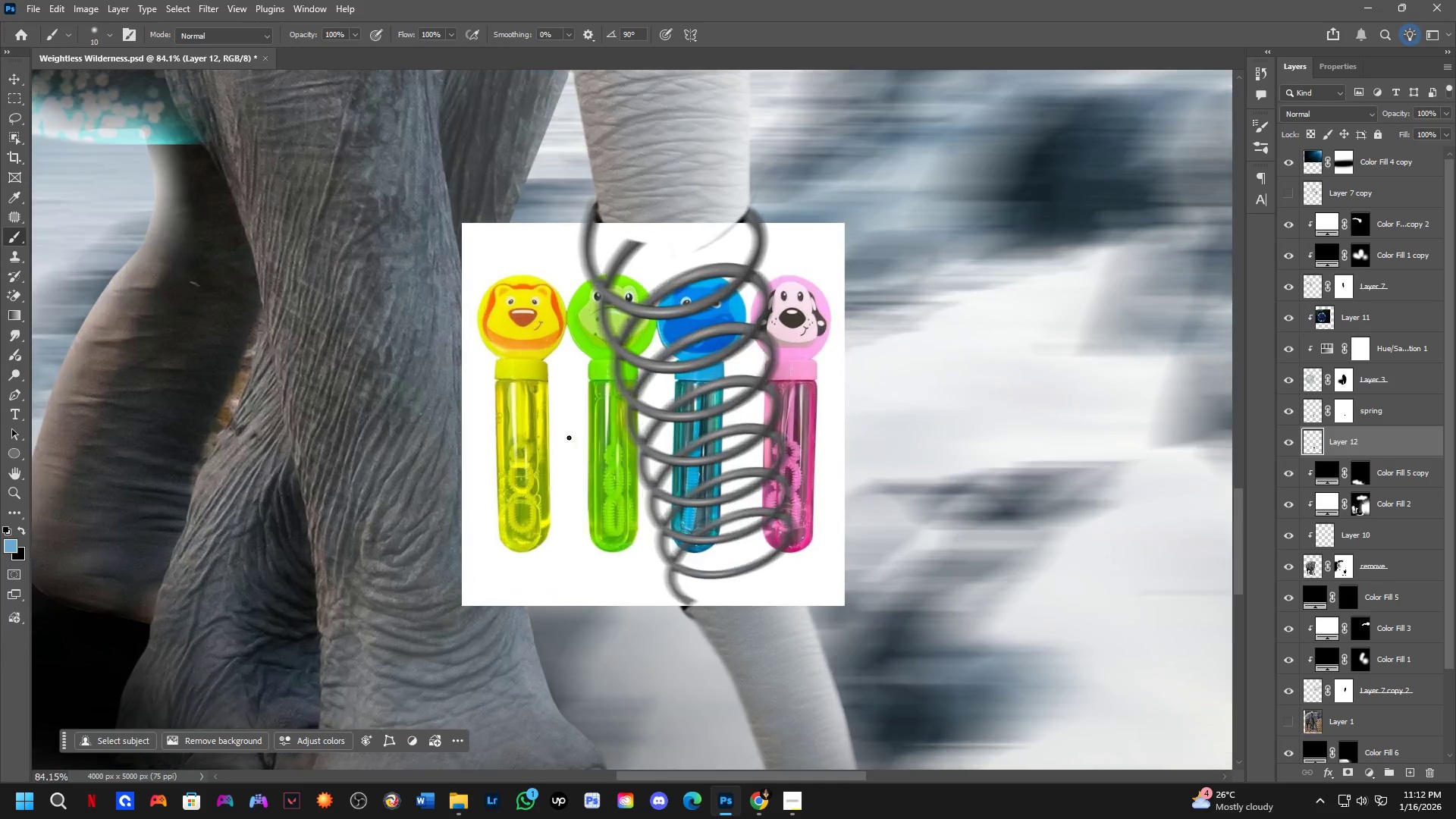 
left_click_drag(start_coordinate=[570, 441], to_coordinate=[326, 448])
 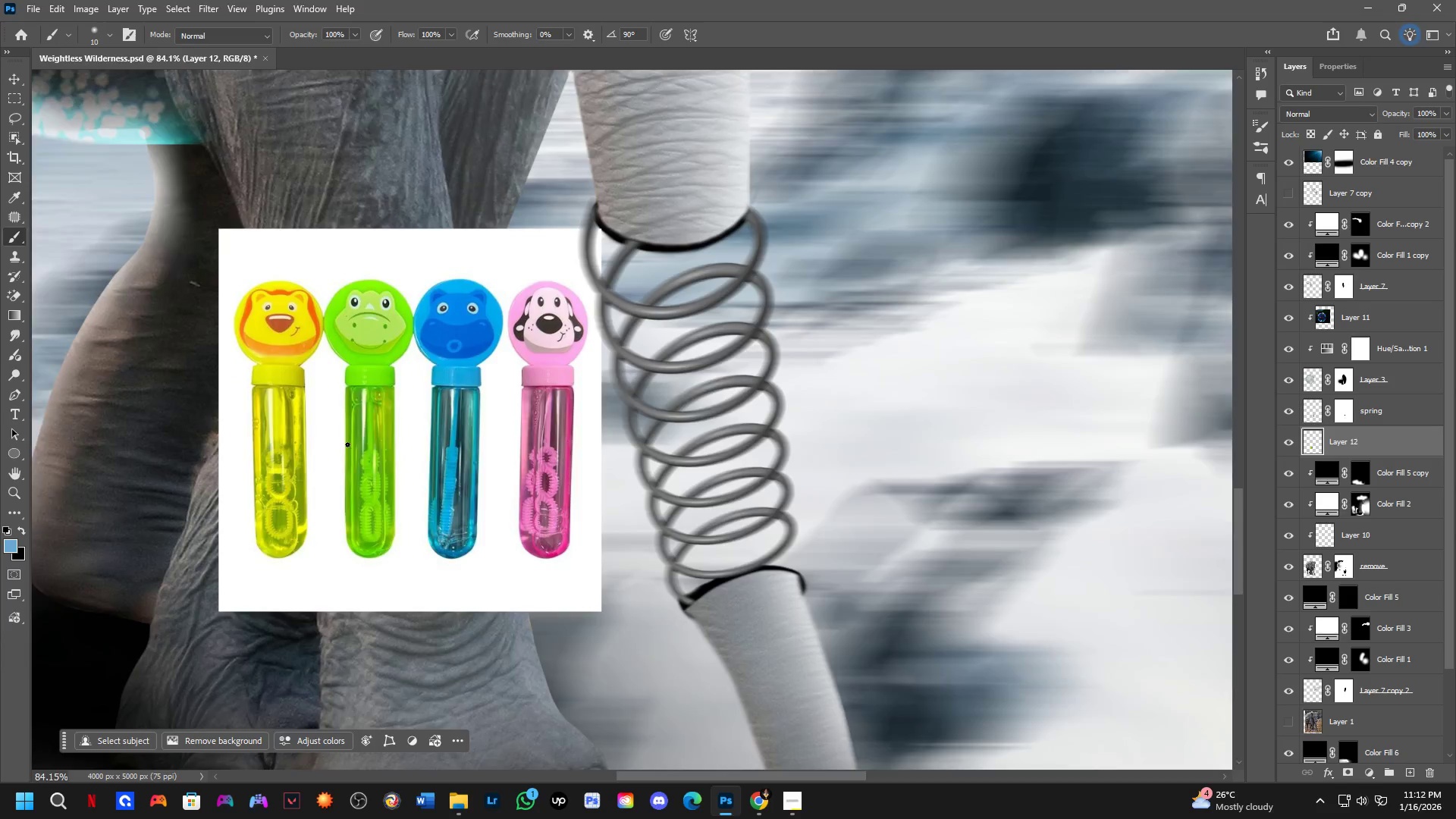 
scroll: coordinate [351, 444], scroll_direction: up, amount: 8.0
 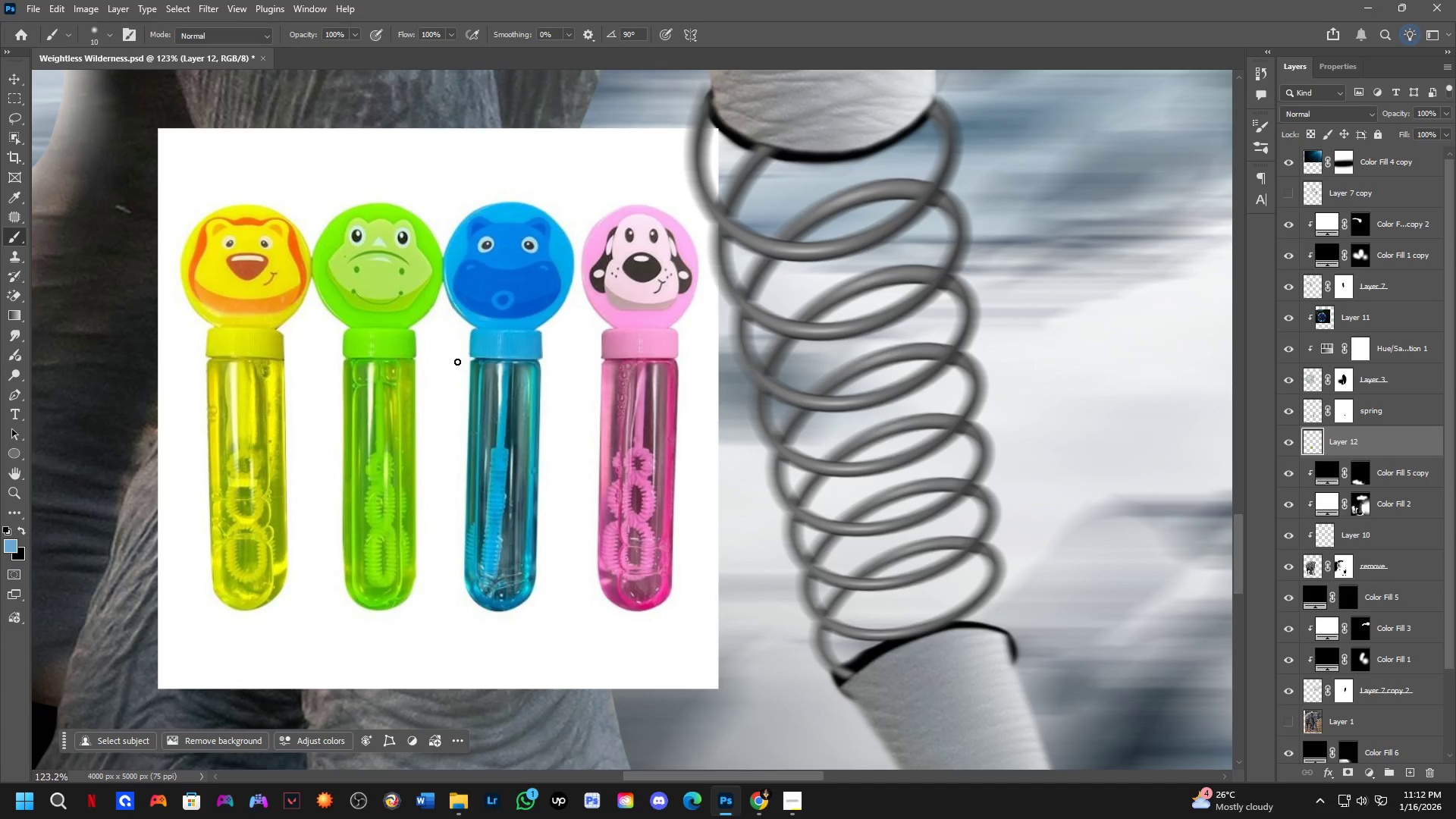 
key(M)
 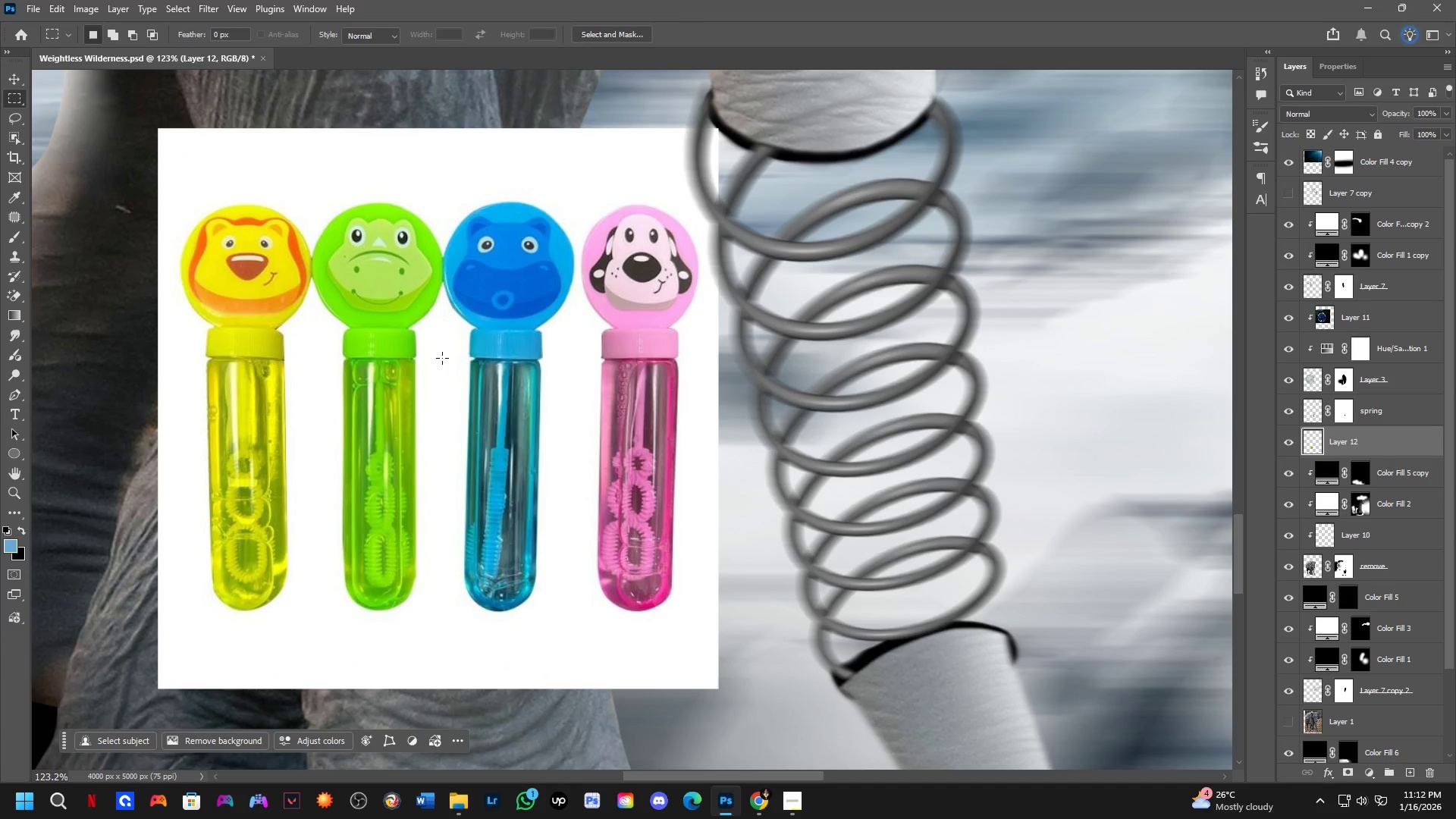 
left_click_drag(start_coordinate=[440, 358], to_coordinate=[558, 623])
 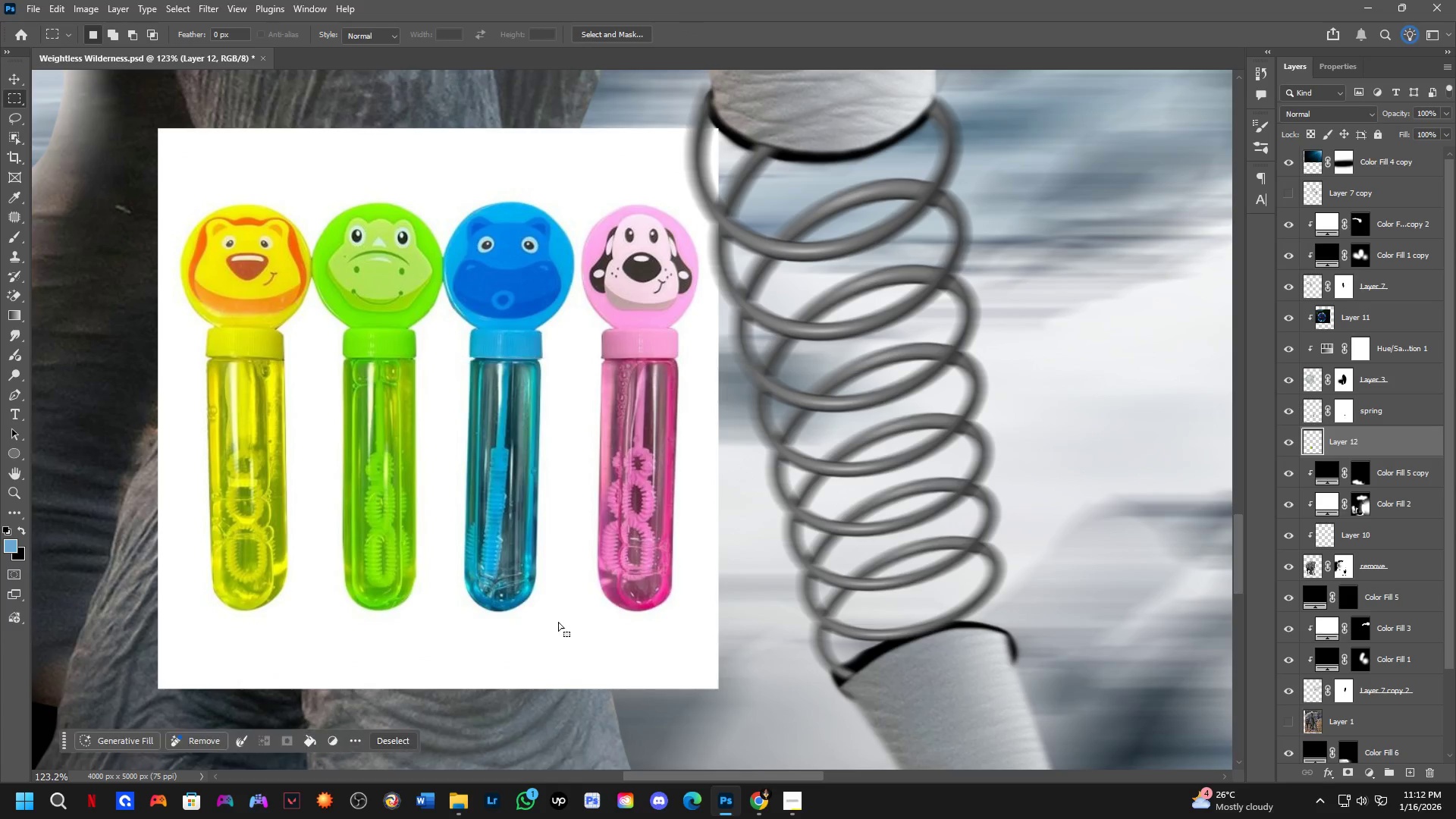 
key(Control+J)
 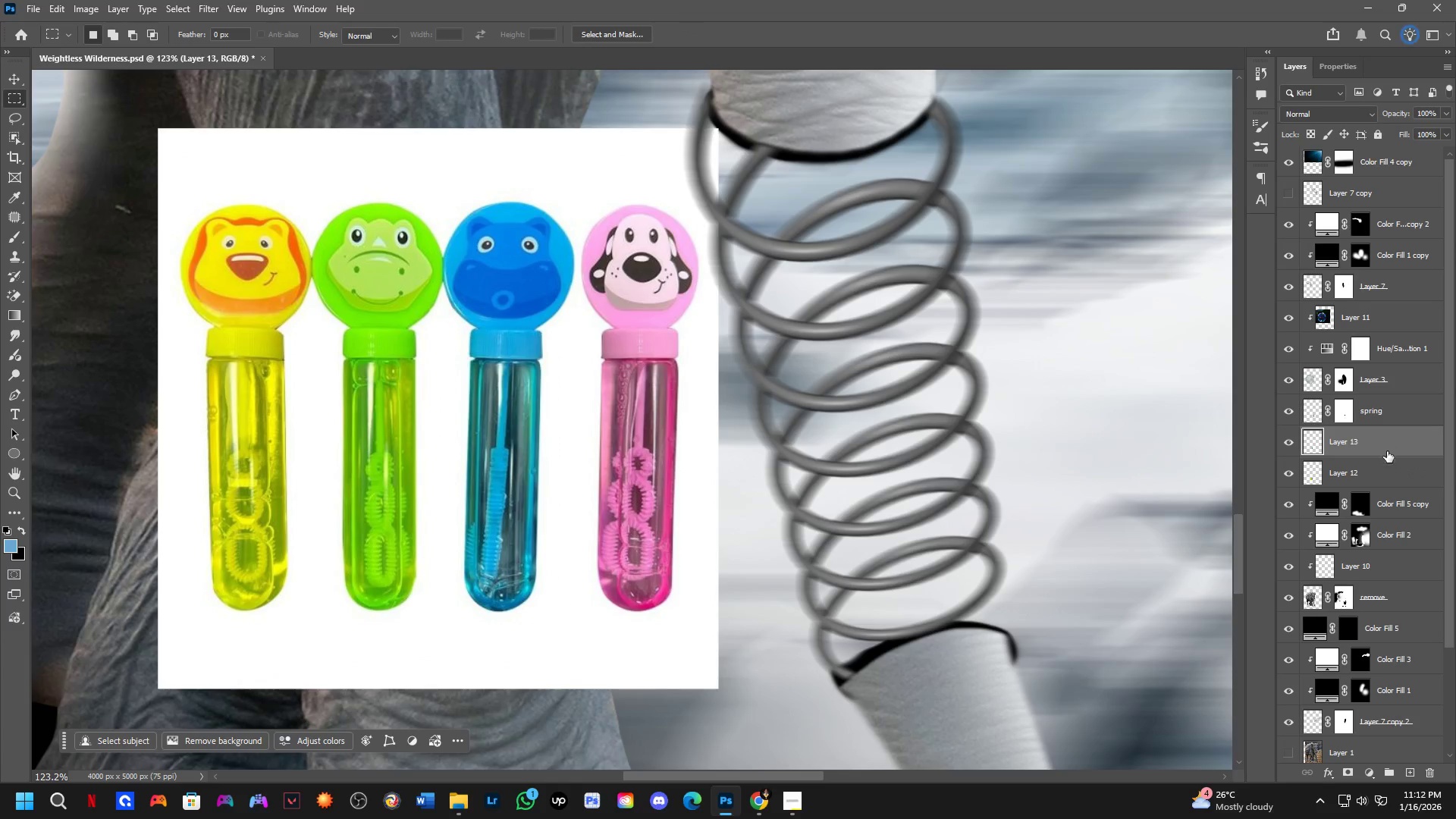 
left_click([1384, 464])
 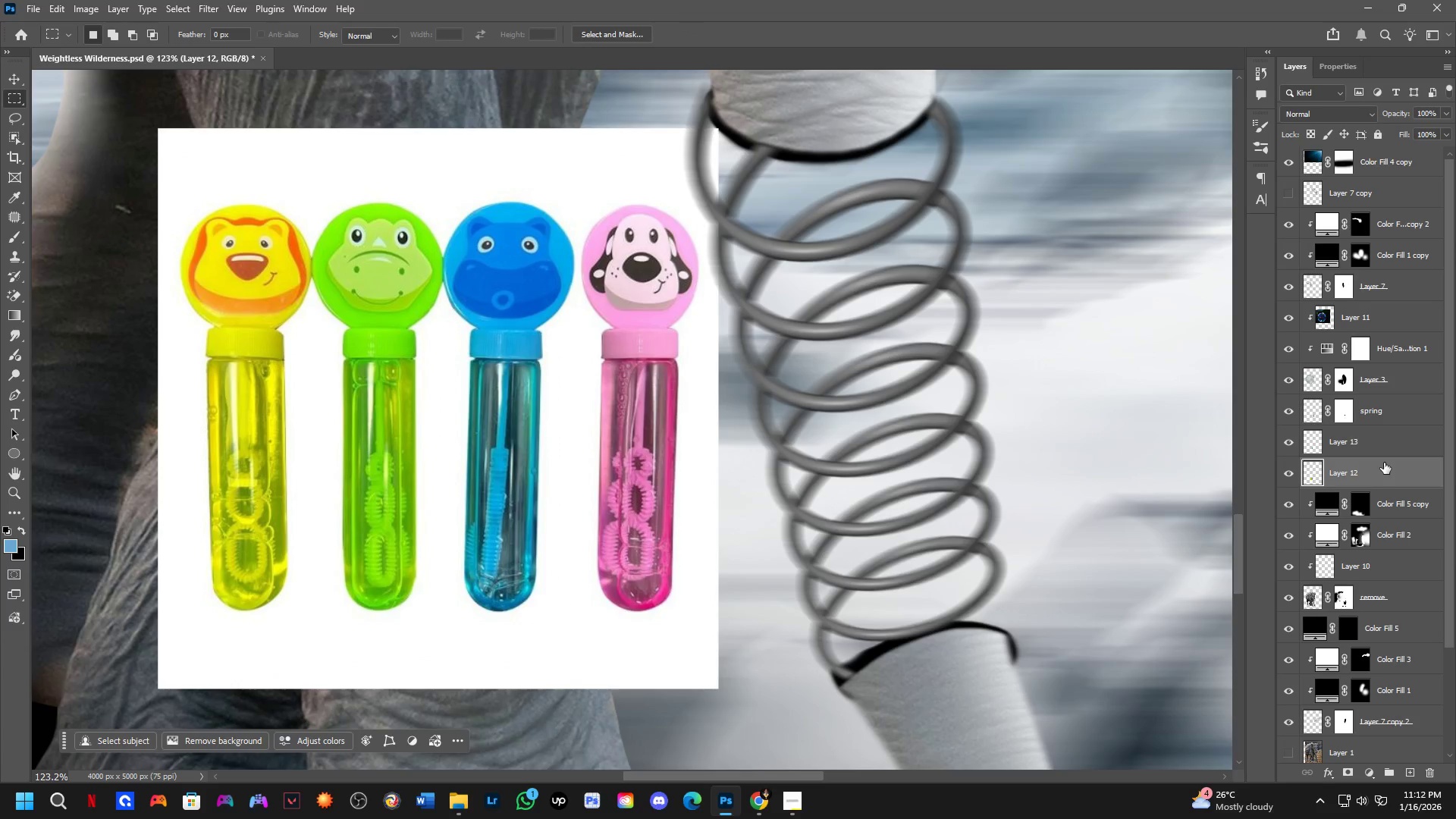 
key(Backspace)
 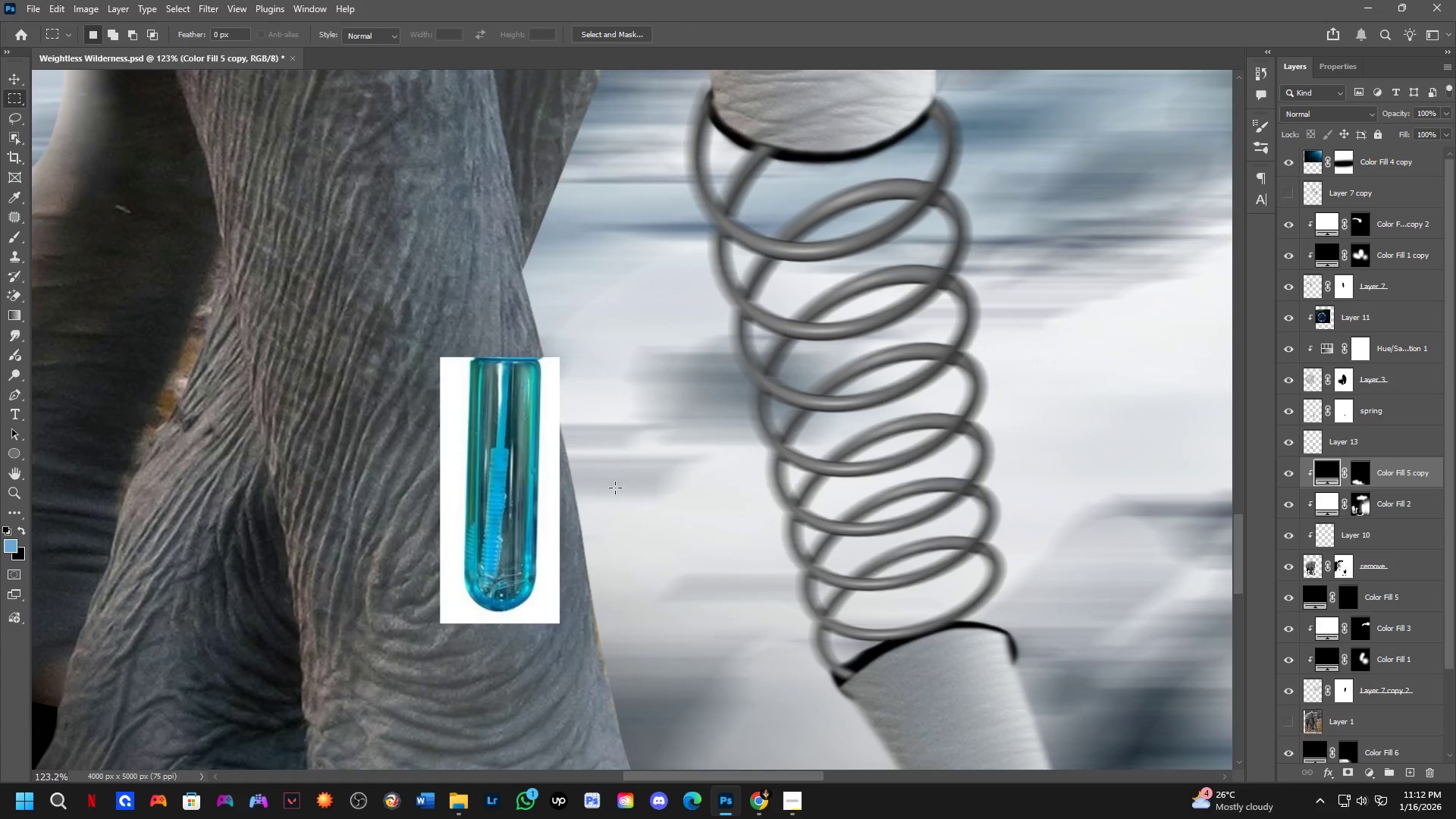 
hold_key(key=ControlLeft, duration=0.53)
left_click_drag(start_coordinate=[513, 482], to_coordinate=[566, 462])
 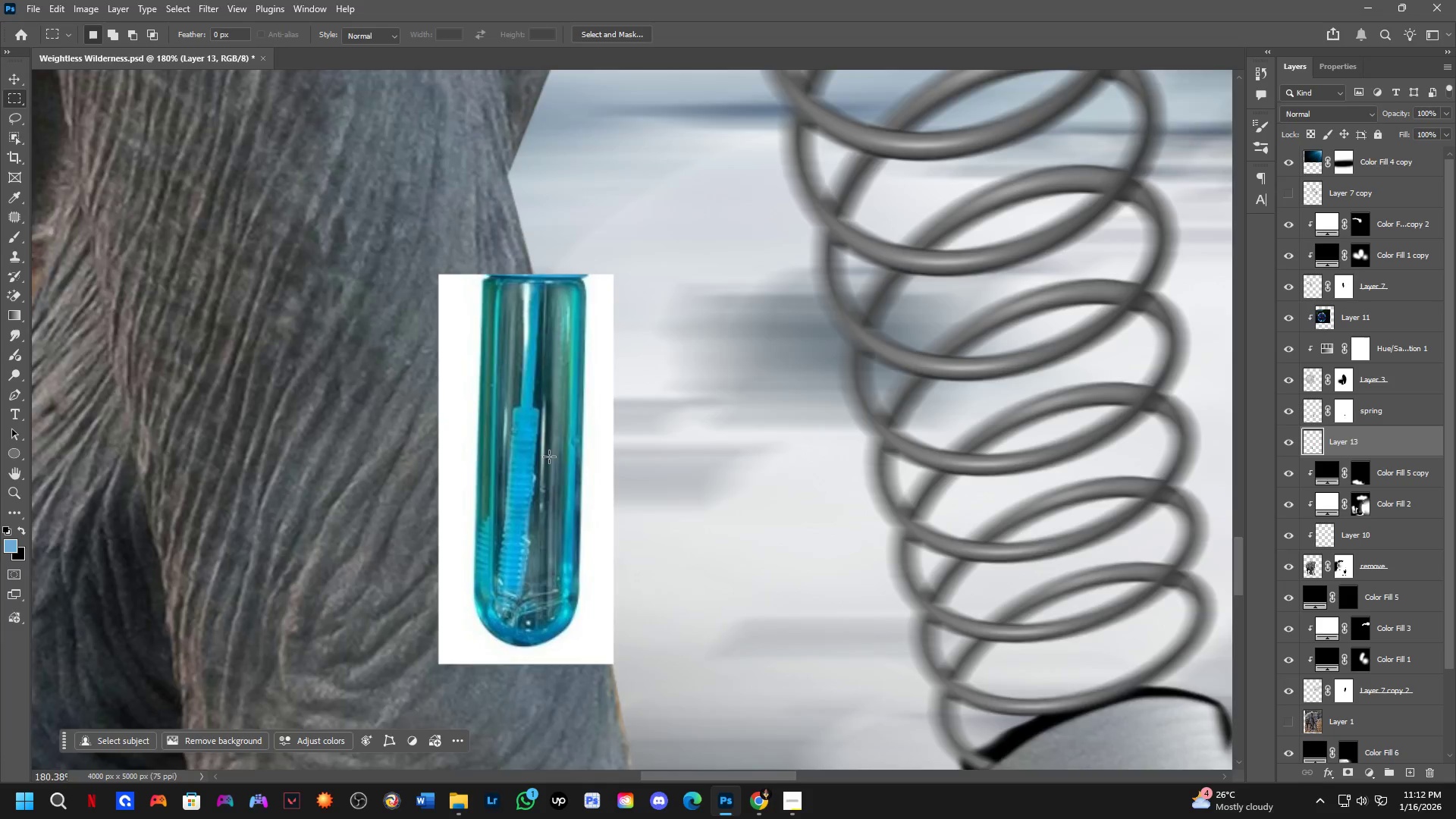 
scroll: coordinate [541, 438], scroll_direction: up, amount: 6.0
 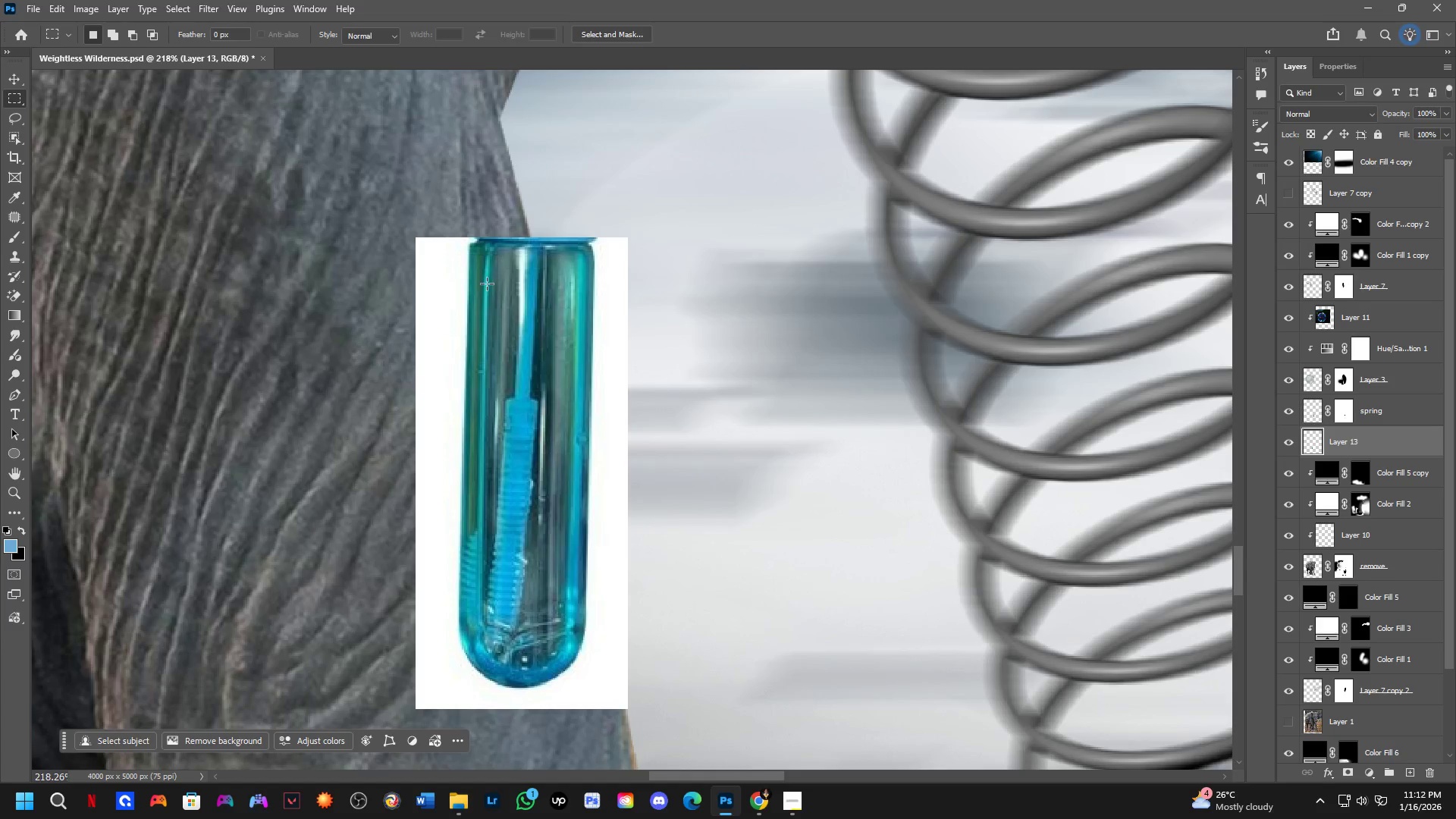 
key(P)
 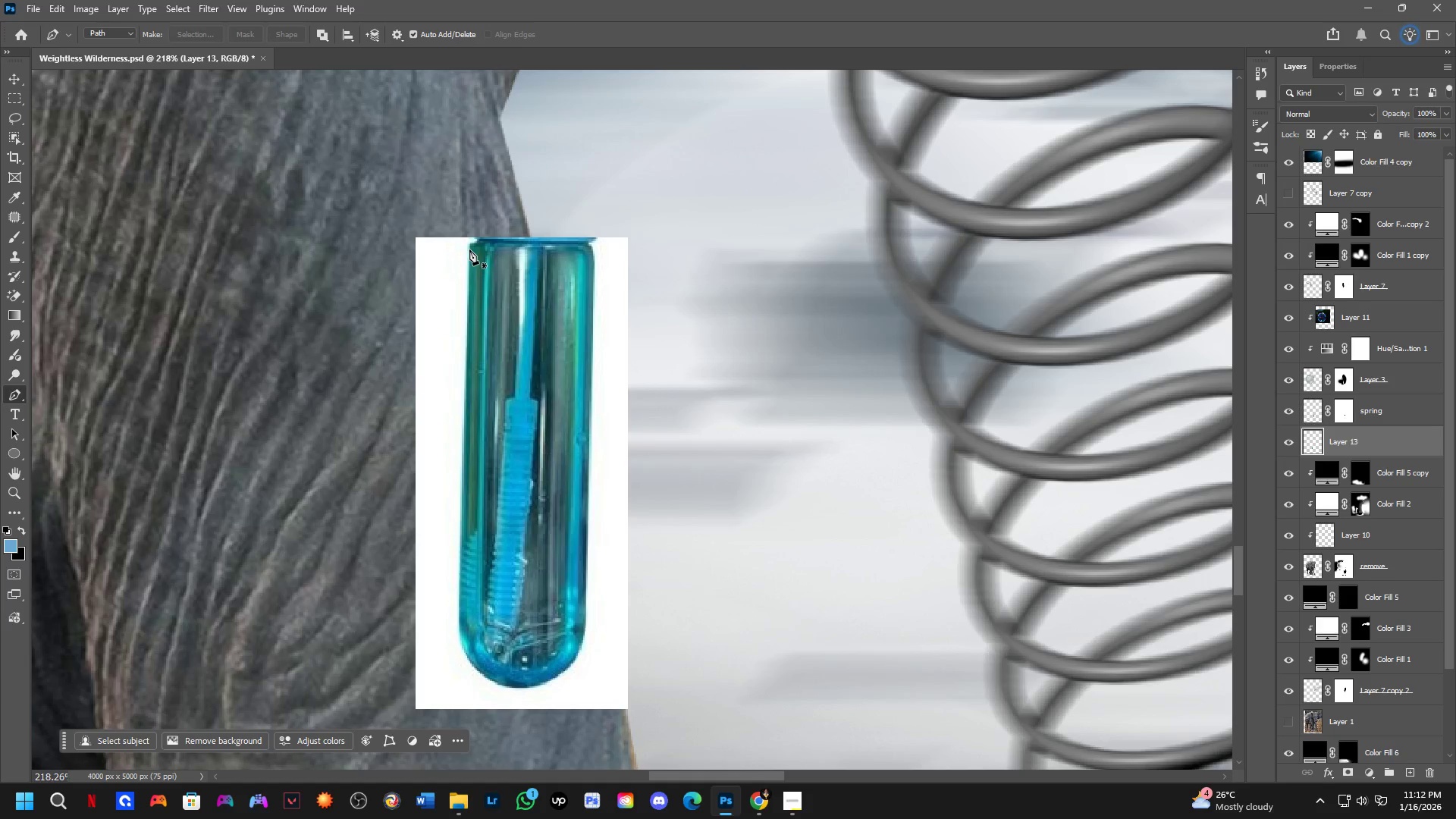 
left_click([470, 246])
 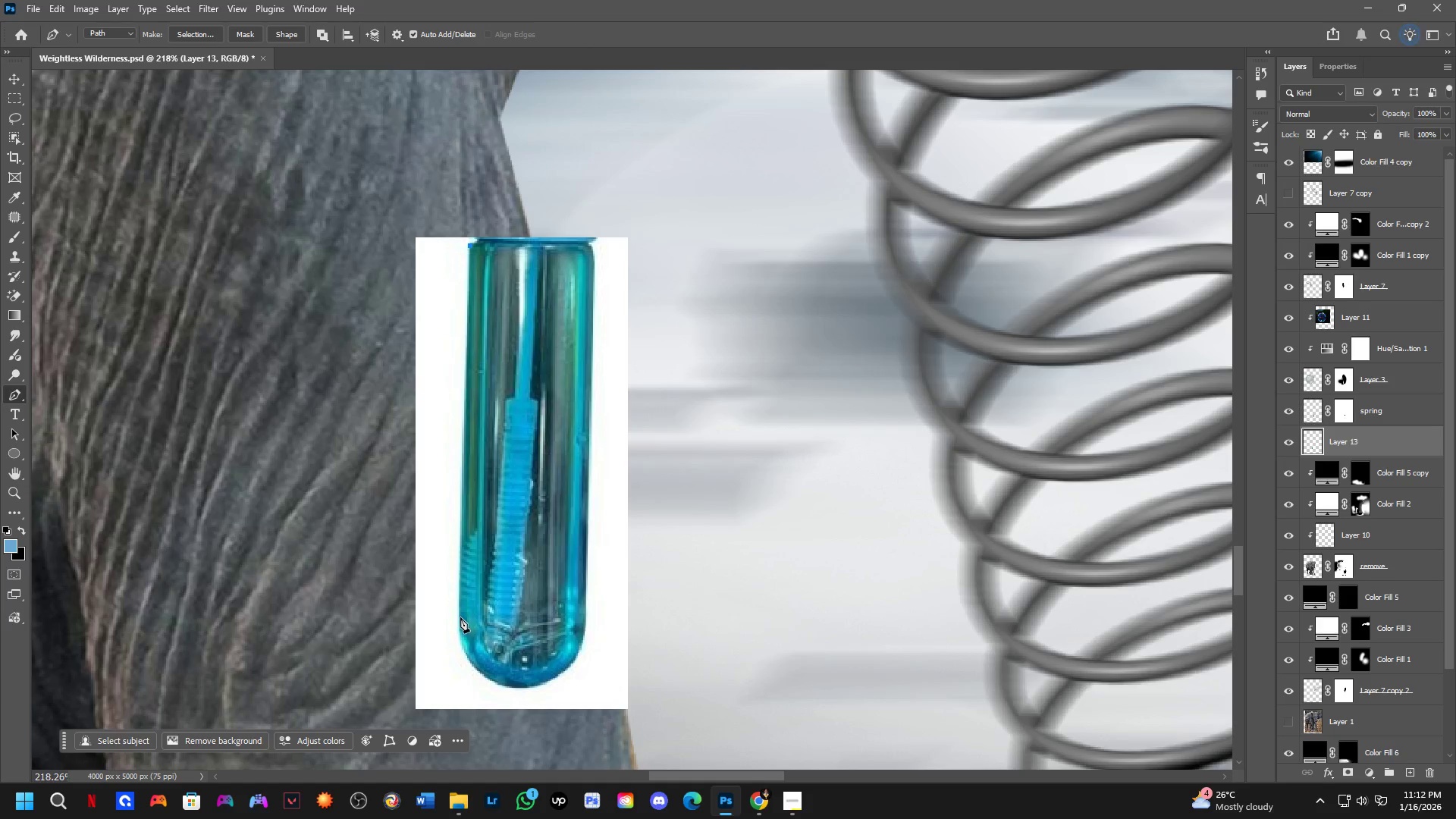 
left_click([461, 626])
 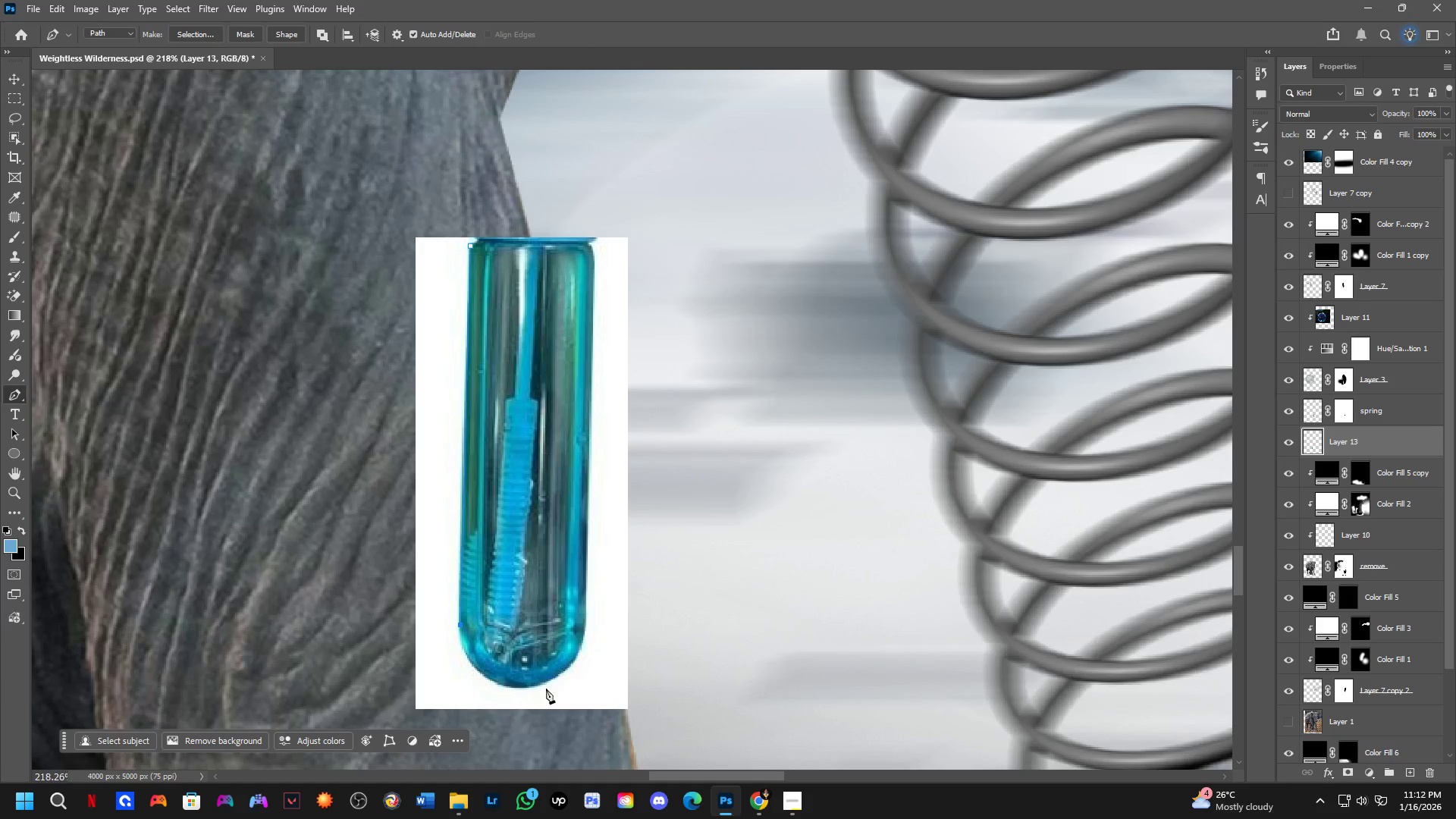 
scroll: coordinate [534, 679], scroll_direction: up, amount: 4.0
 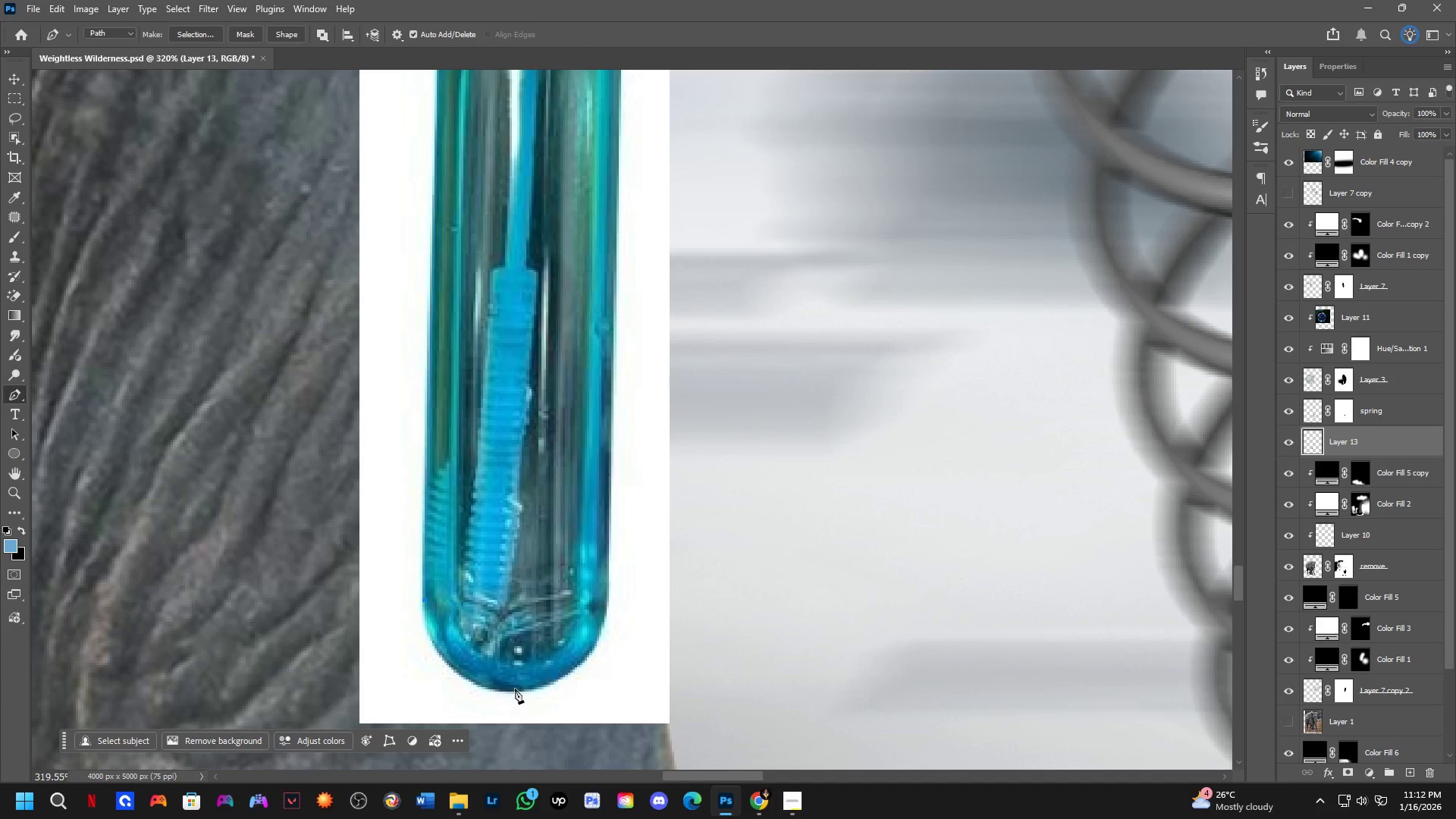 
left_click_drag(start_coordinate=[515, 689], to_coordinate=[601, 691])
 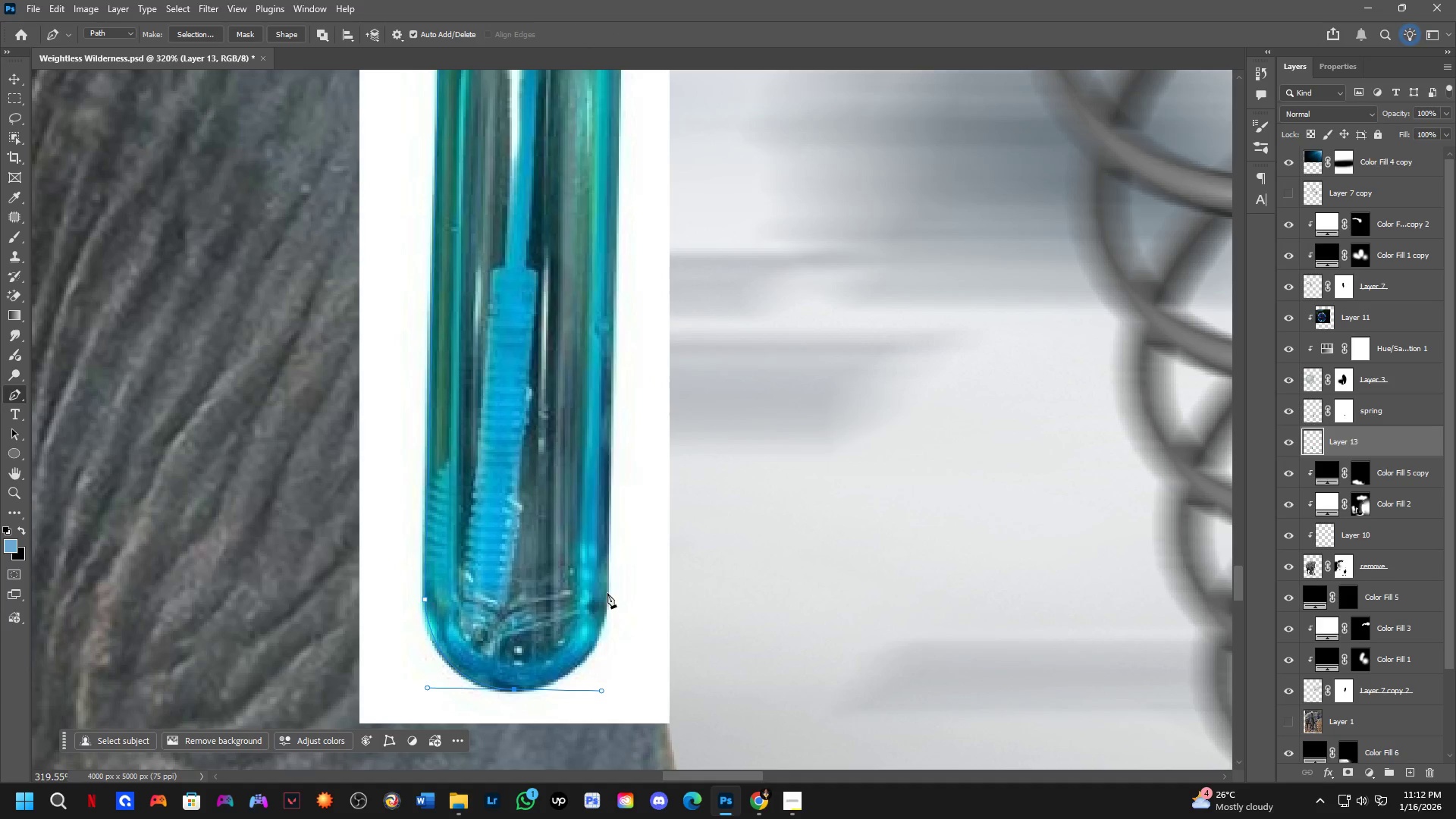 
left_click([607, 593])
 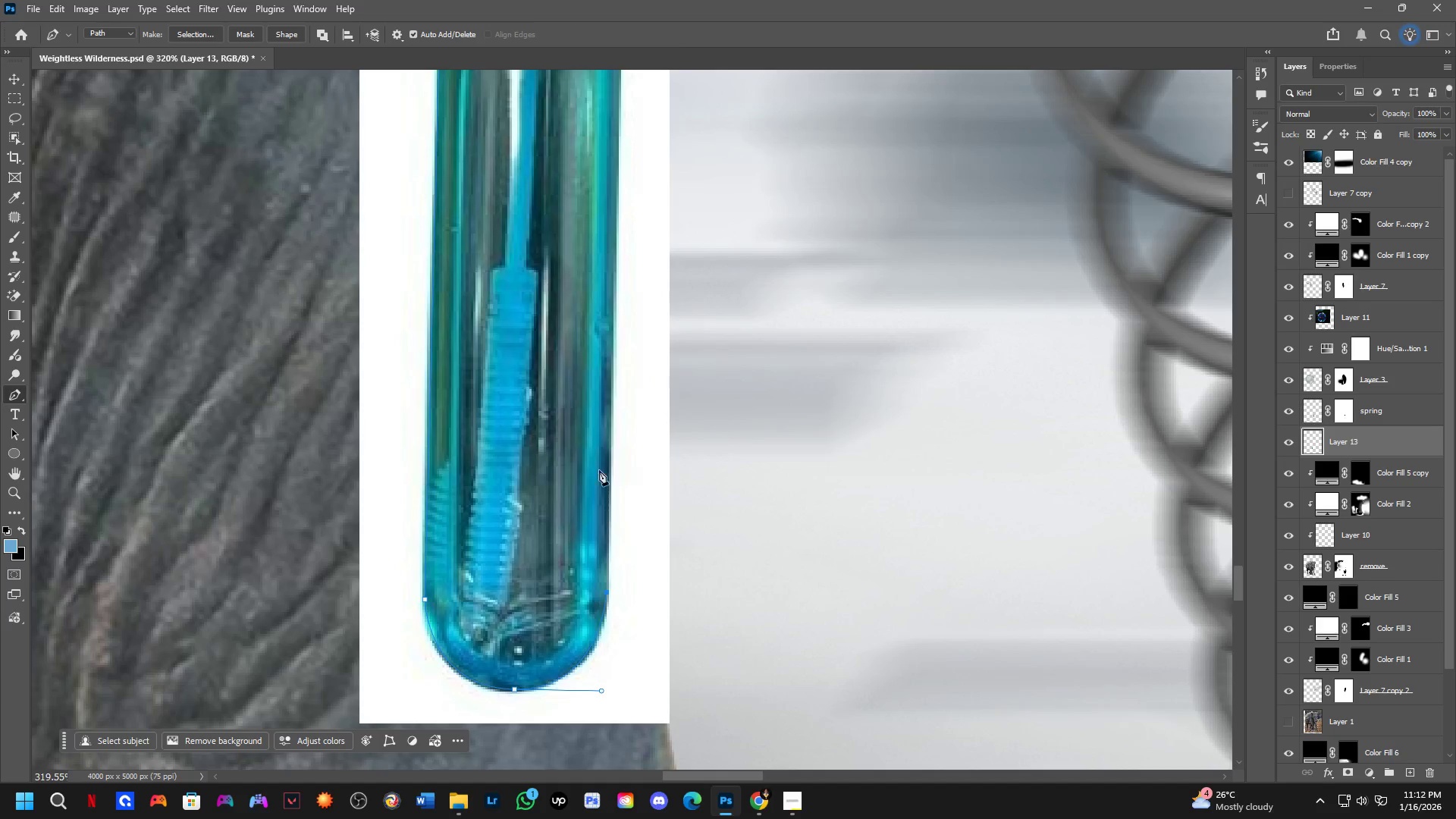 
hold_key(key=Space, duration=0.45)
 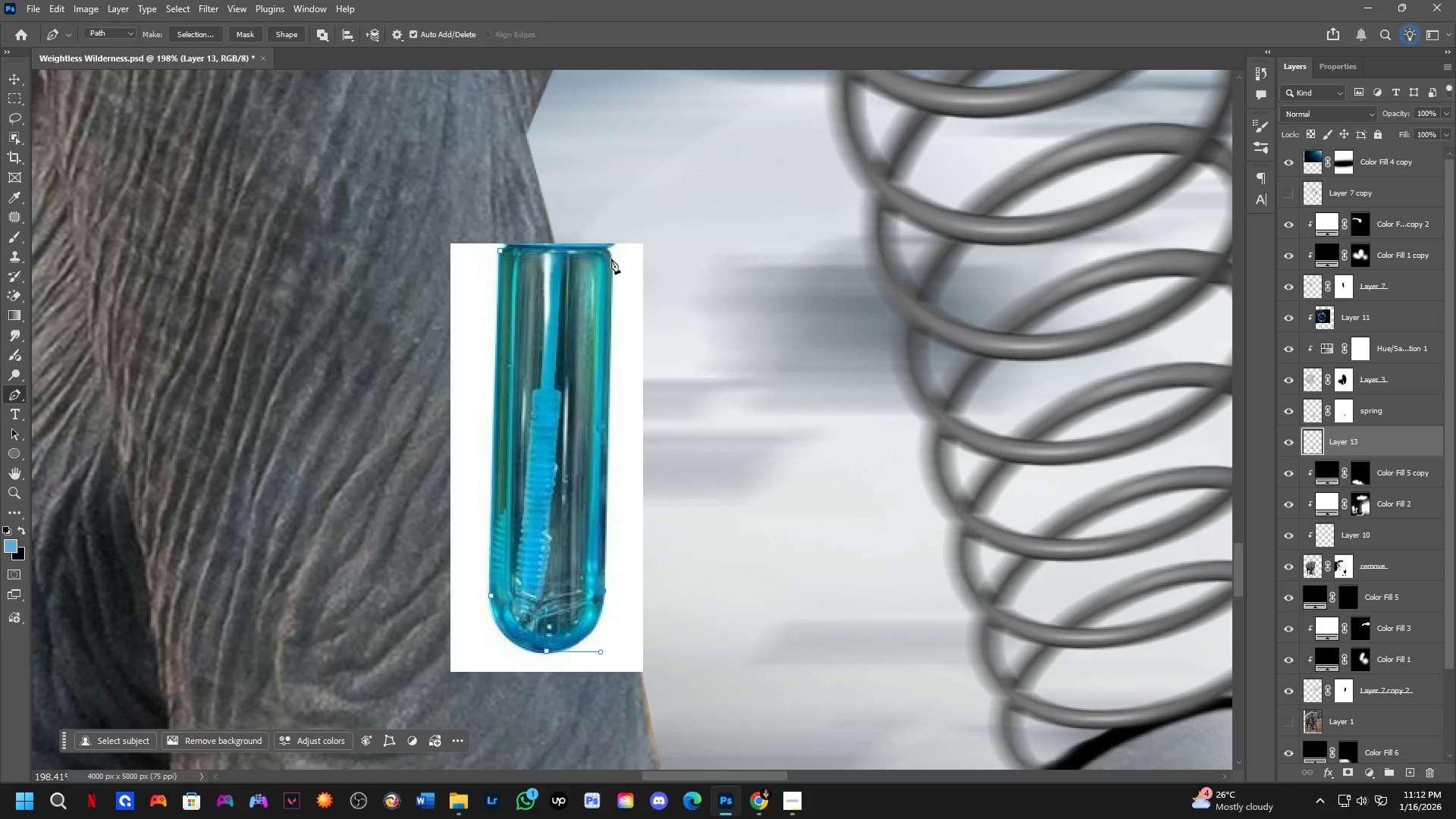 
left_click_drag(start_coordinate=[664, 311], to_coordinate=[664, 347])
 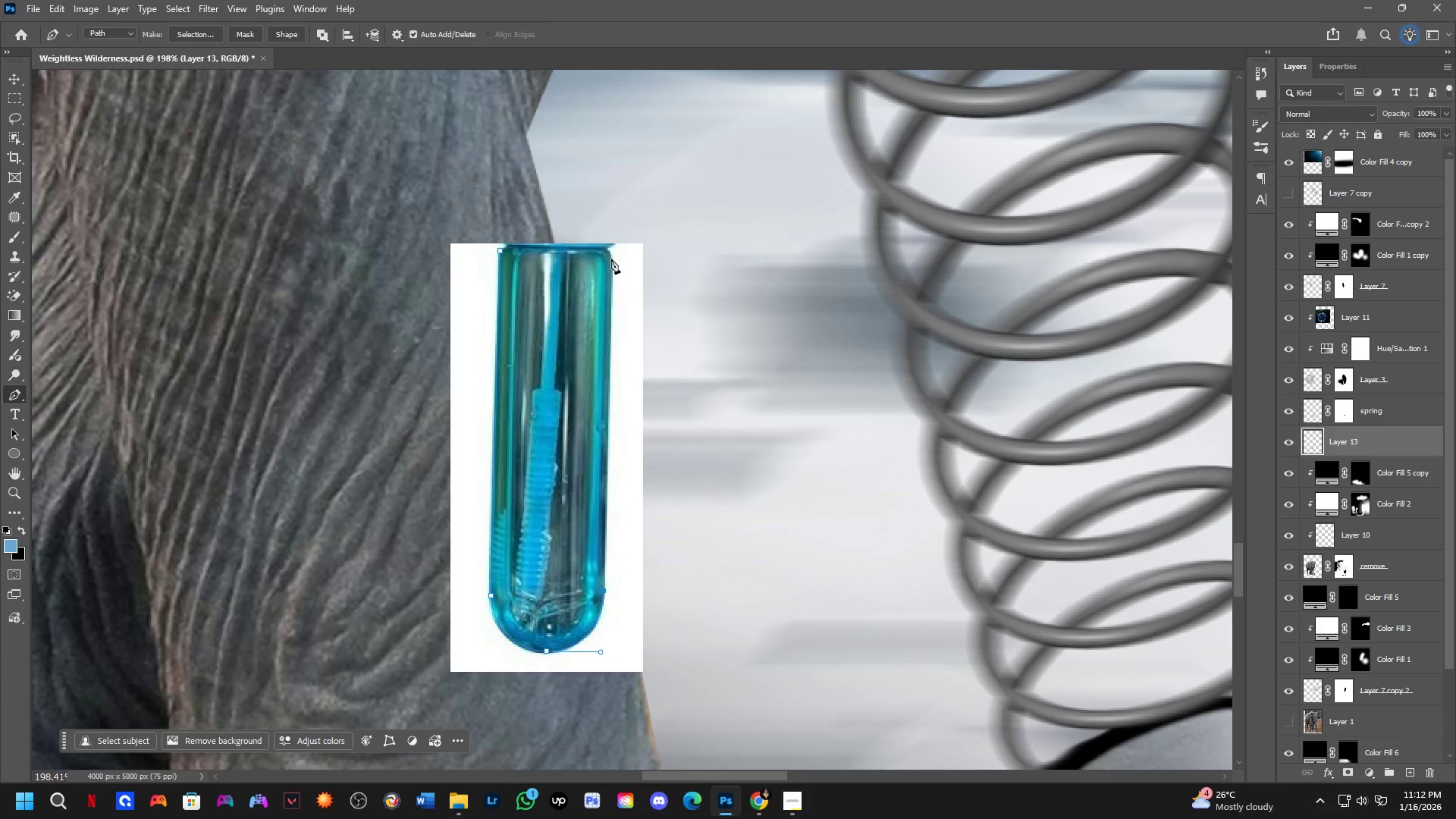 
scroll: coordinate [599, 461], scroll_direction: down, amount: 5.0
 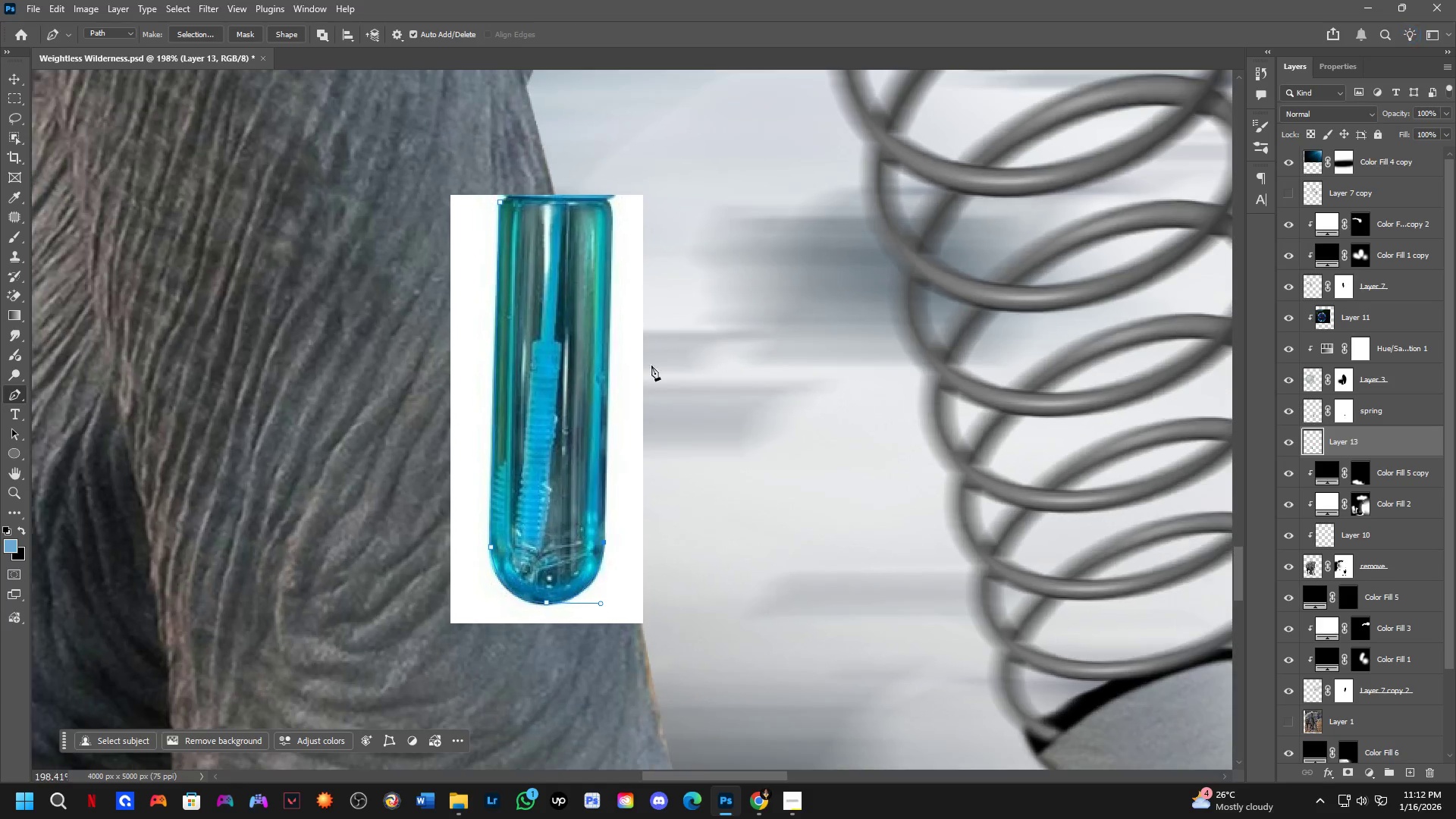 
left_click([611, 259])
 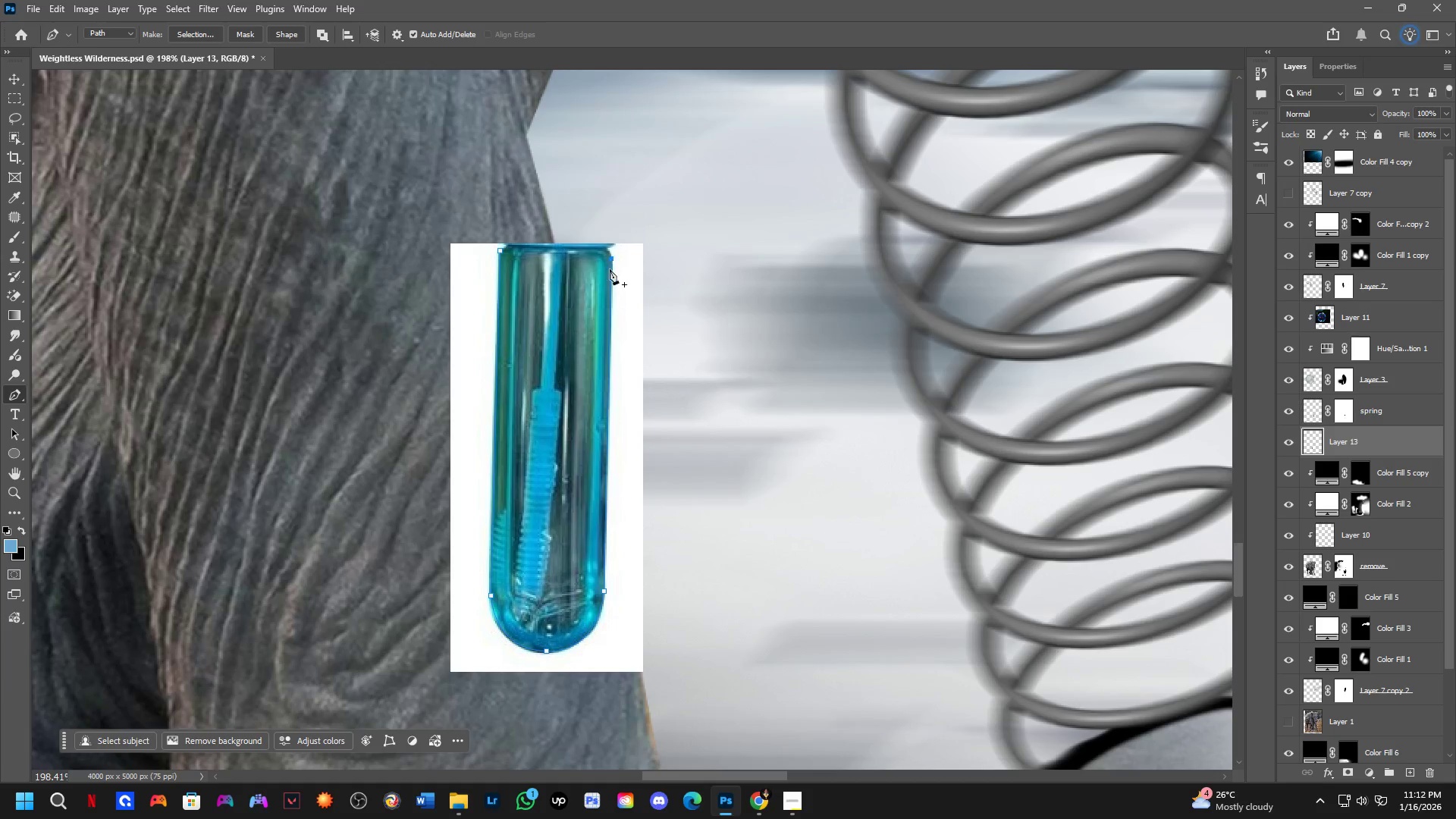 
scroll: coordinate [563, 265], scroll_direction: up, amount: 8.0
 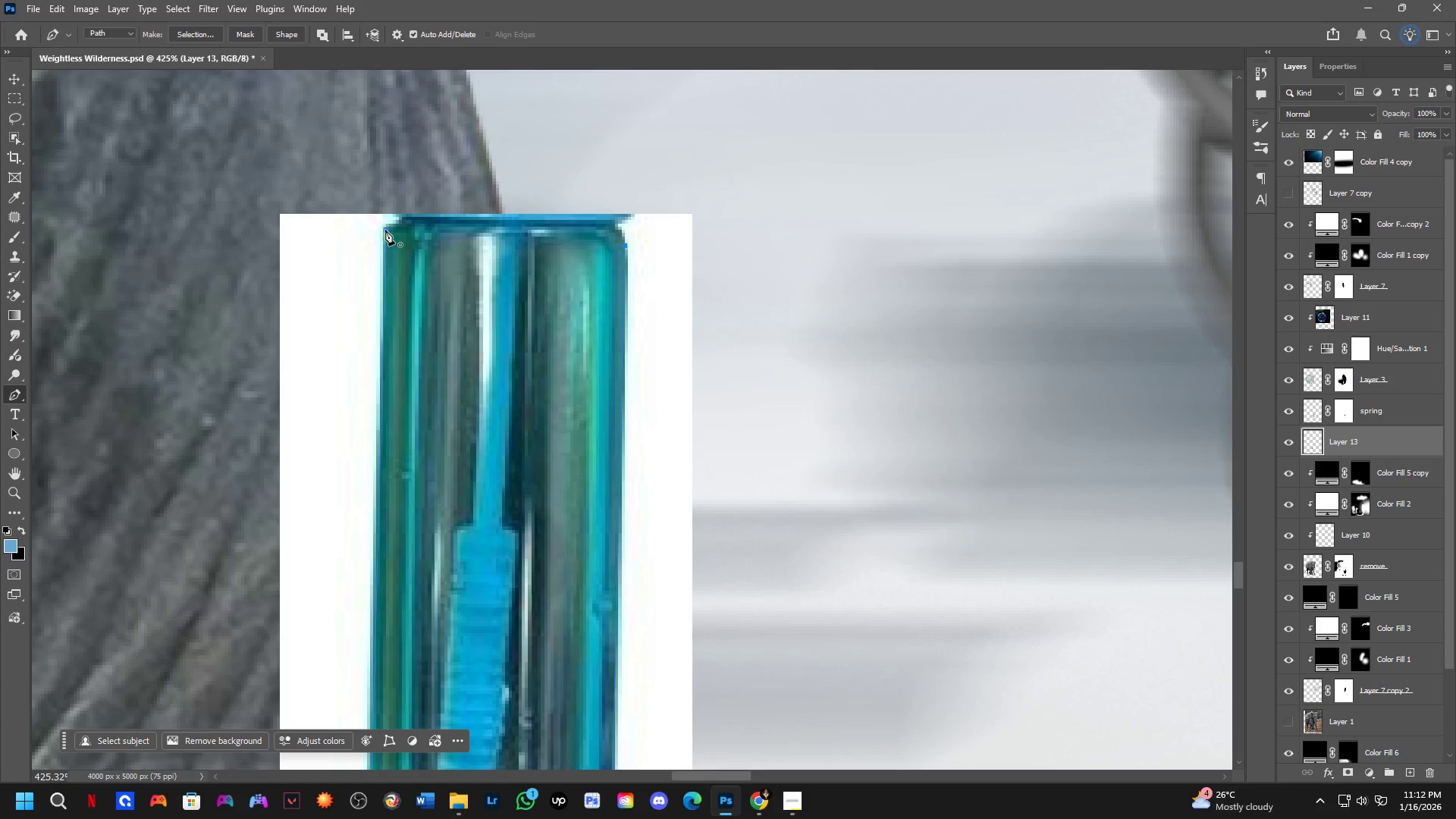 
left_click_drag(start_coordinate=[386, 230], to_coordinate=[224, 250])
 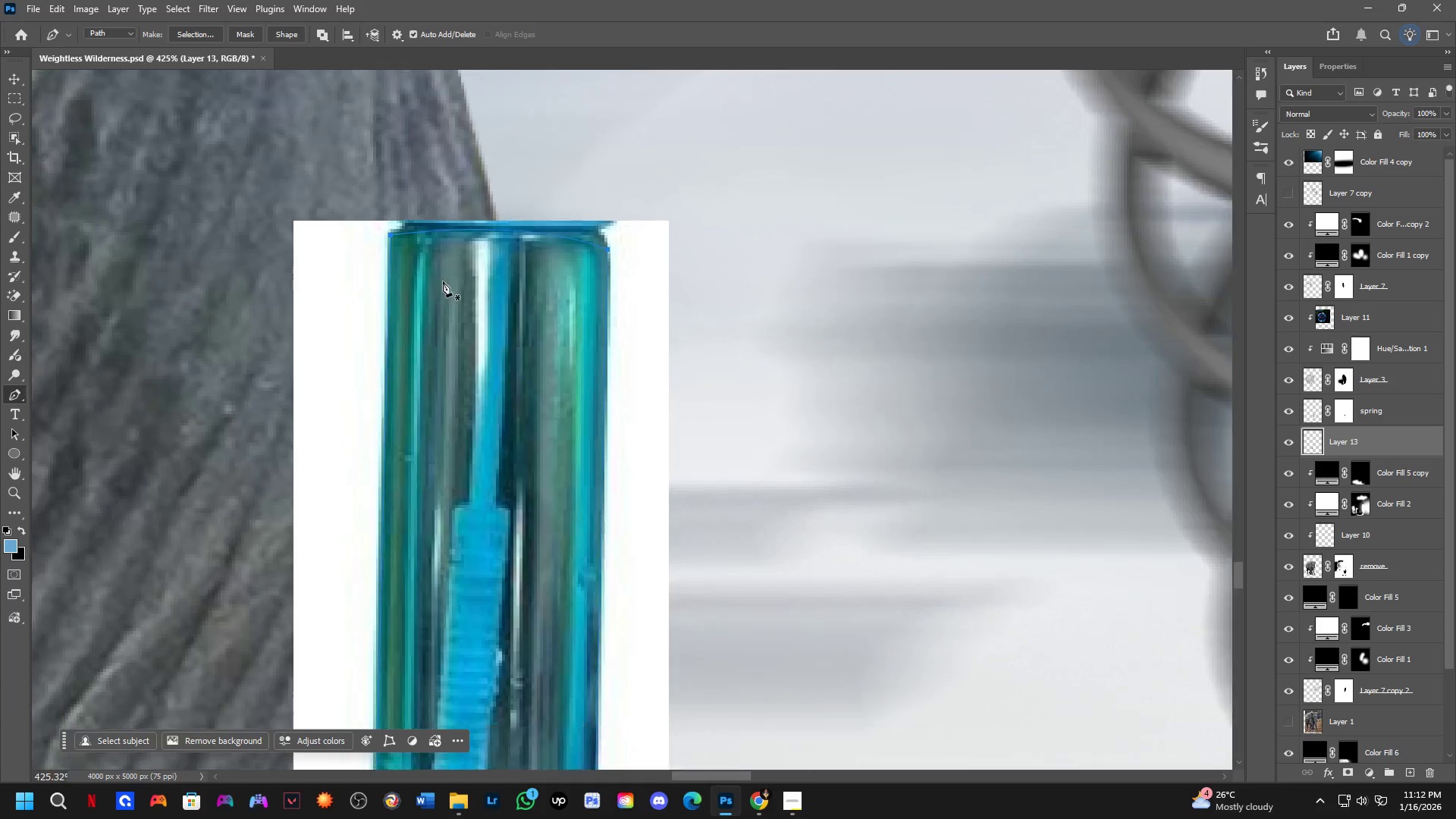 
key(Control+ControlLeft)
 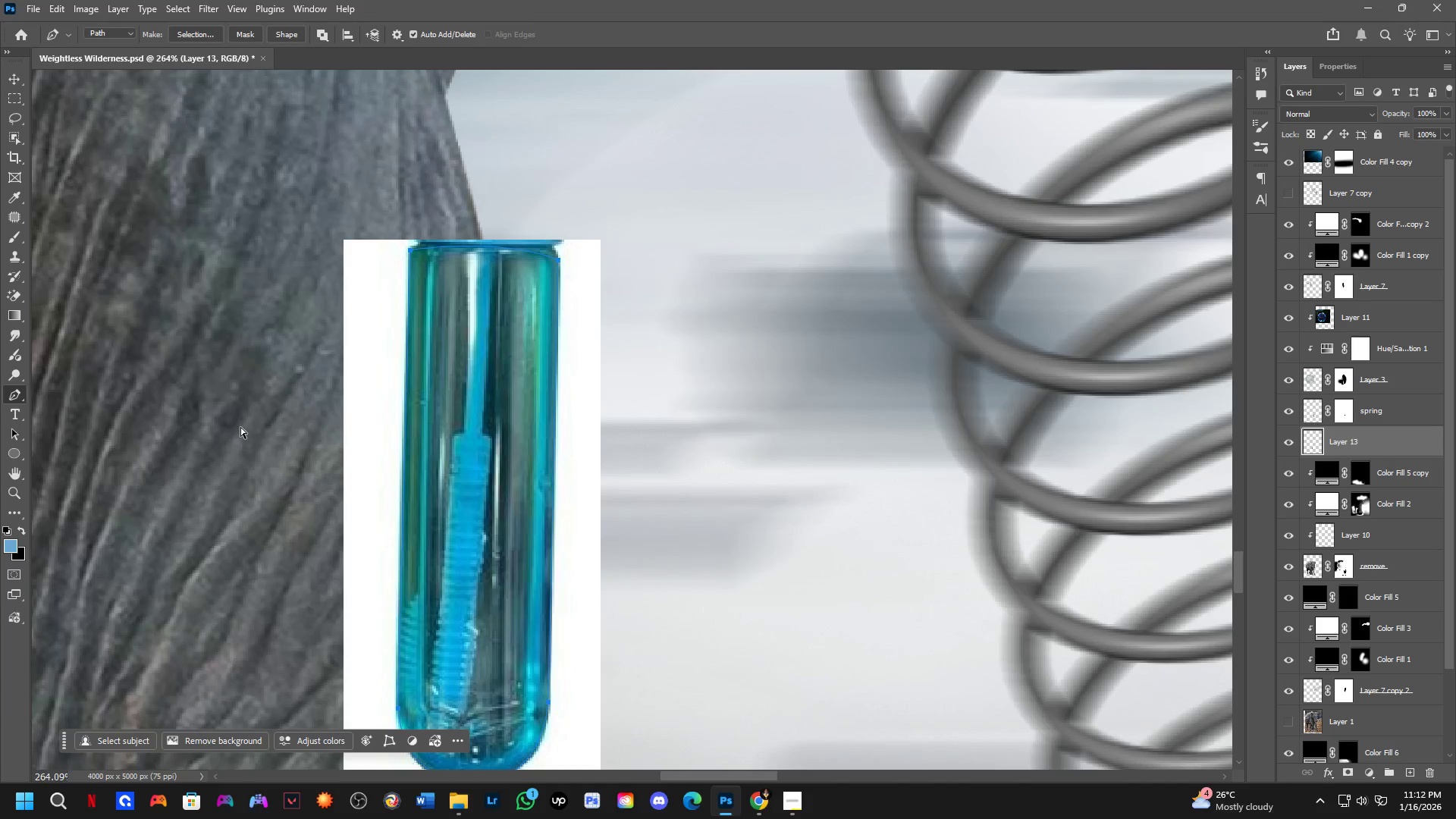 
key(Control+NumpadEnter)
 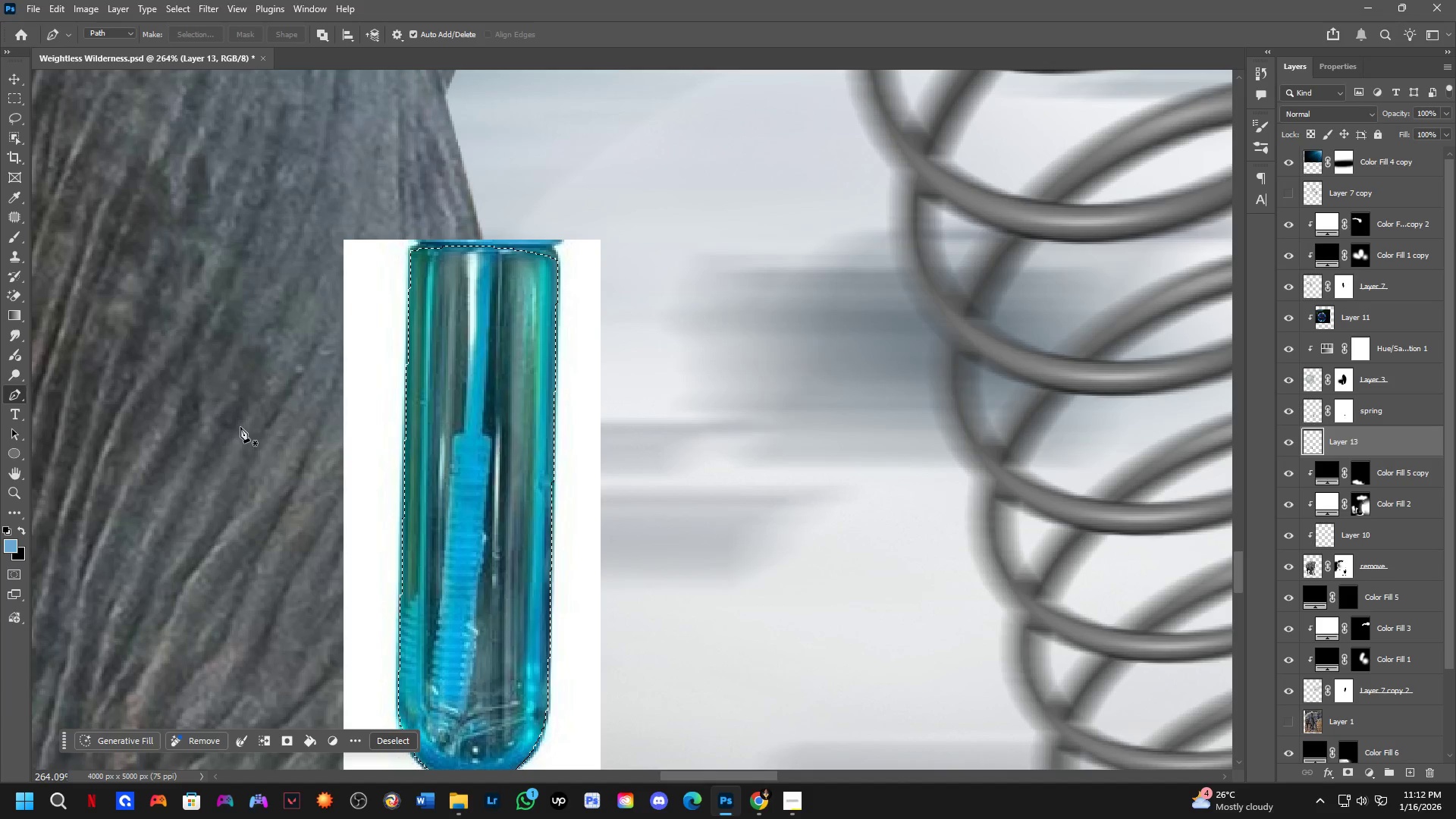 
scroll: coordinate [454, 284], scroll_direction: down, amount: 5.0
 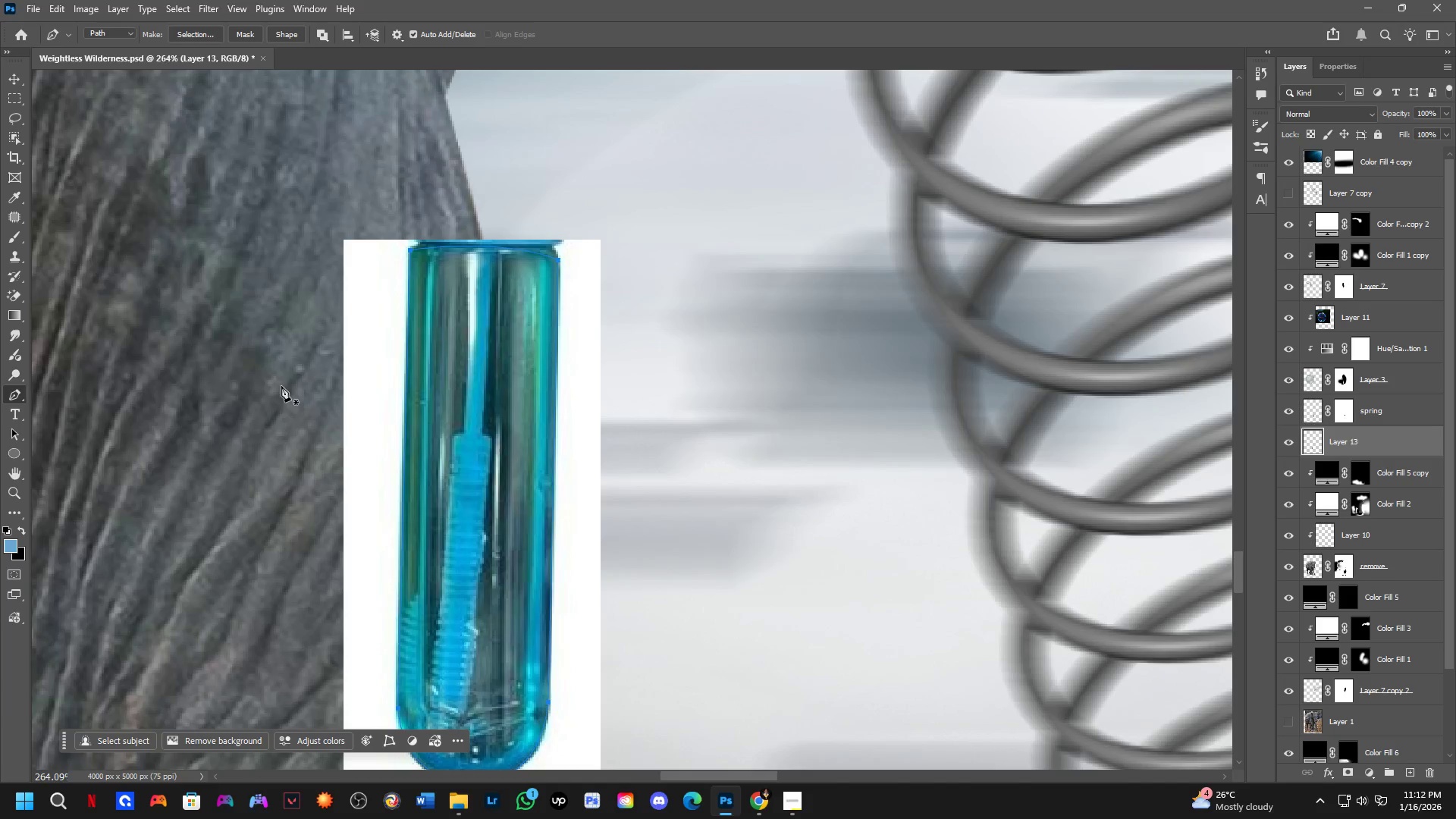 
key(Control+J)
 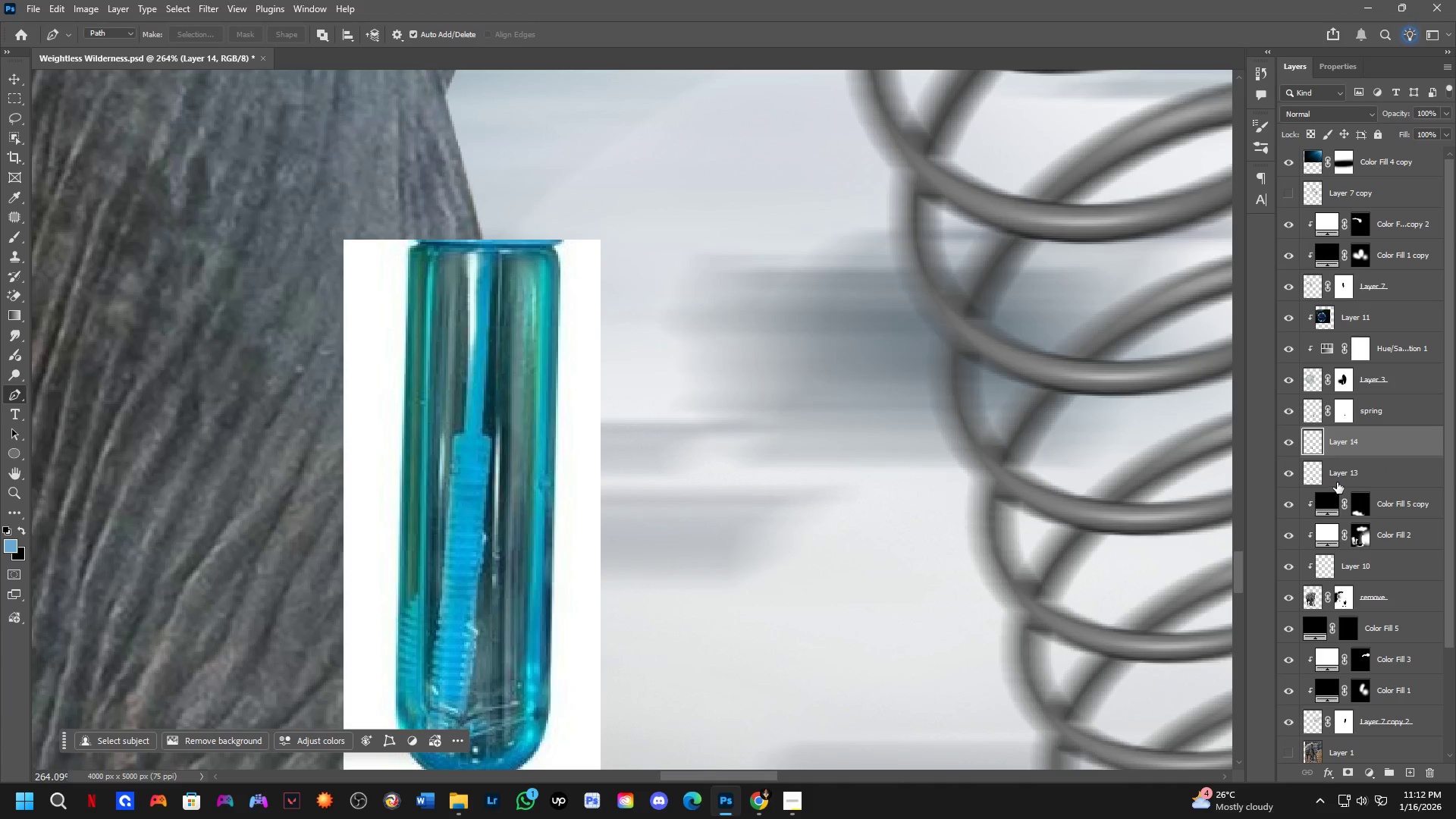 
left_click([1340, 473])
 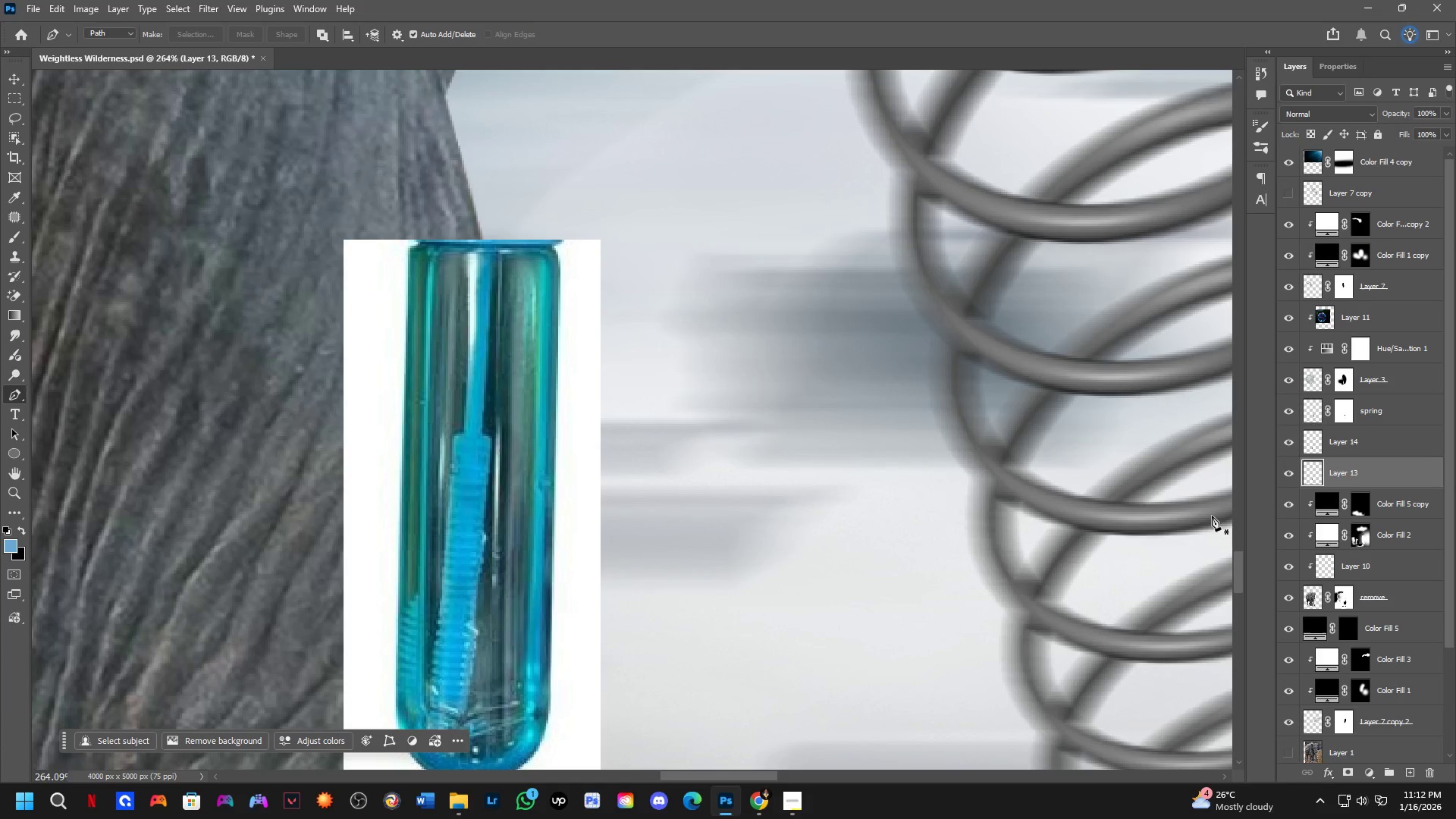 
key(Backspace)
 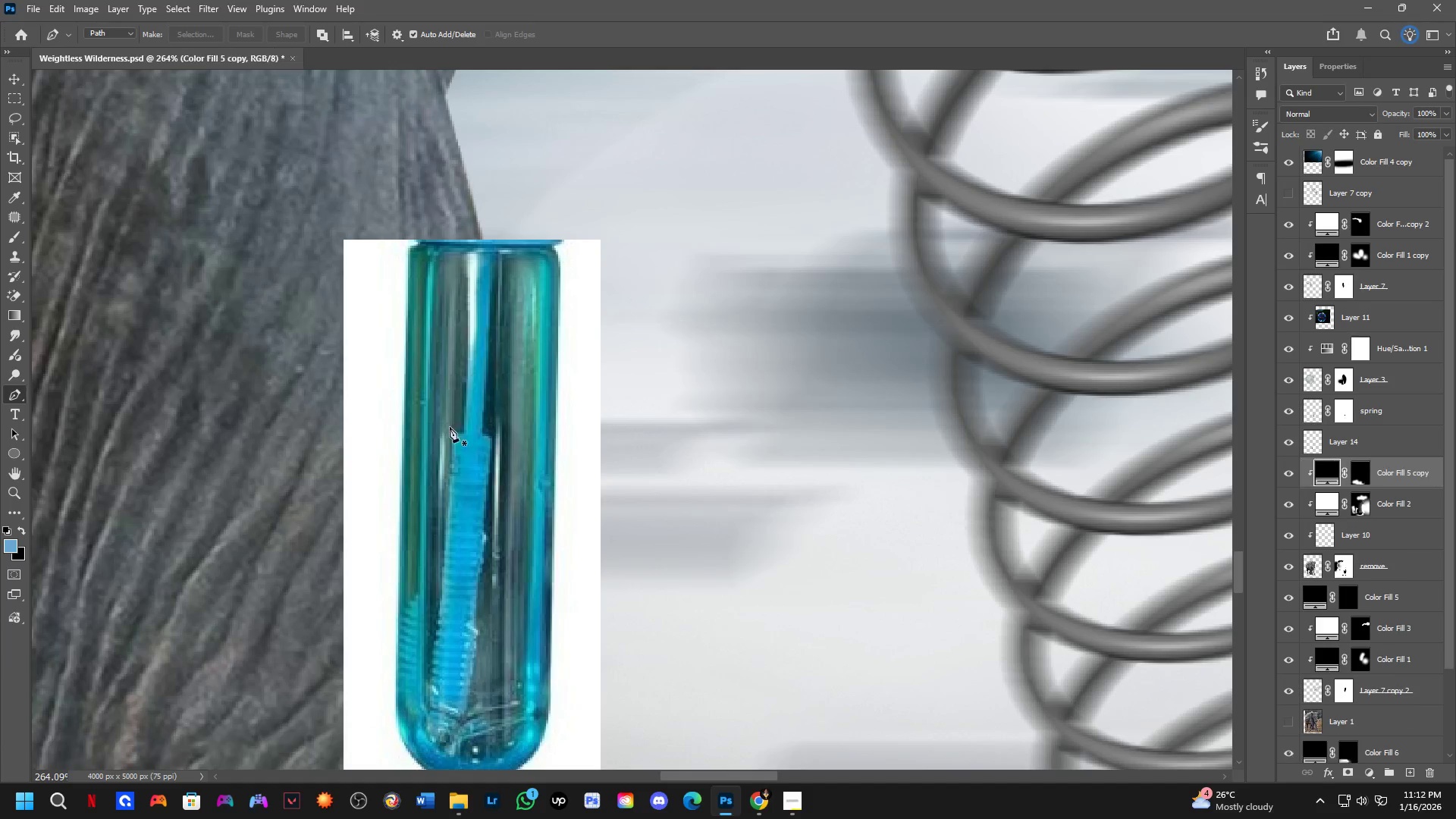 
hold_key(key=Space, duration=0.45)
 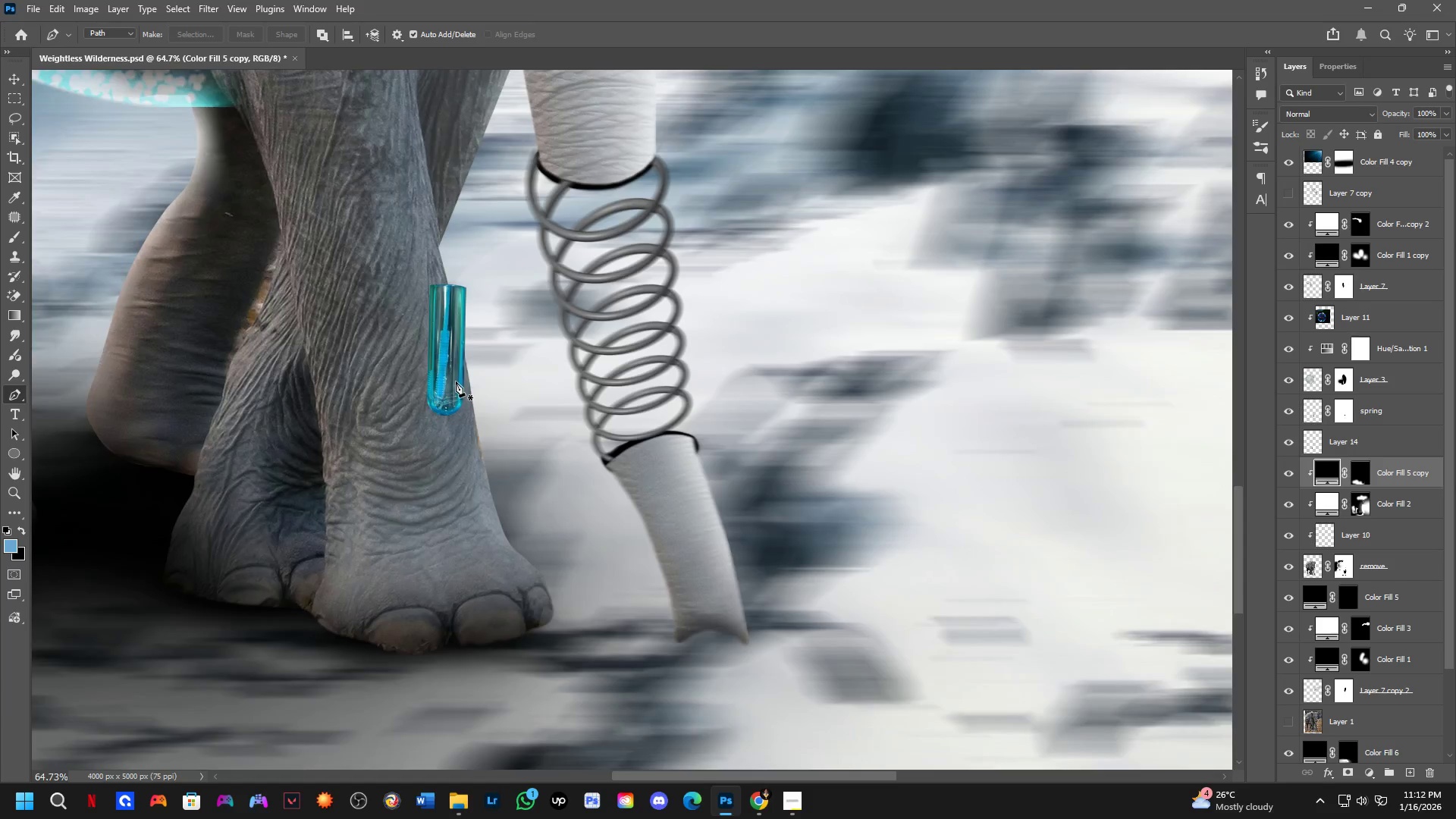 
left_click_drag(start_coordinate=[491, 512], to_coordinate=[458, 364])
 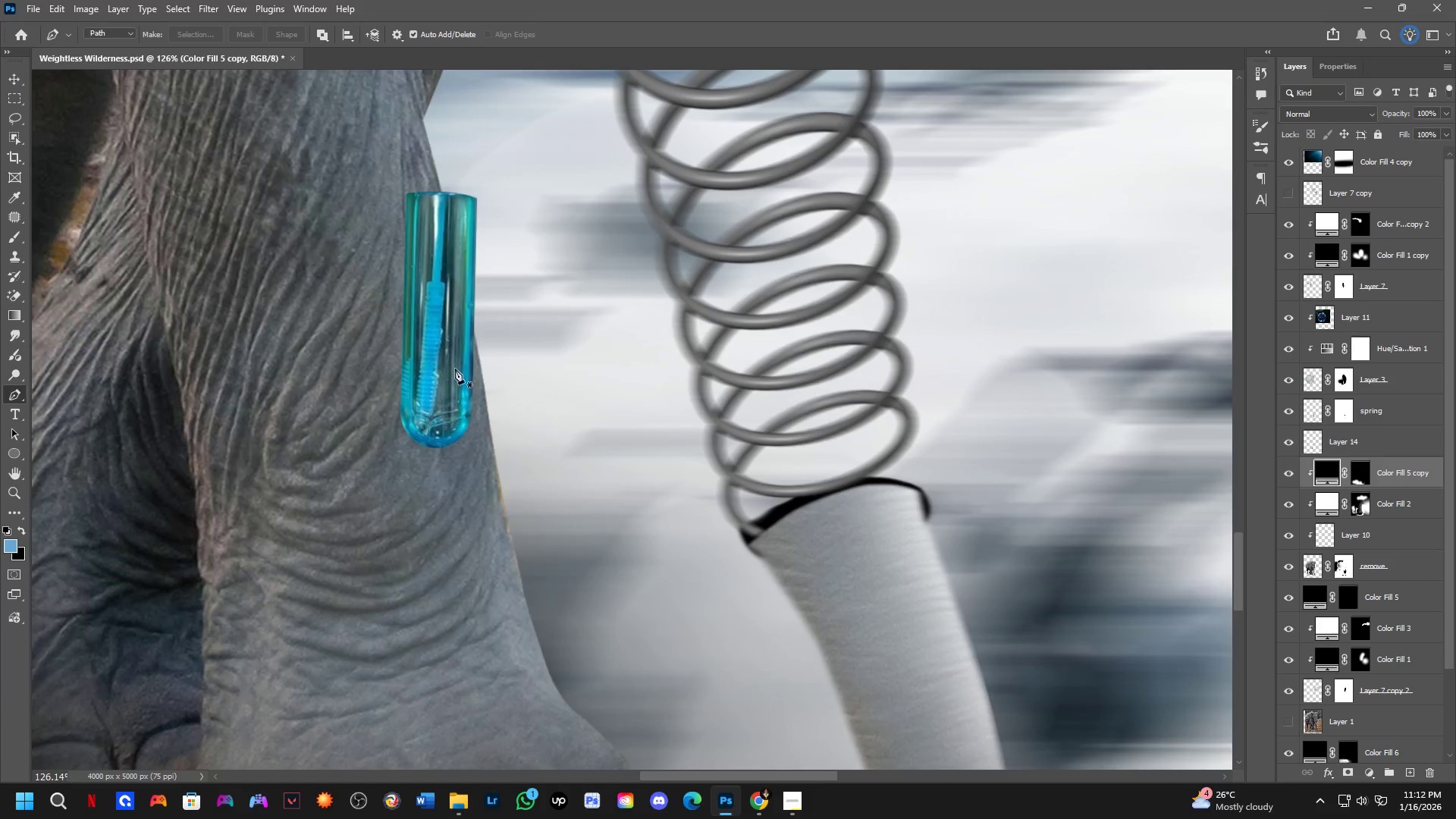 
scroll: coordinate [474, 433], scroll_direction: down, amount: 8.0
 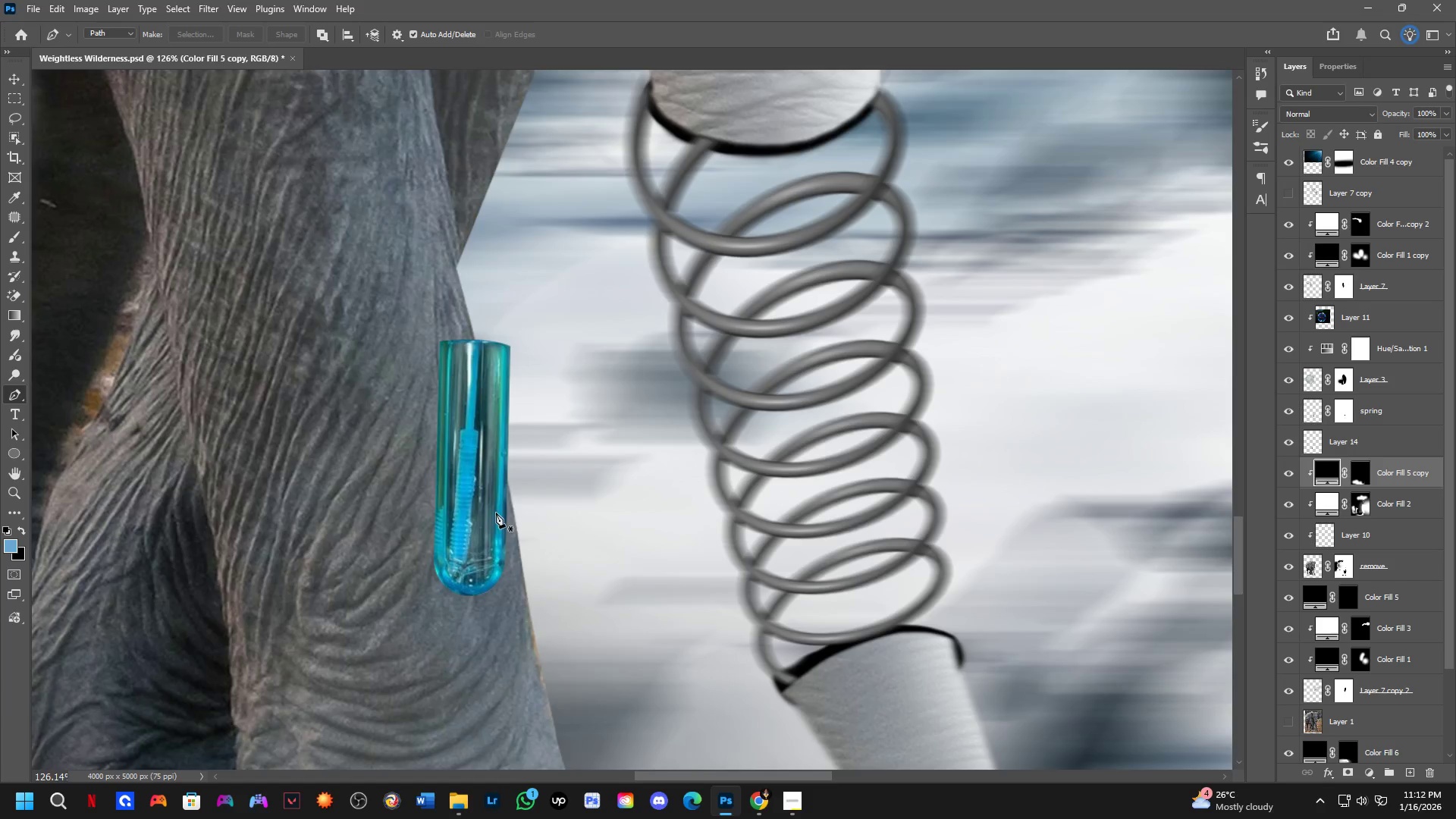 
hold_key(key=Space, duration=0.42)
 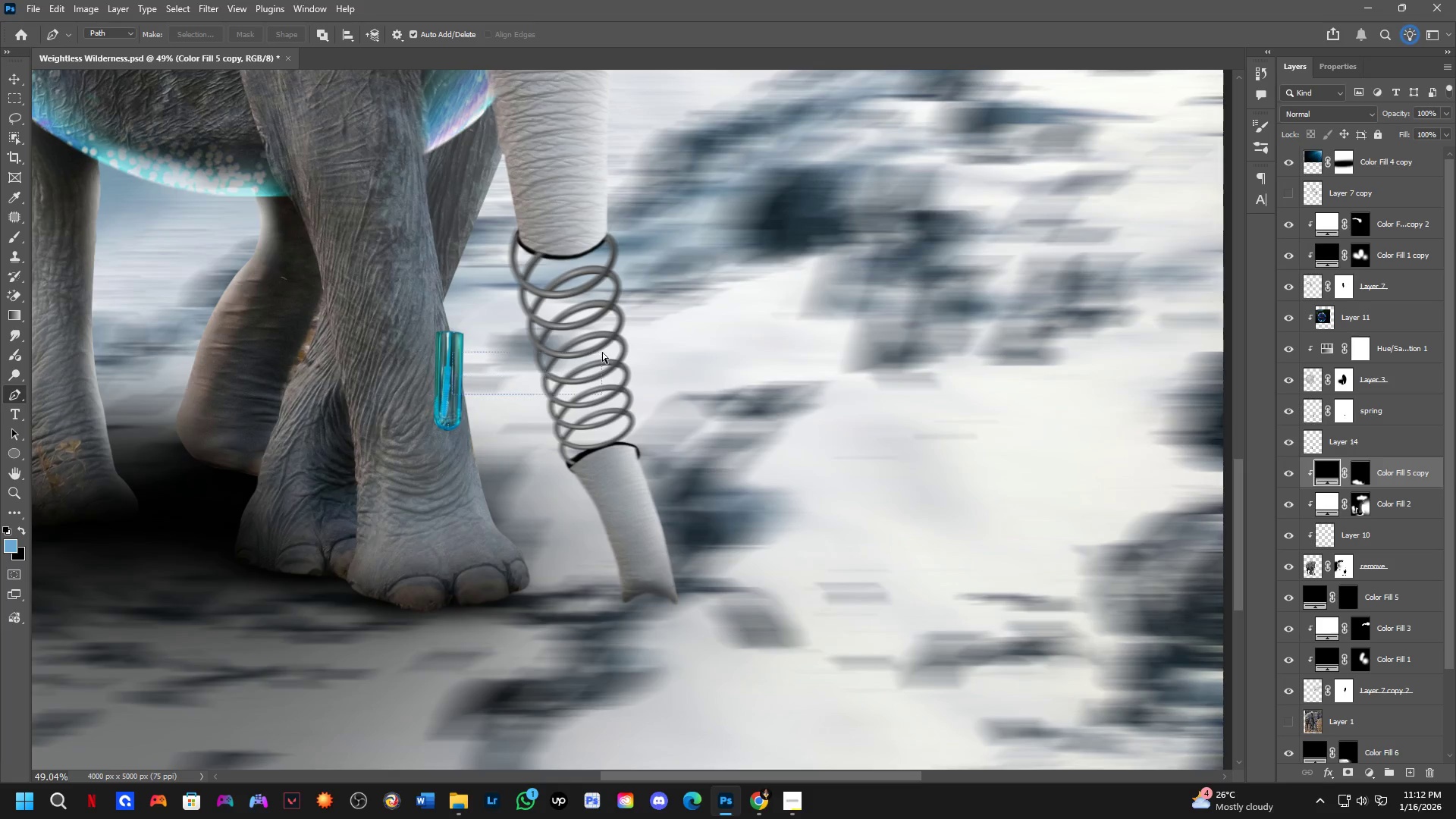 
left_click_drag(start_coordinate=[465, 378], to_coordinate=[465, 401])
 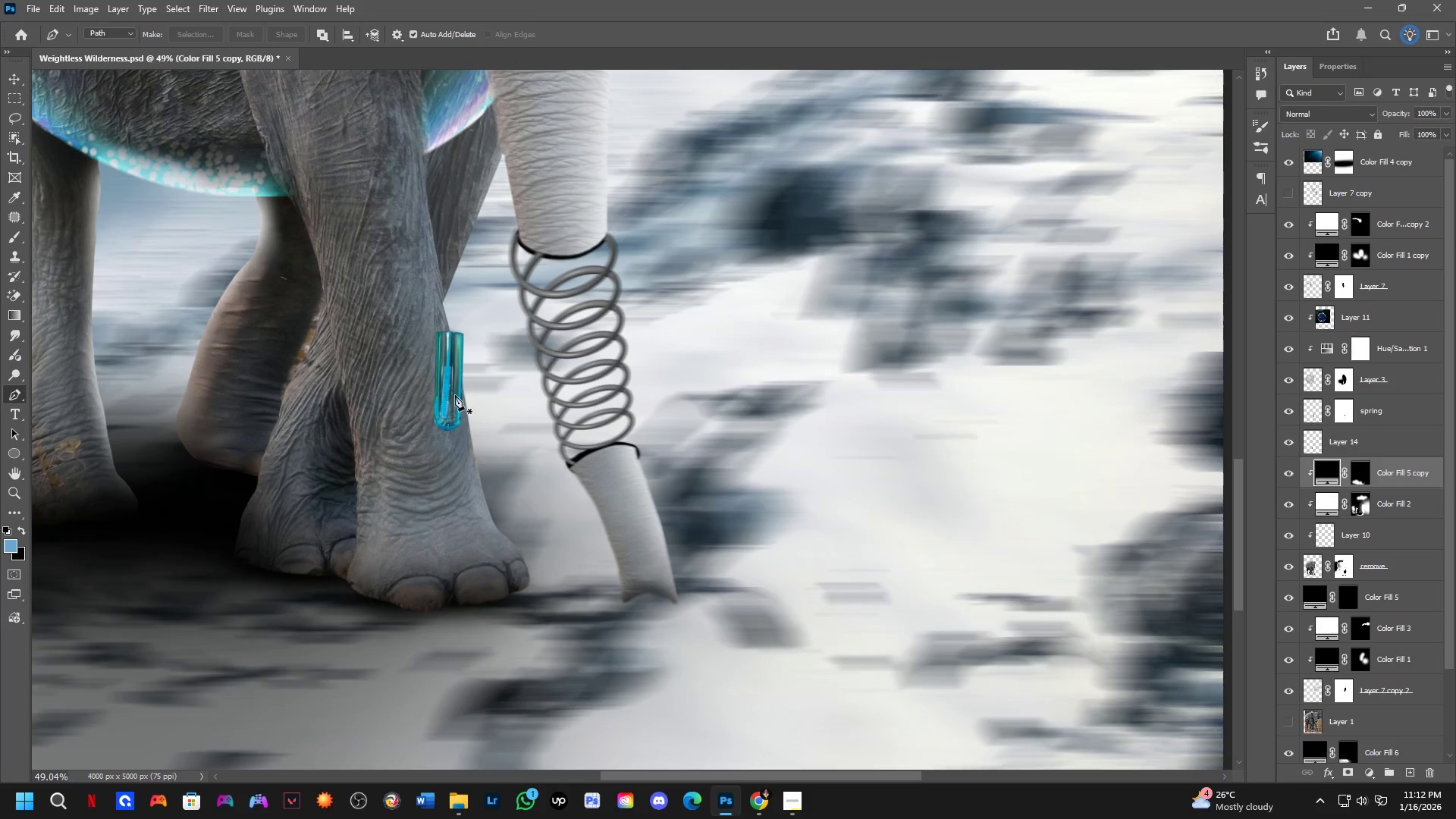 
scroll: coordinate [456, 381], scroll_direction: down, amount: 10.0
 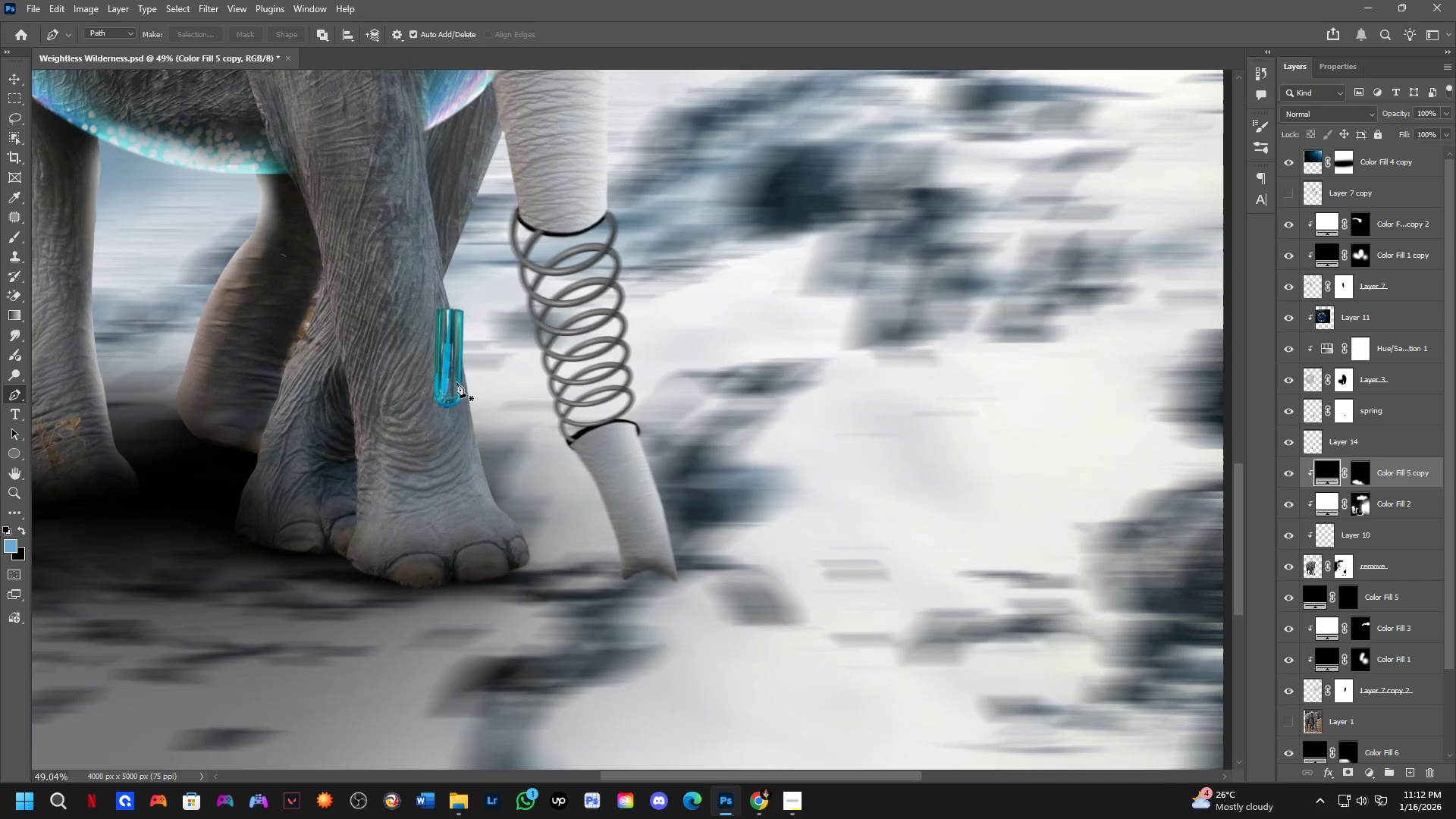 
hold_key(key=ControlLeft, duration=0.34)
left_click_drag(start_coordinate=[453, 394], to_coordinate=[602, 352])
 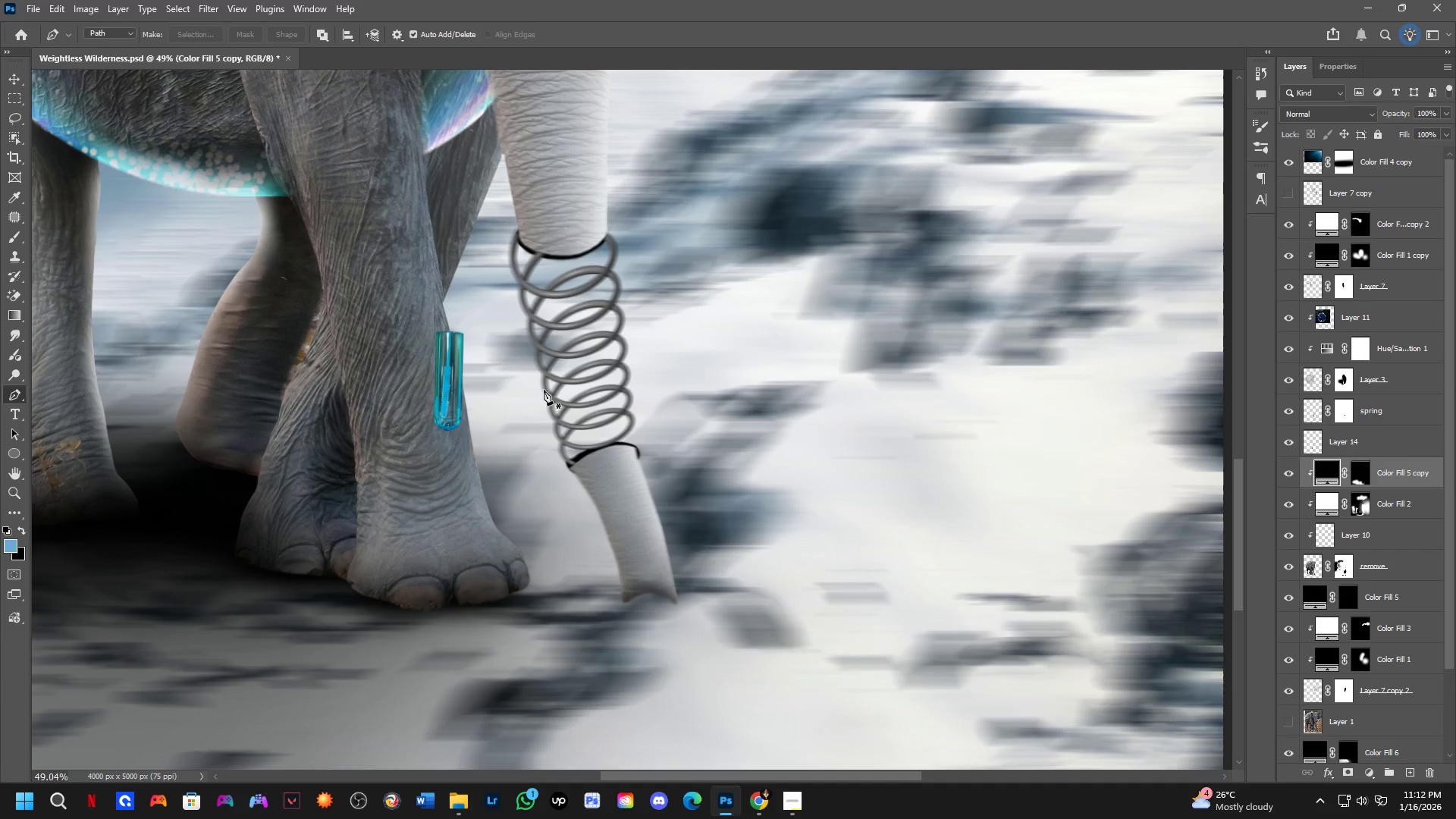 
key(B)
 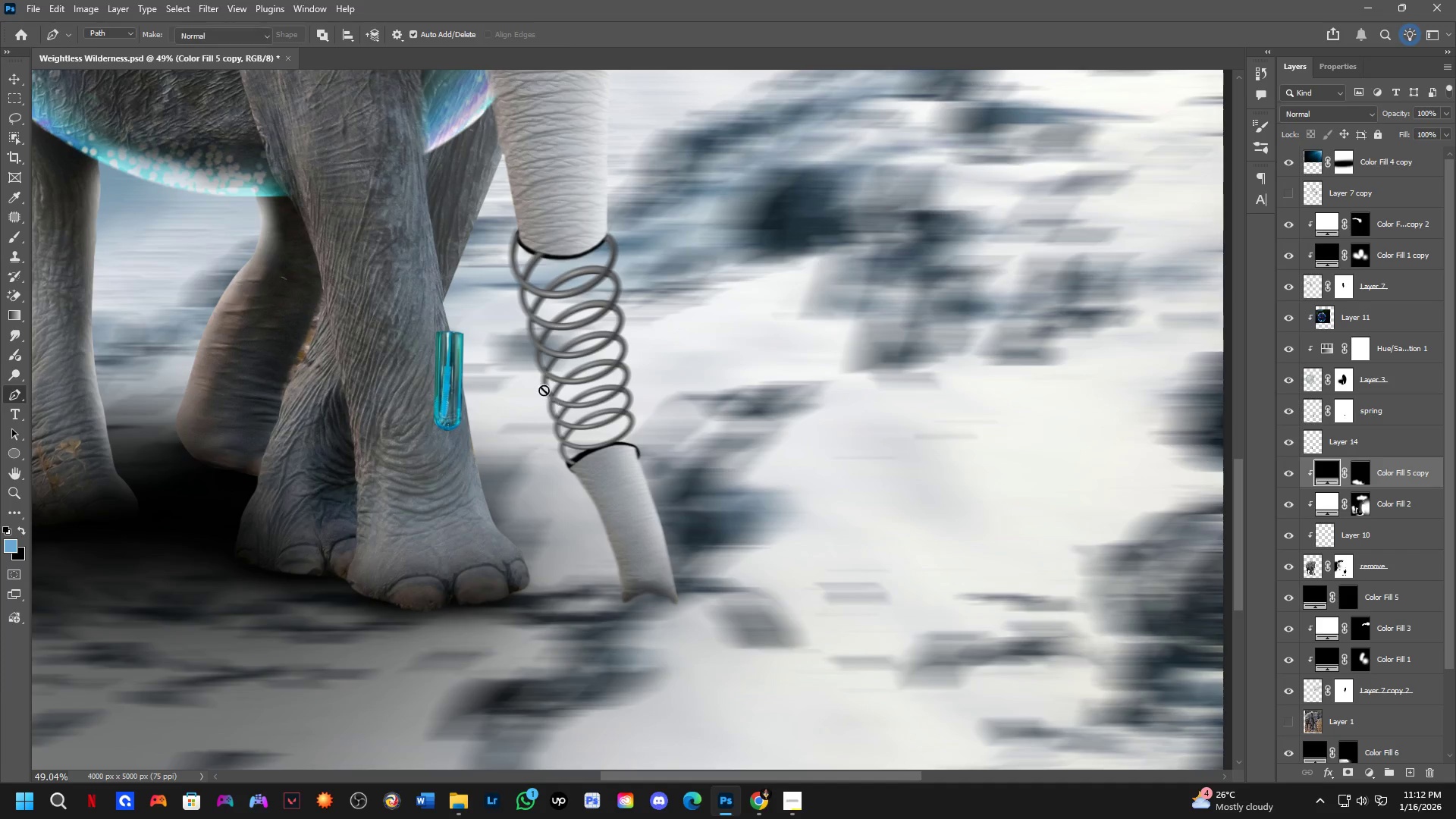 
hold_key(key=ControlLeft, duration=0.8)
left_click_drag(start_coordinate=[453, 400], to_coordinate=[579, 415])
 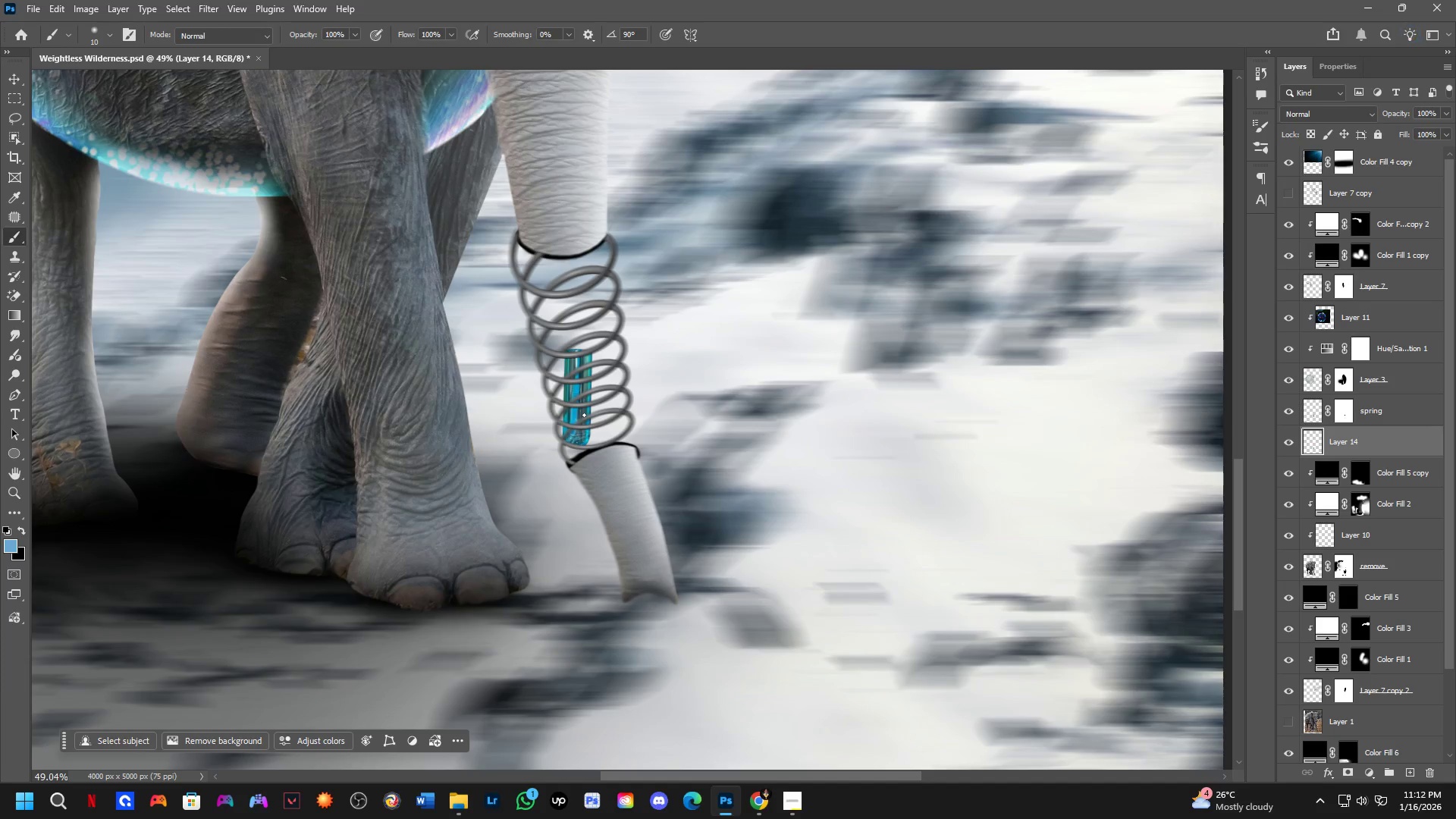 
key(Control+T)
 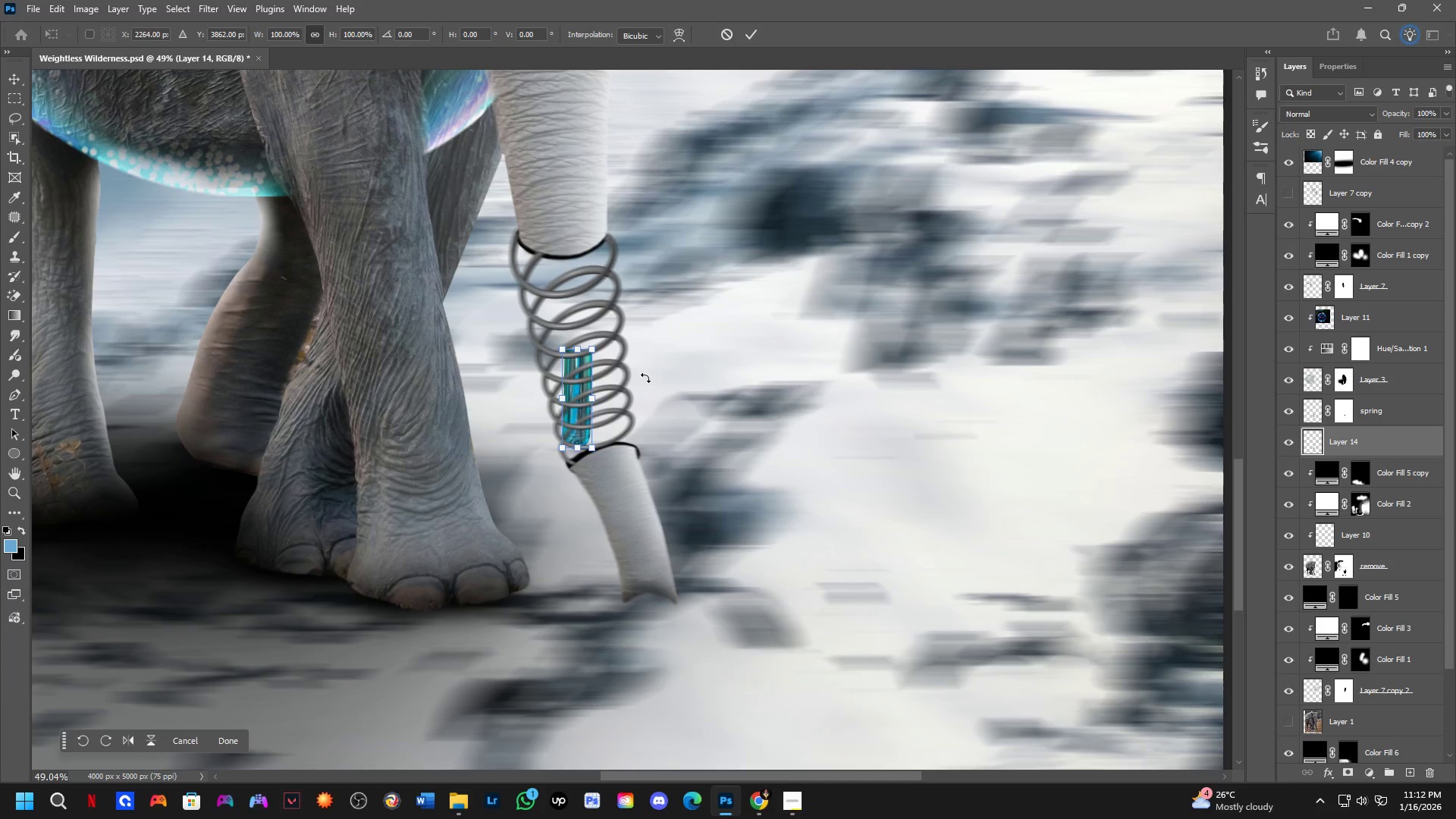 
left_click_drag(start_coordinate=[645, 375], to_coordinate=[645, 353])
 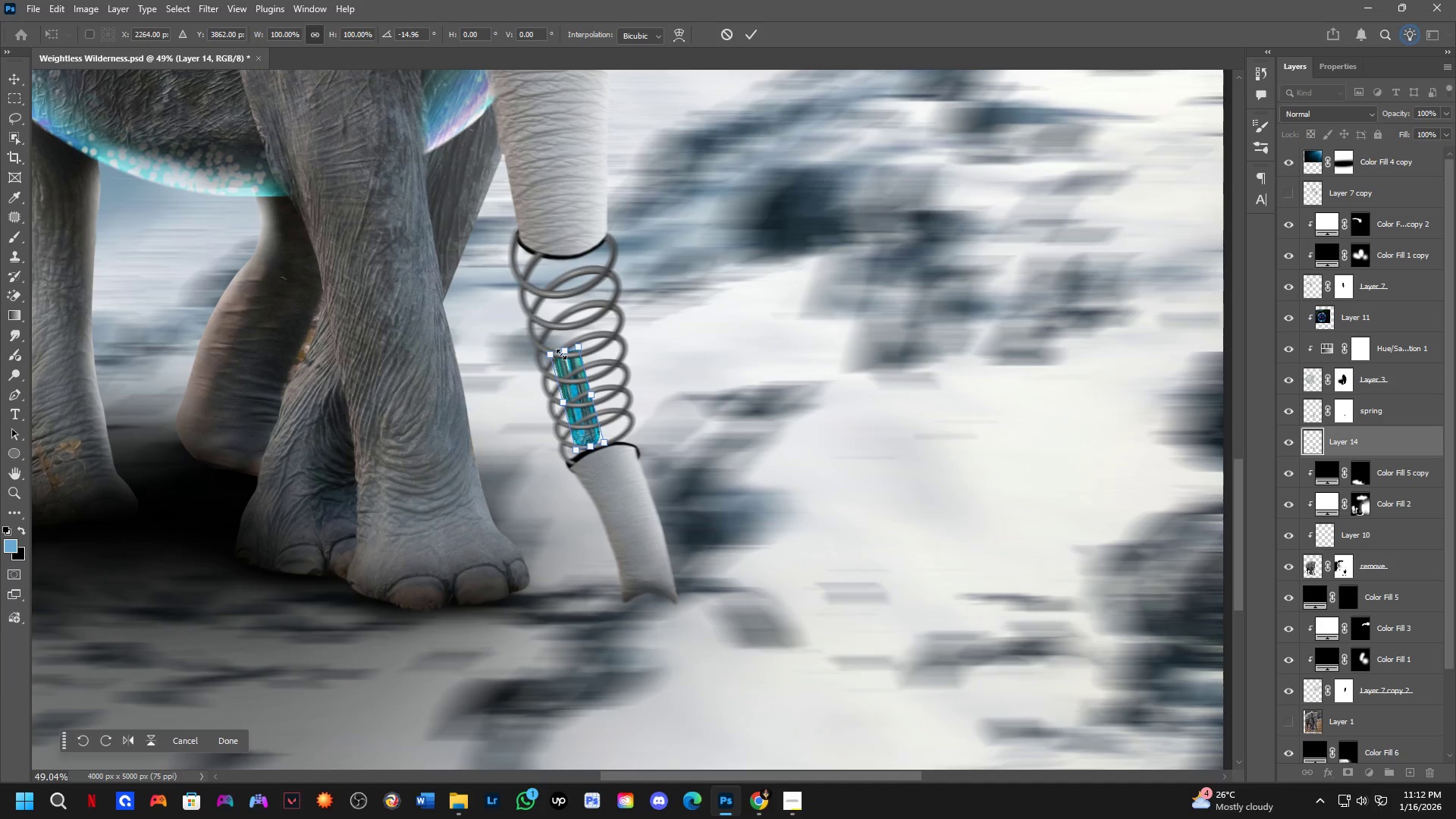 
left_click_drag(start_coordinate=[562, 354], to_coordinate=[551, 208])
 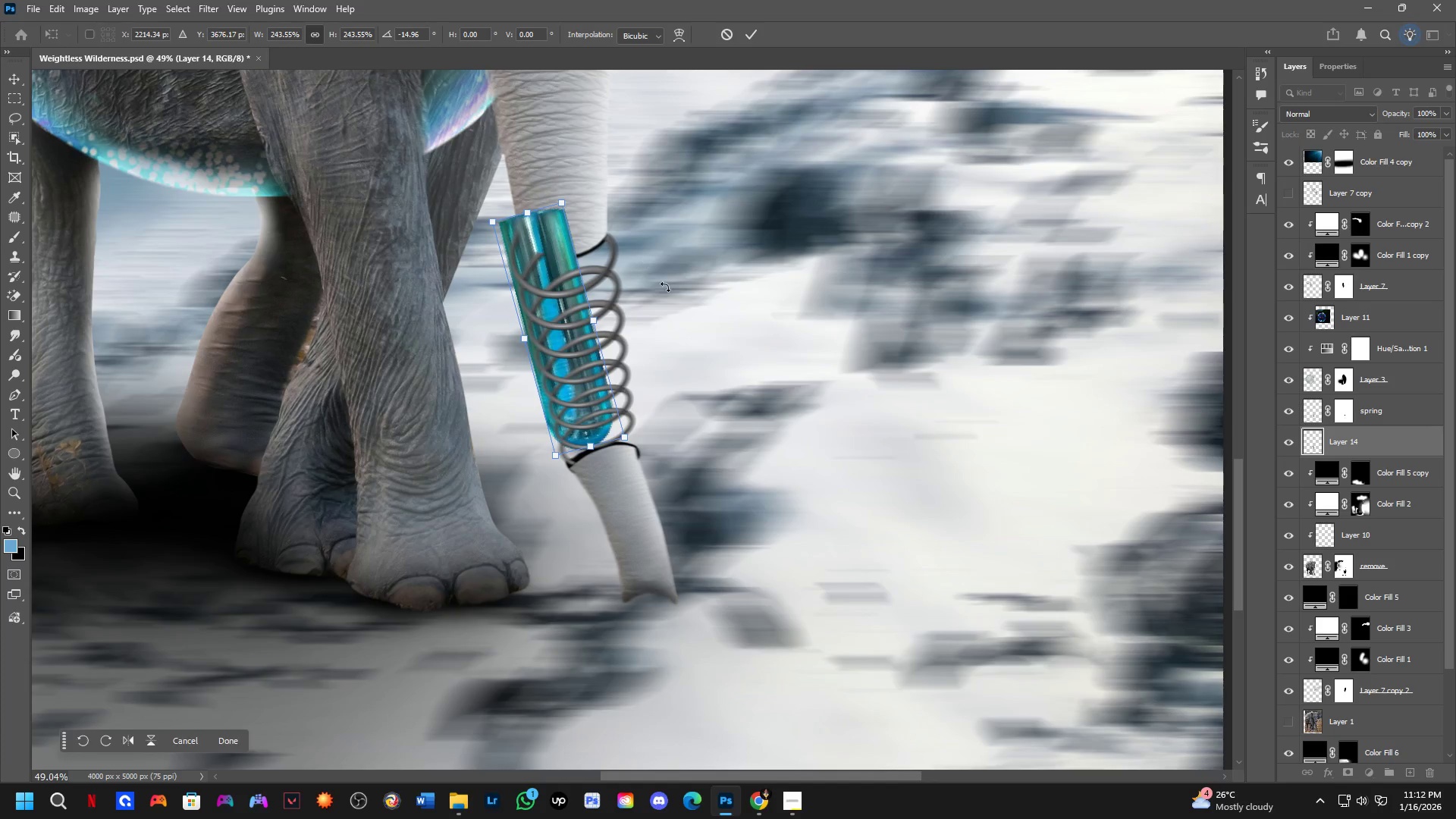 
left_click_drag(start_coordinate=[667, 288], to_coordinate=[679, 307])
 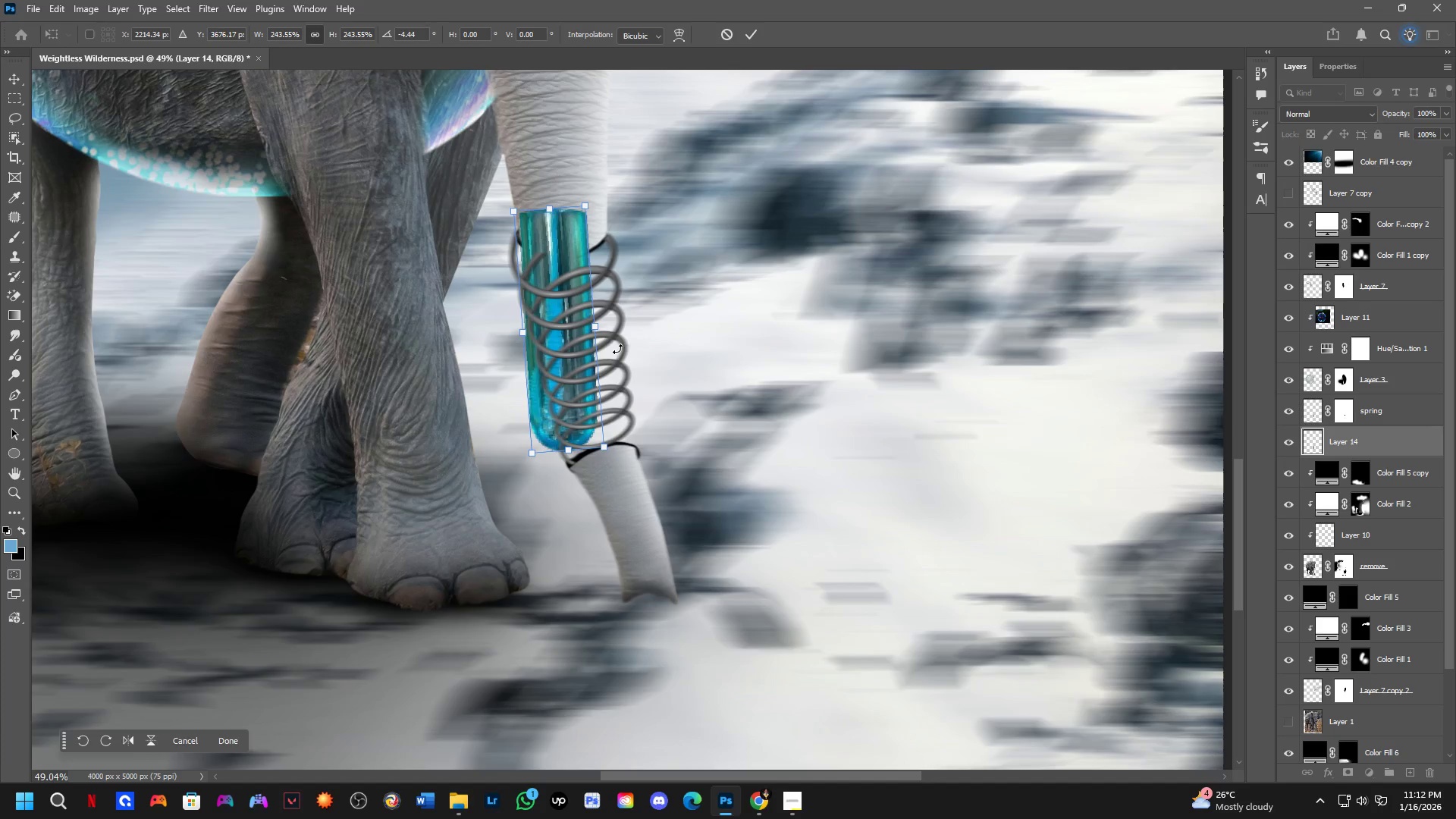 
left_click_drag(start_coordinate=[631, 345], to_coordinate=[641, 334])
 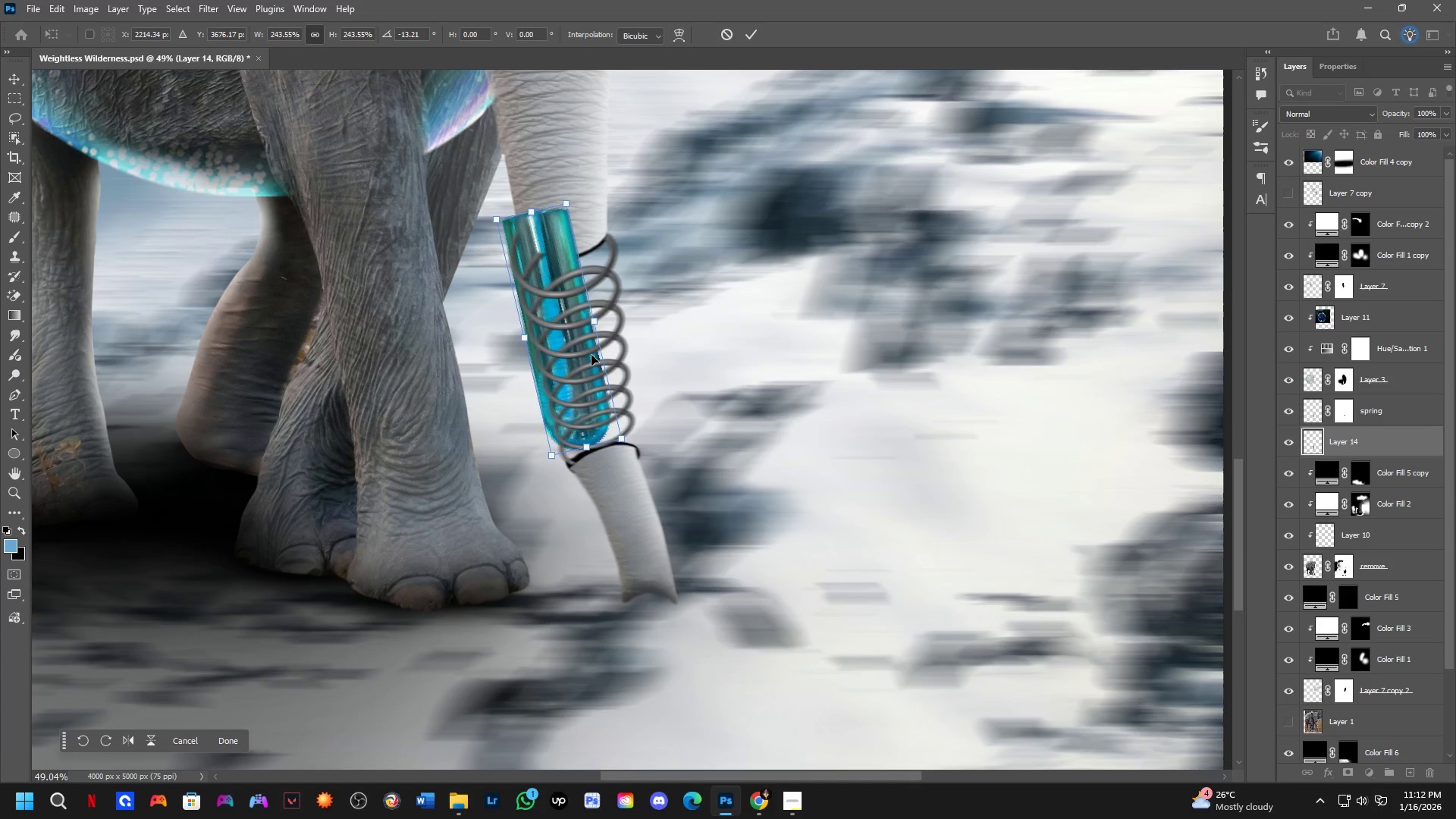 
hold_key(key=ControlLeft, duration=1.5)
left_click_drag(start_coordinate=[563, 357], to_coordinate=[587, 377])
 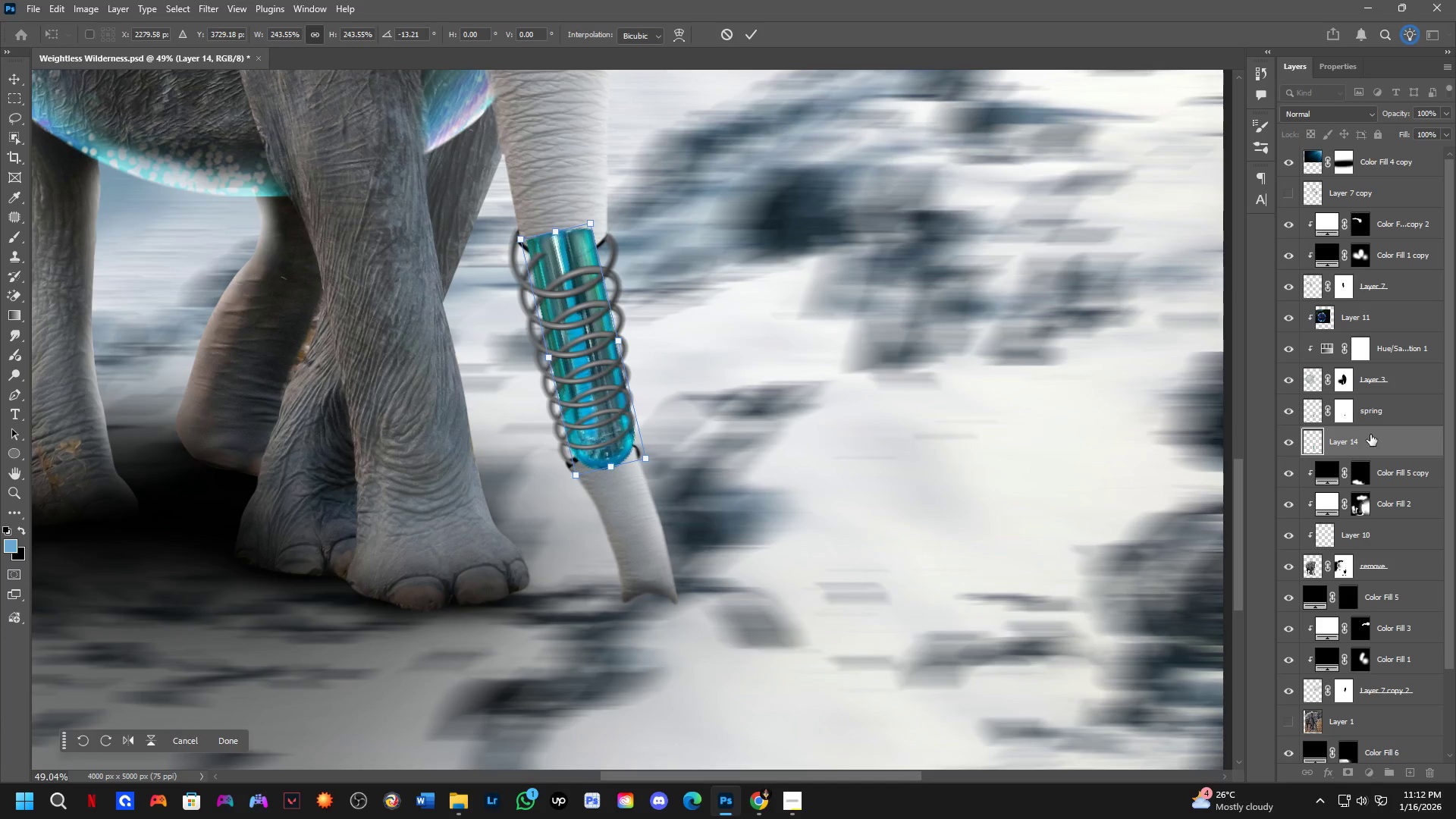 
key(Control+ControlLeft)
 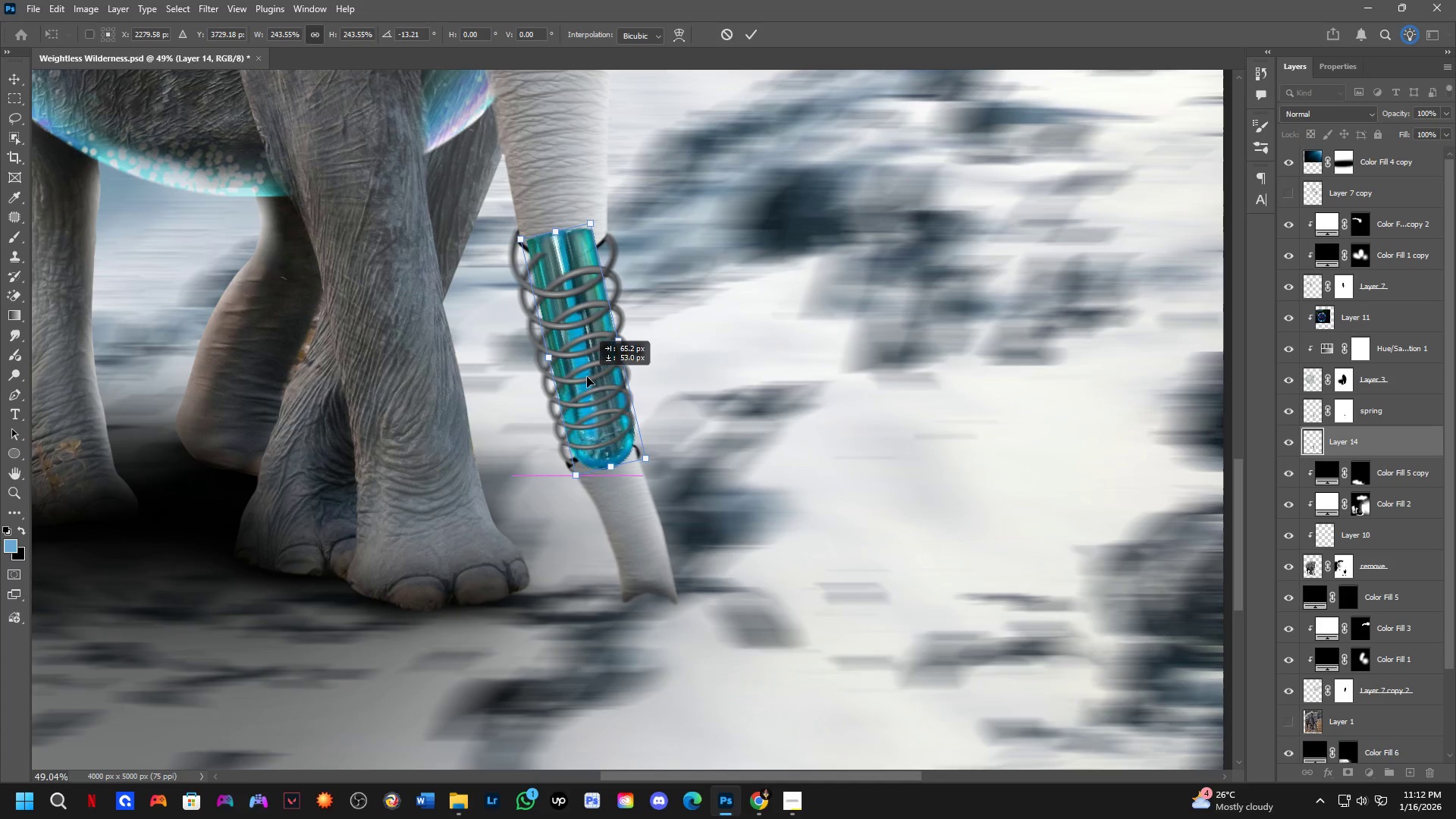 
key(Control+ControlLeft)
 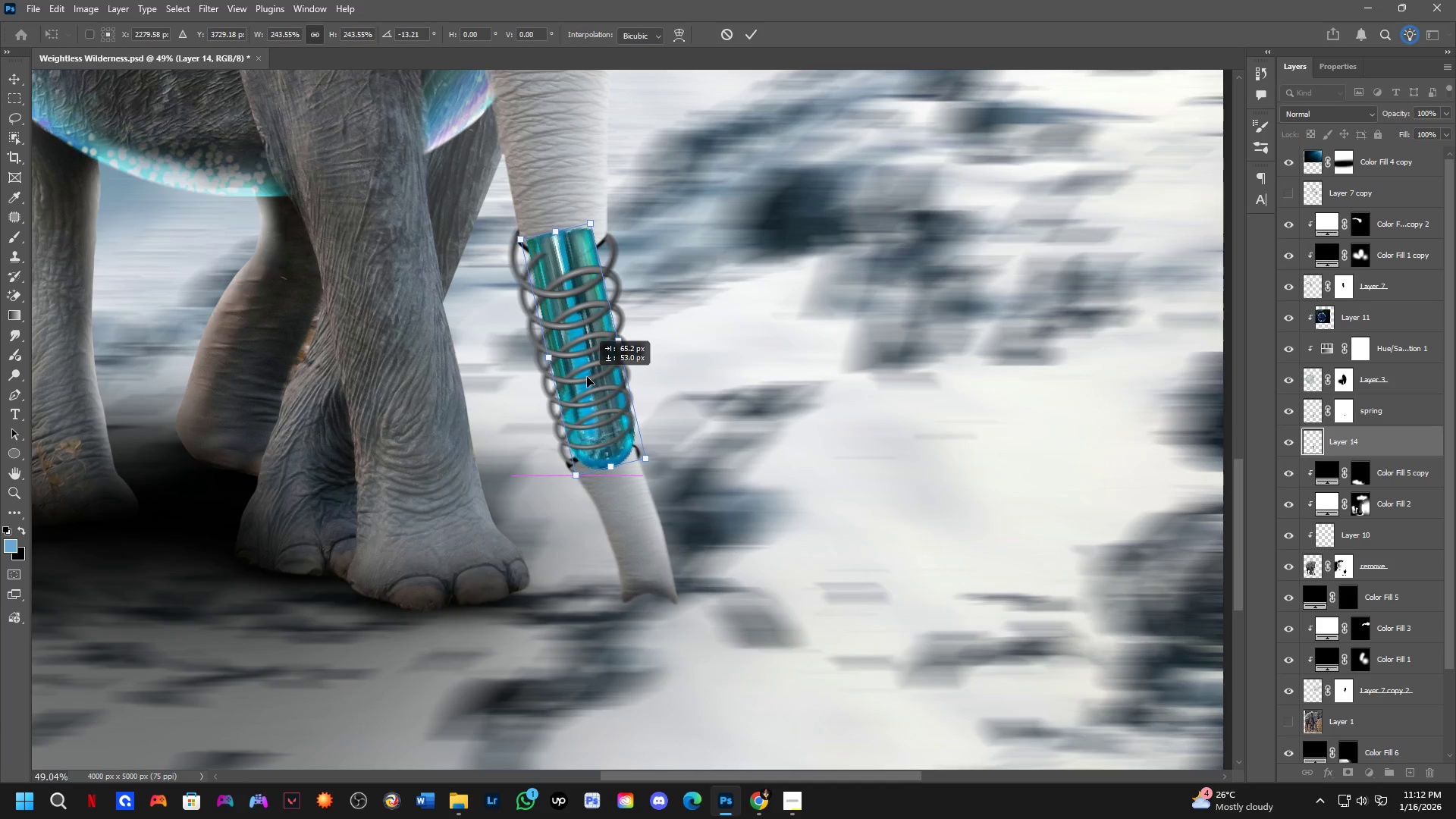 
key(Control+ControlLeft)
 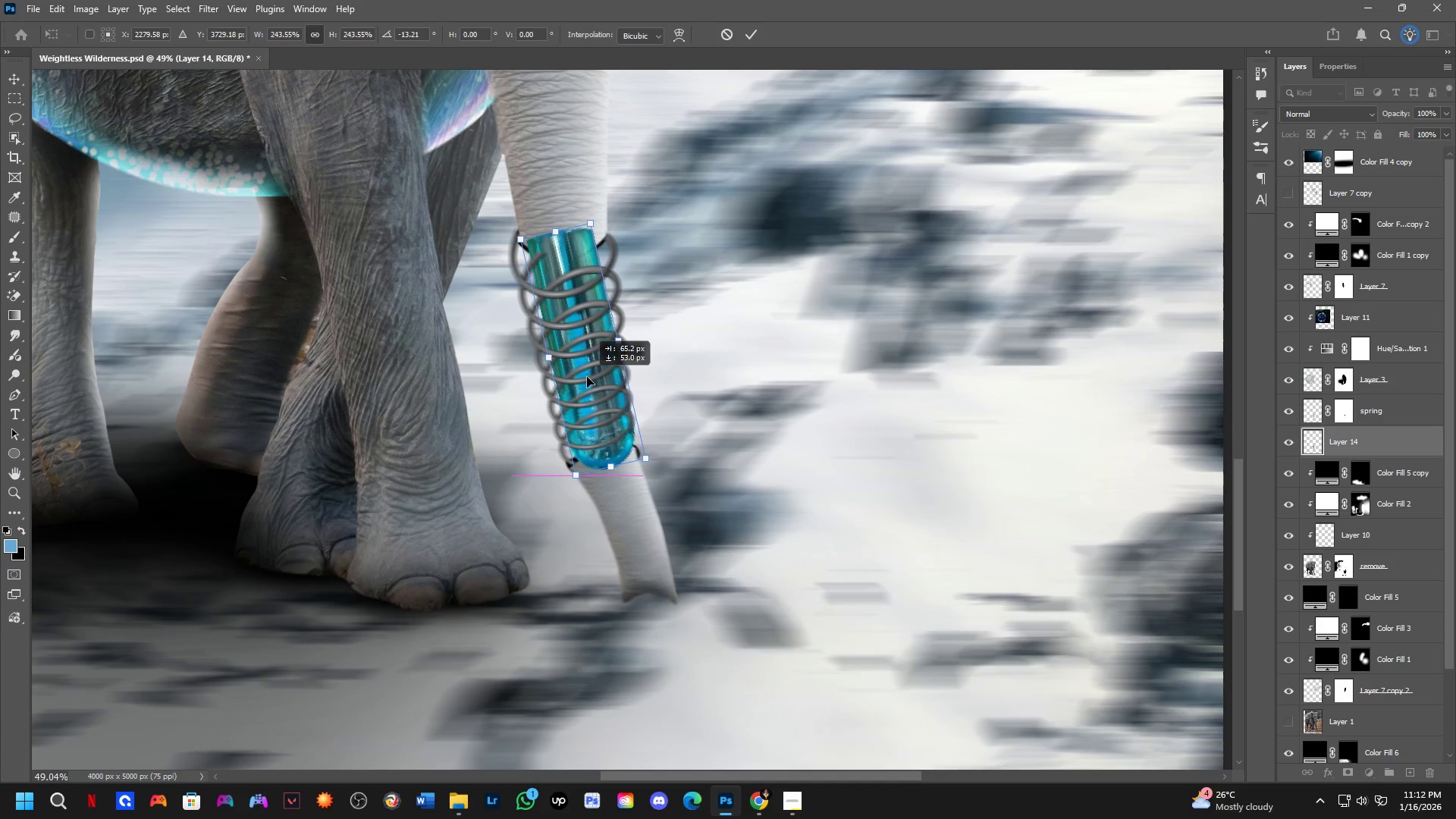 
key(Control+ControlLeft)
 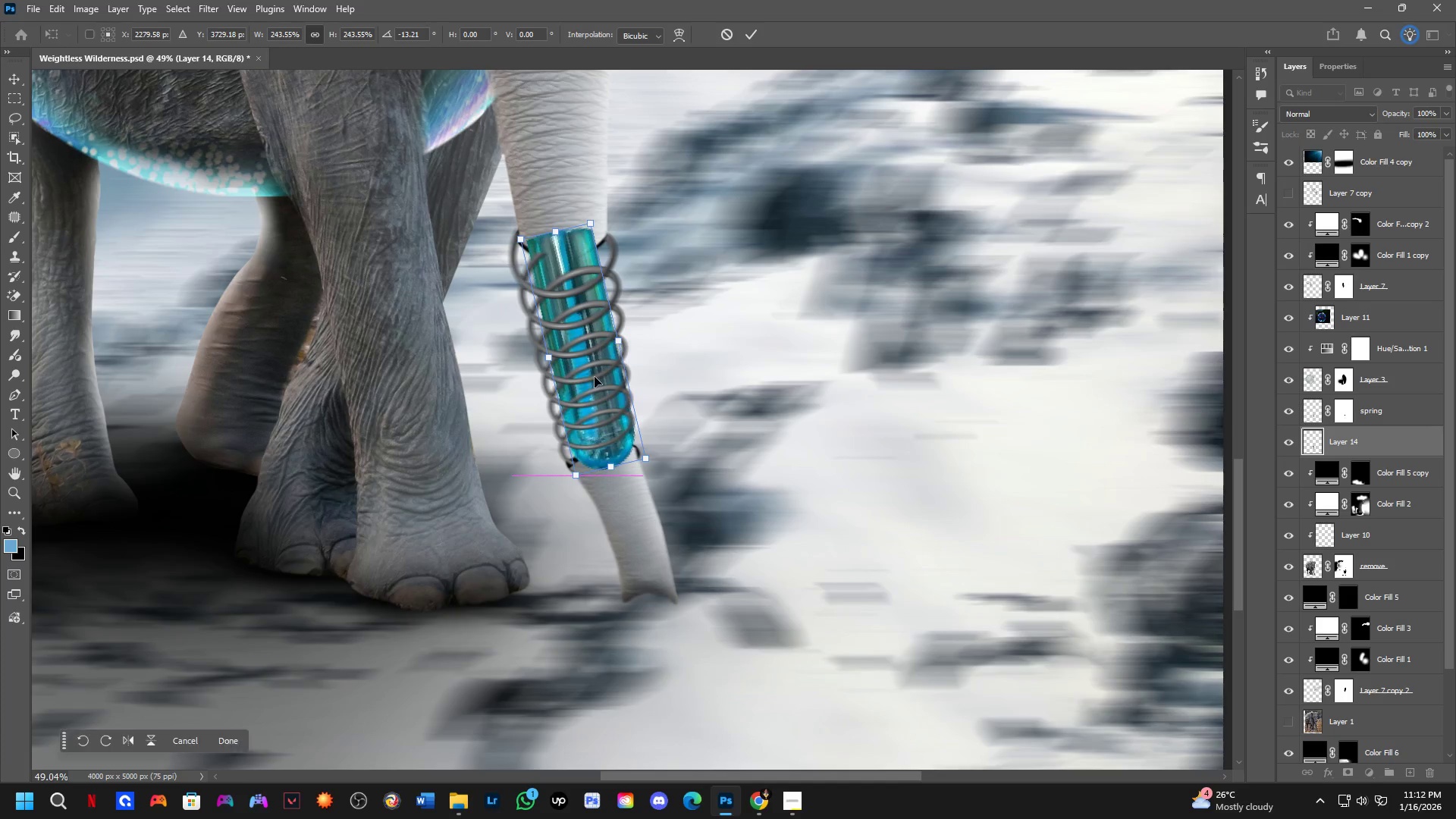 
key(Control+ControlLeft)
 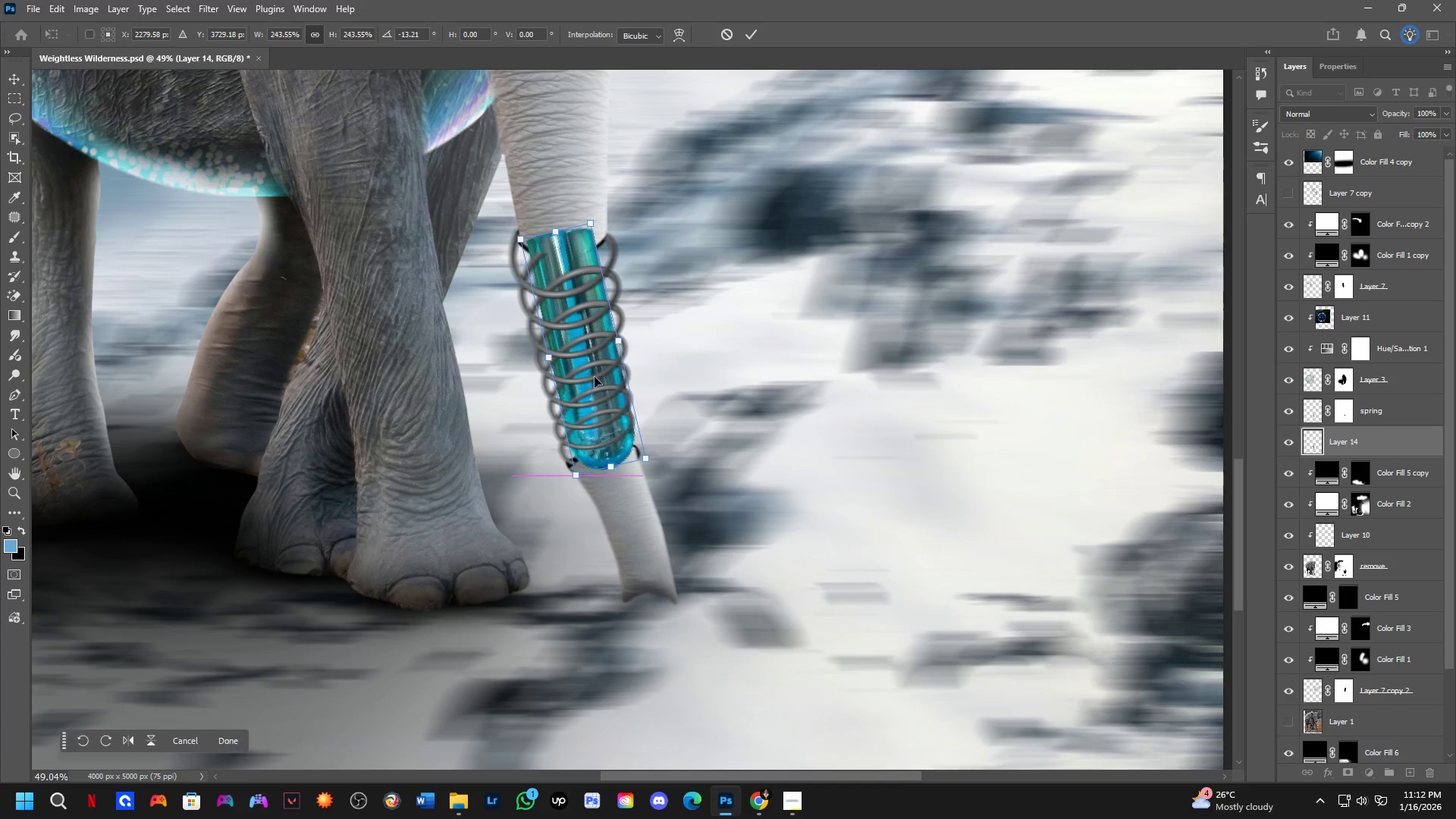 
key(Control+ControlLeft)
 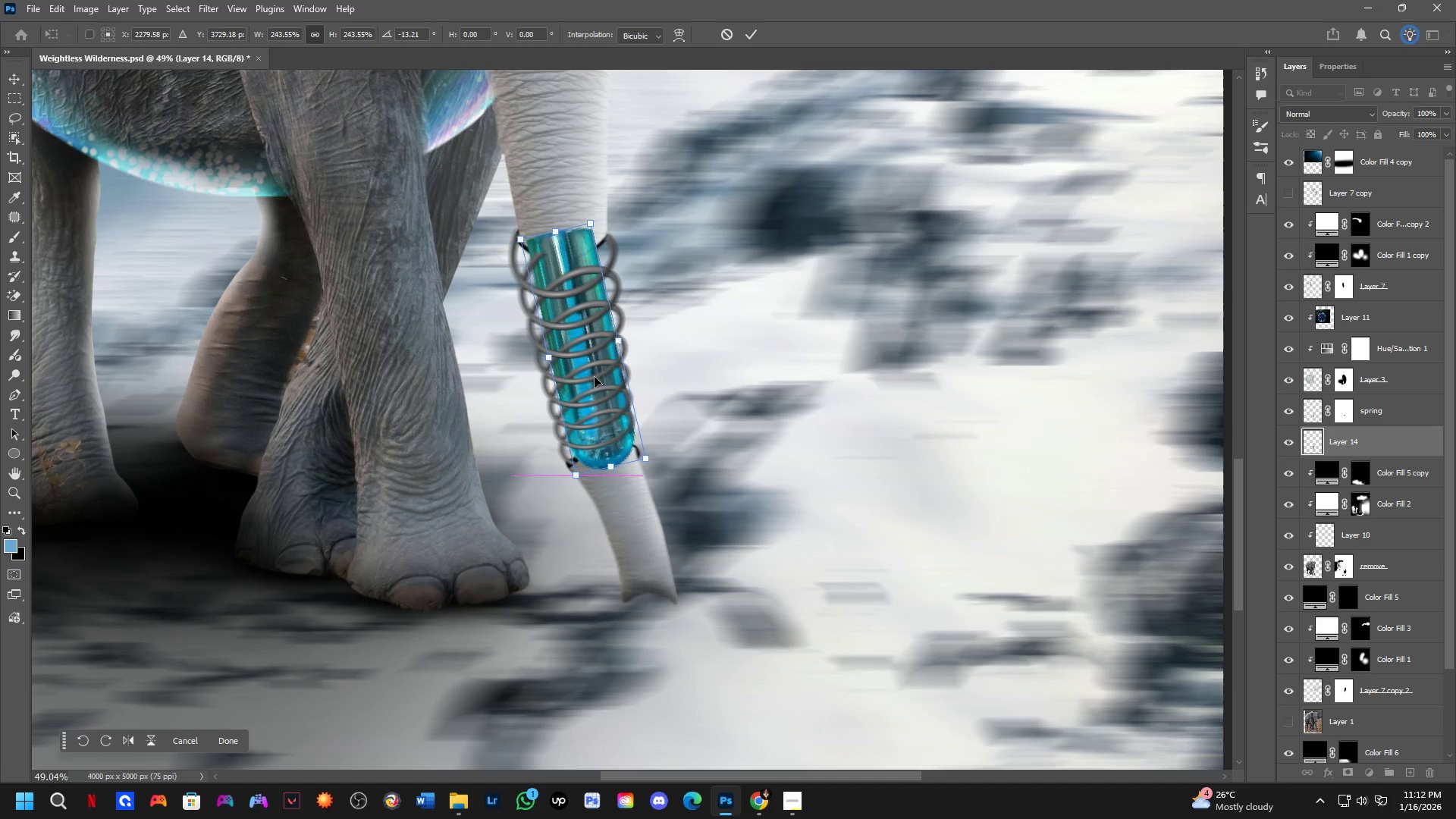 
key(Control+ControlLeft)
 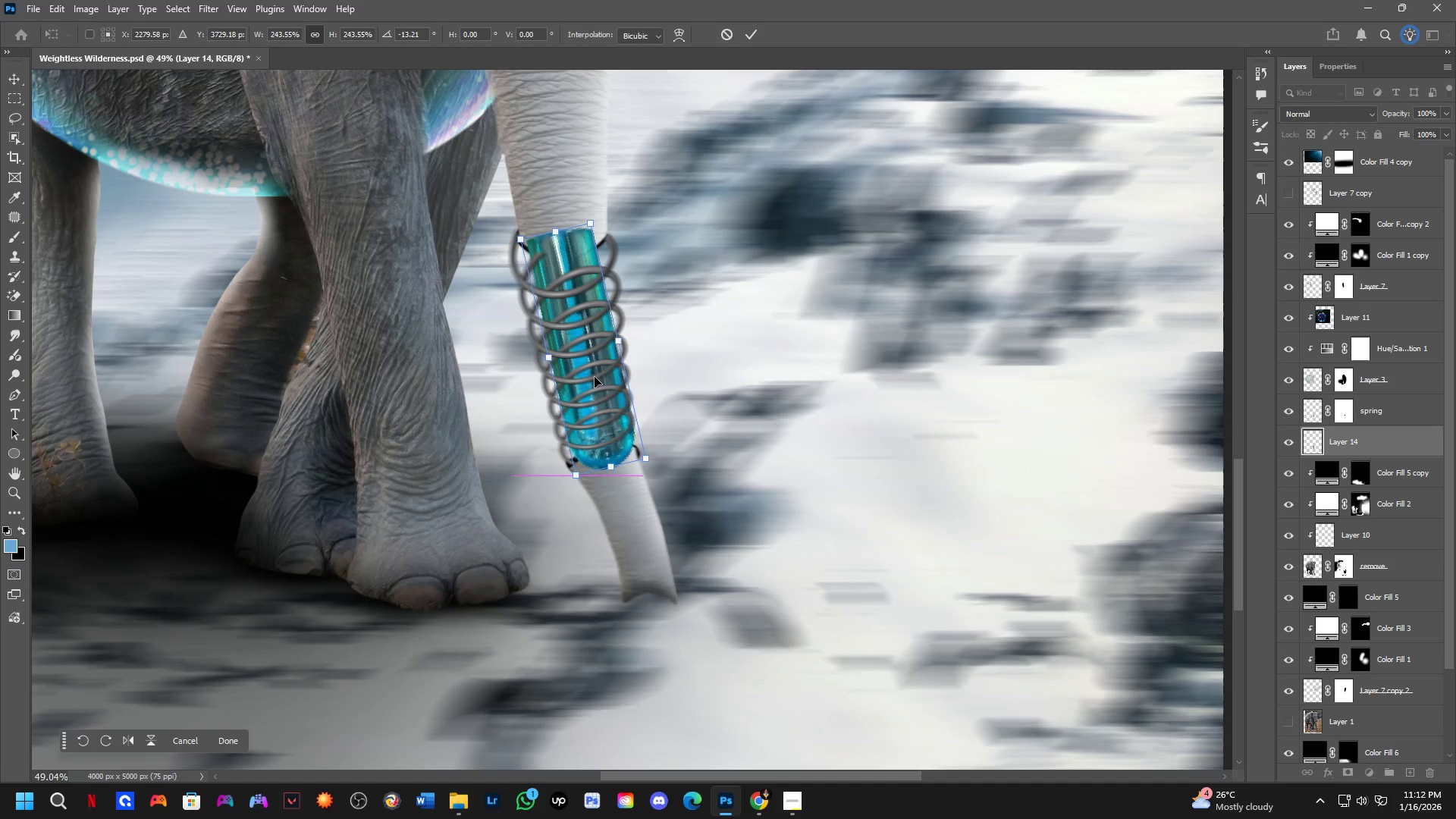 
key(Control+ControlLeft)
 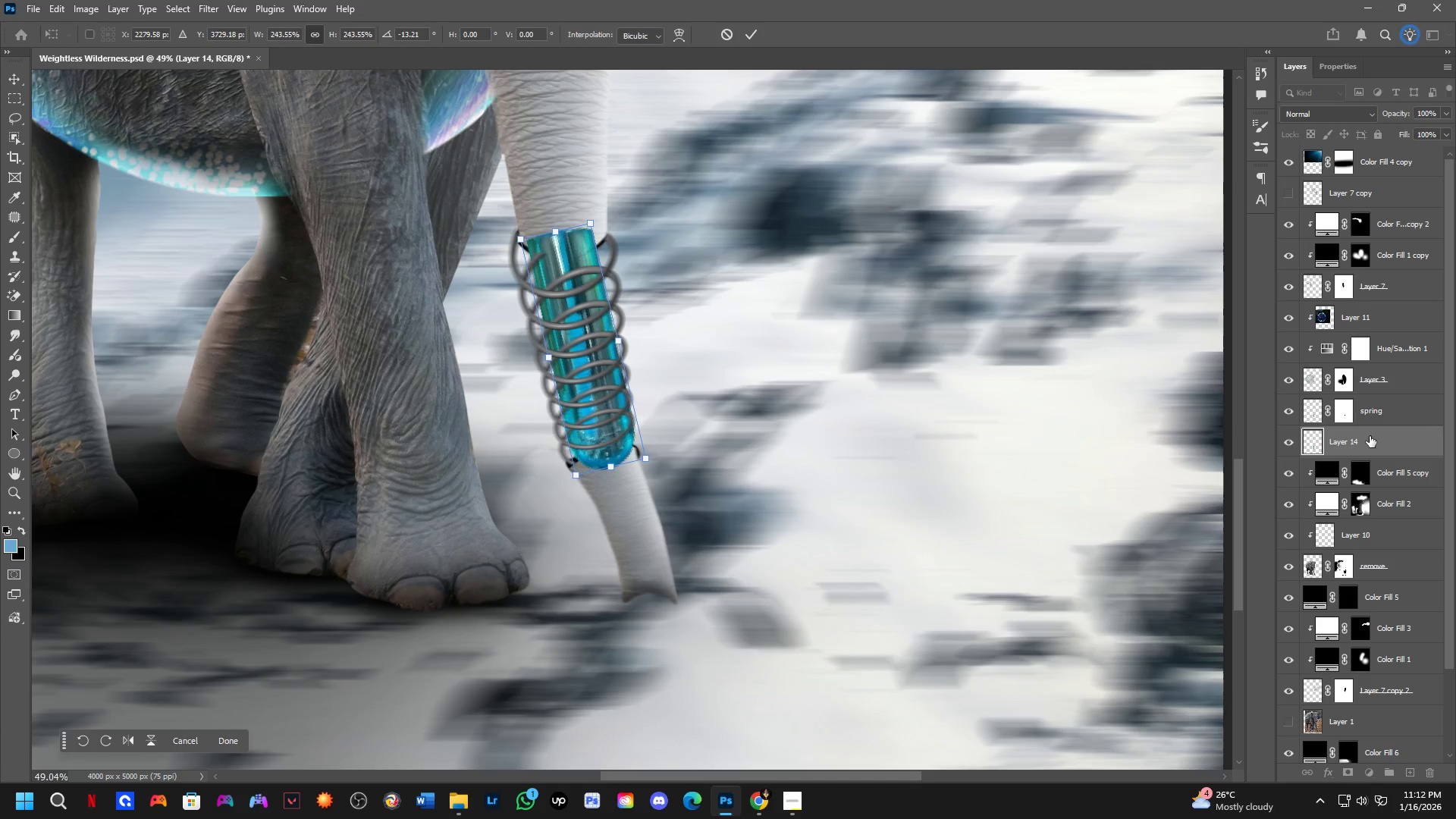 
left_click_drag(start_coordinate=[1376, 447], to_coordinate=[1388, 572])
 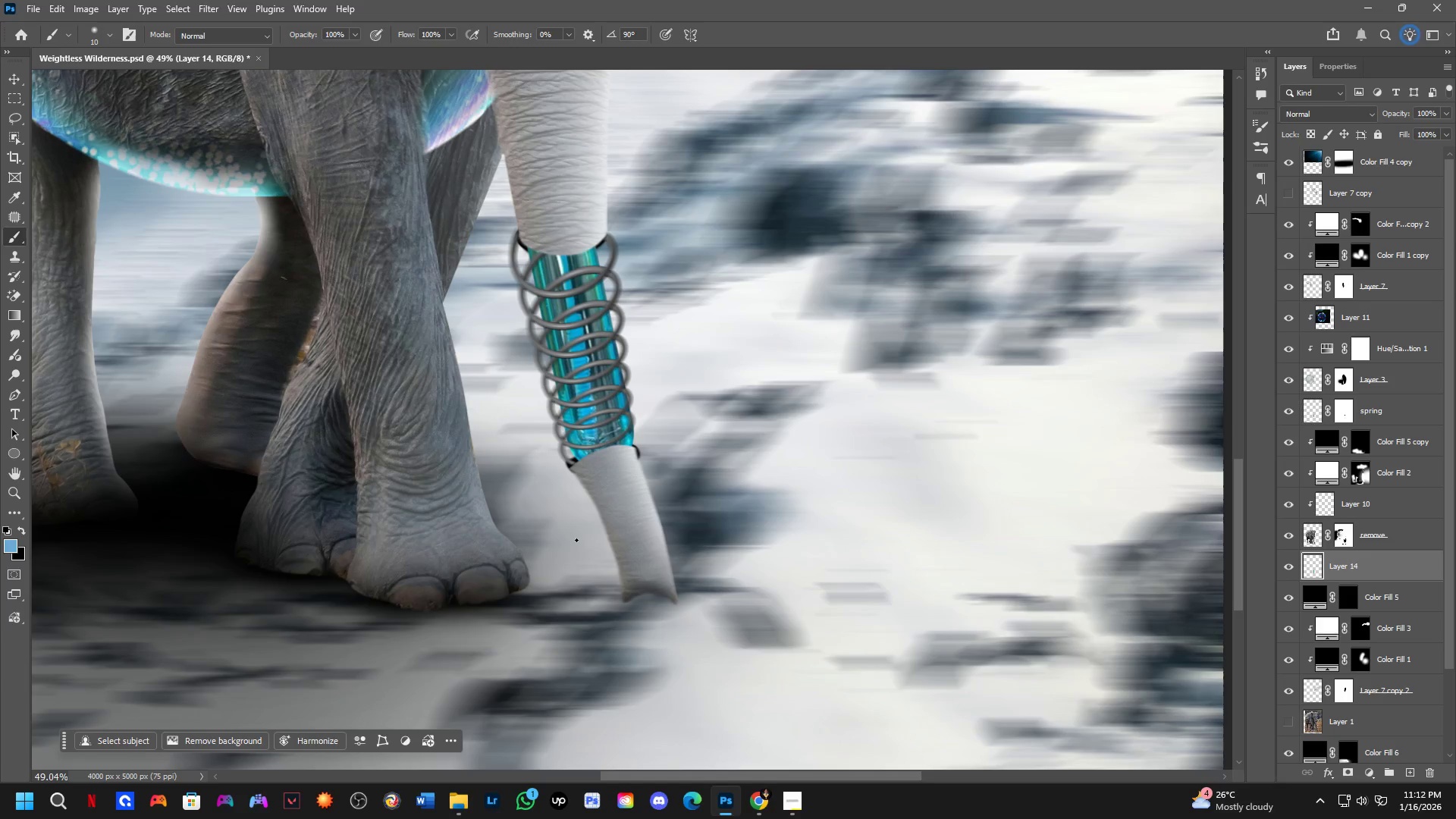 
hold_key(key=Space, duration=0.56)
 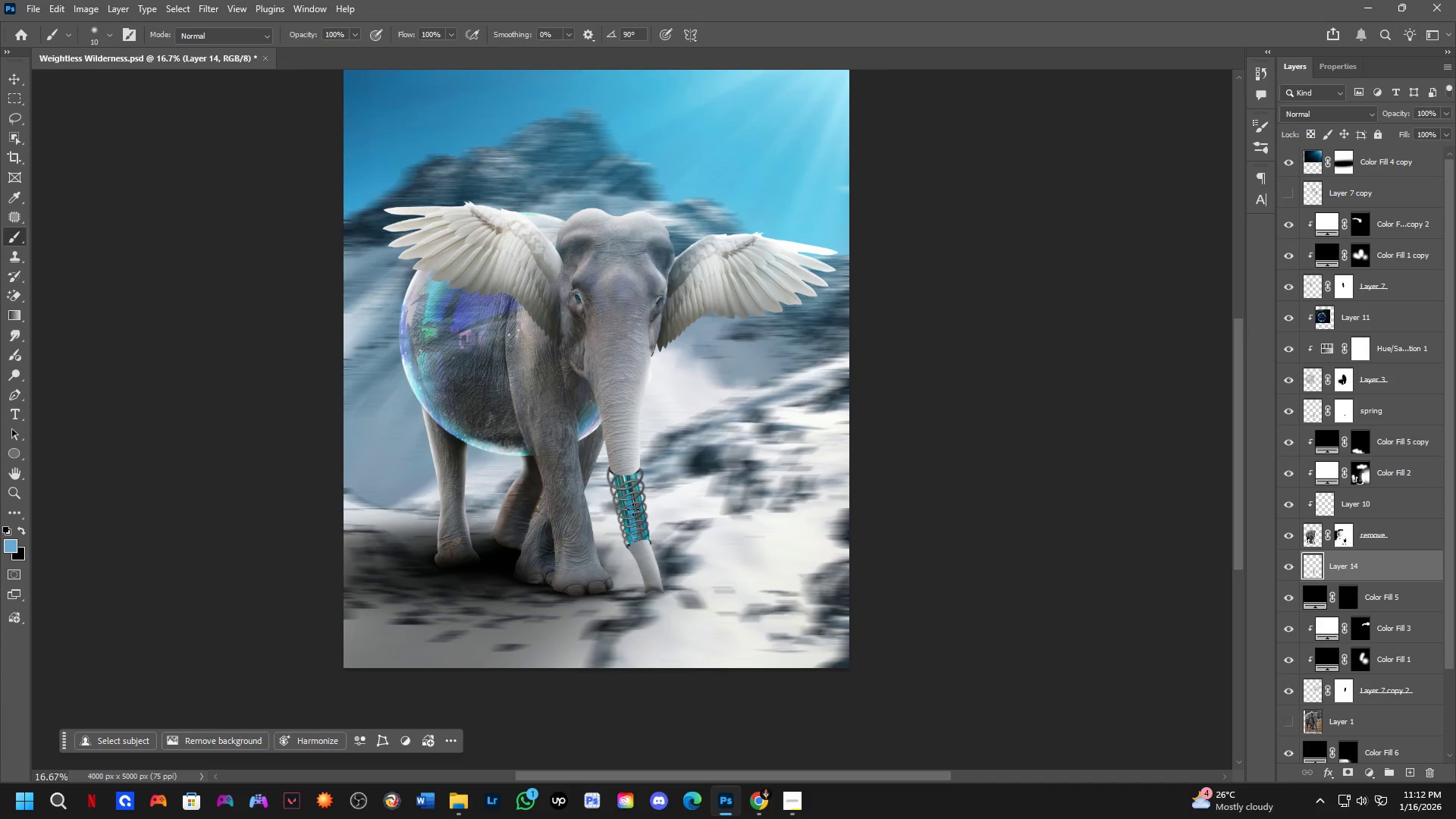 
left_click_drag(start_coordinate=[584, 543], to_coordinate=[632, 579])
 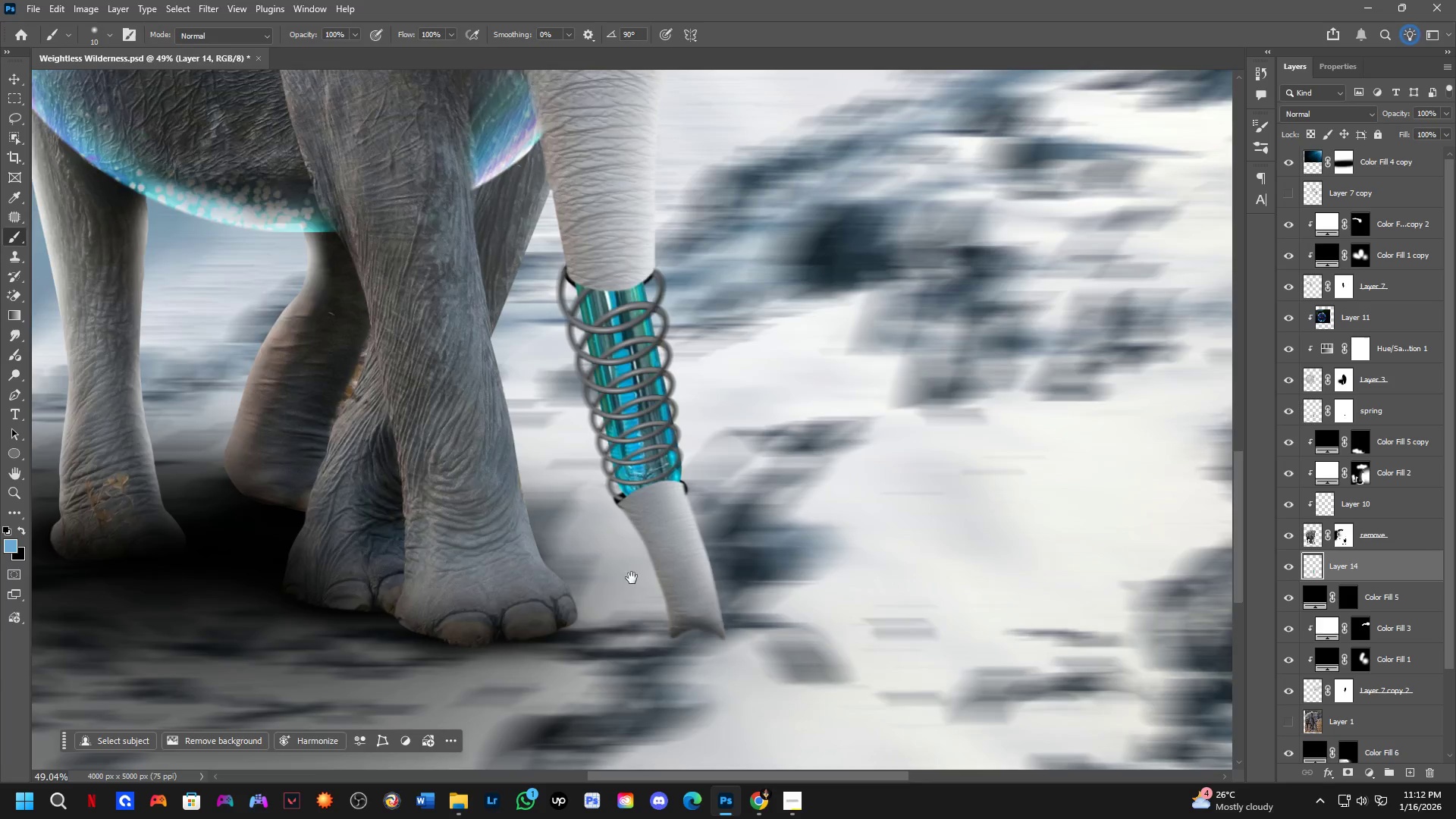 
key(Shift+ShiftLeft)
 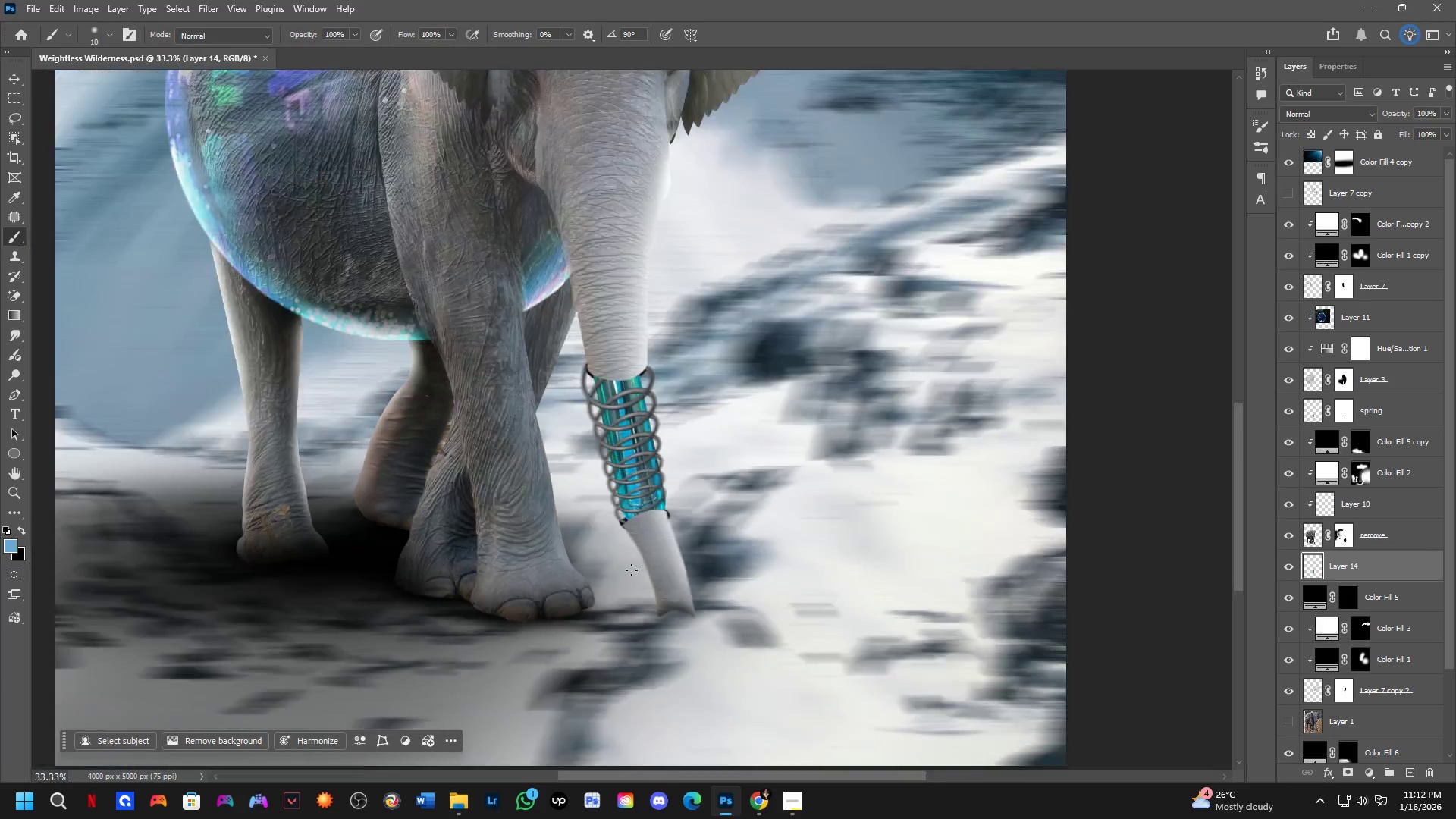 
key(Shift+ShiftLeft)
 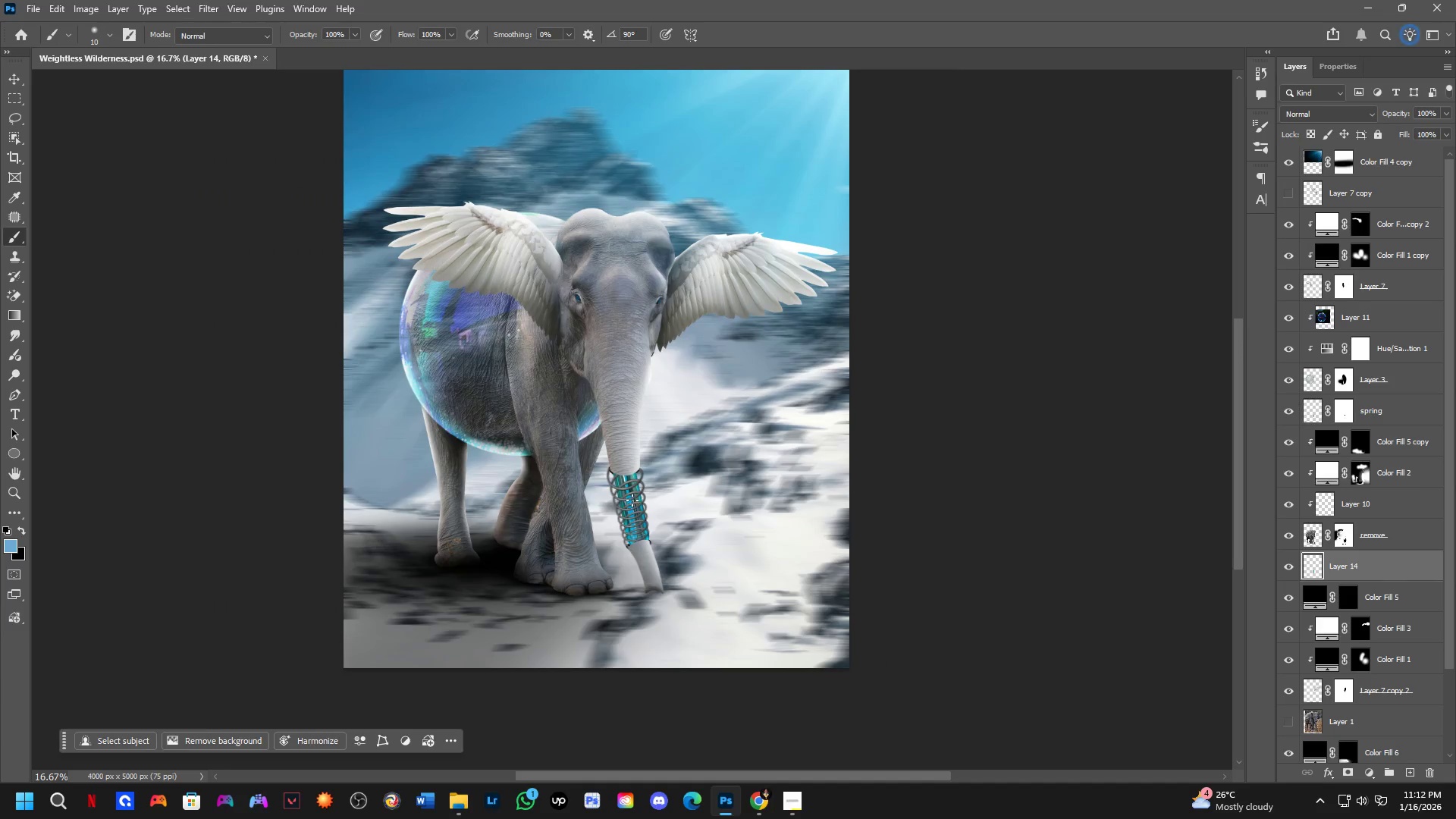 
scroll: coordinate [632, 570], scroll_direction: down, amount: 3.0
 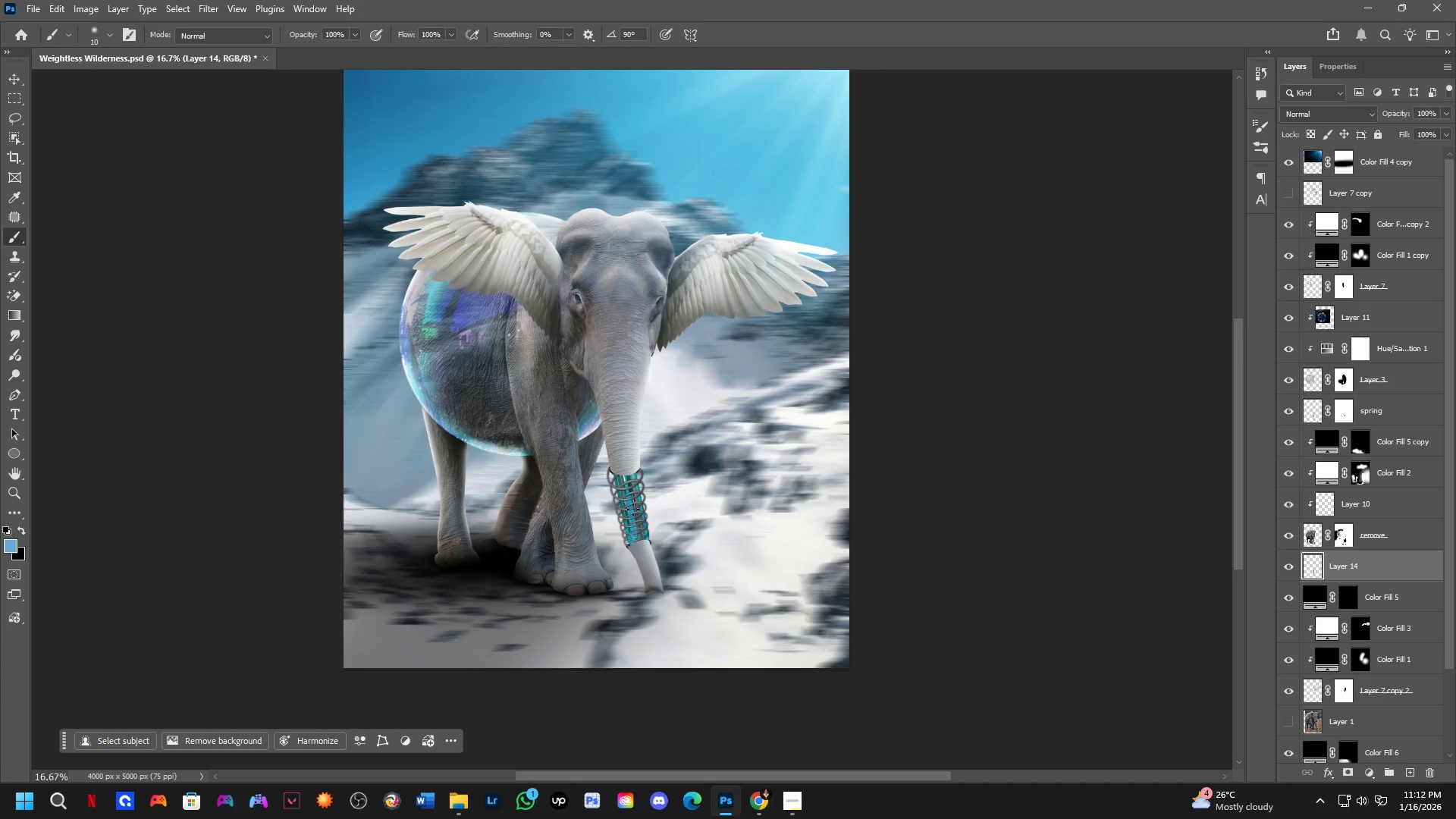 
key(Control+T)
 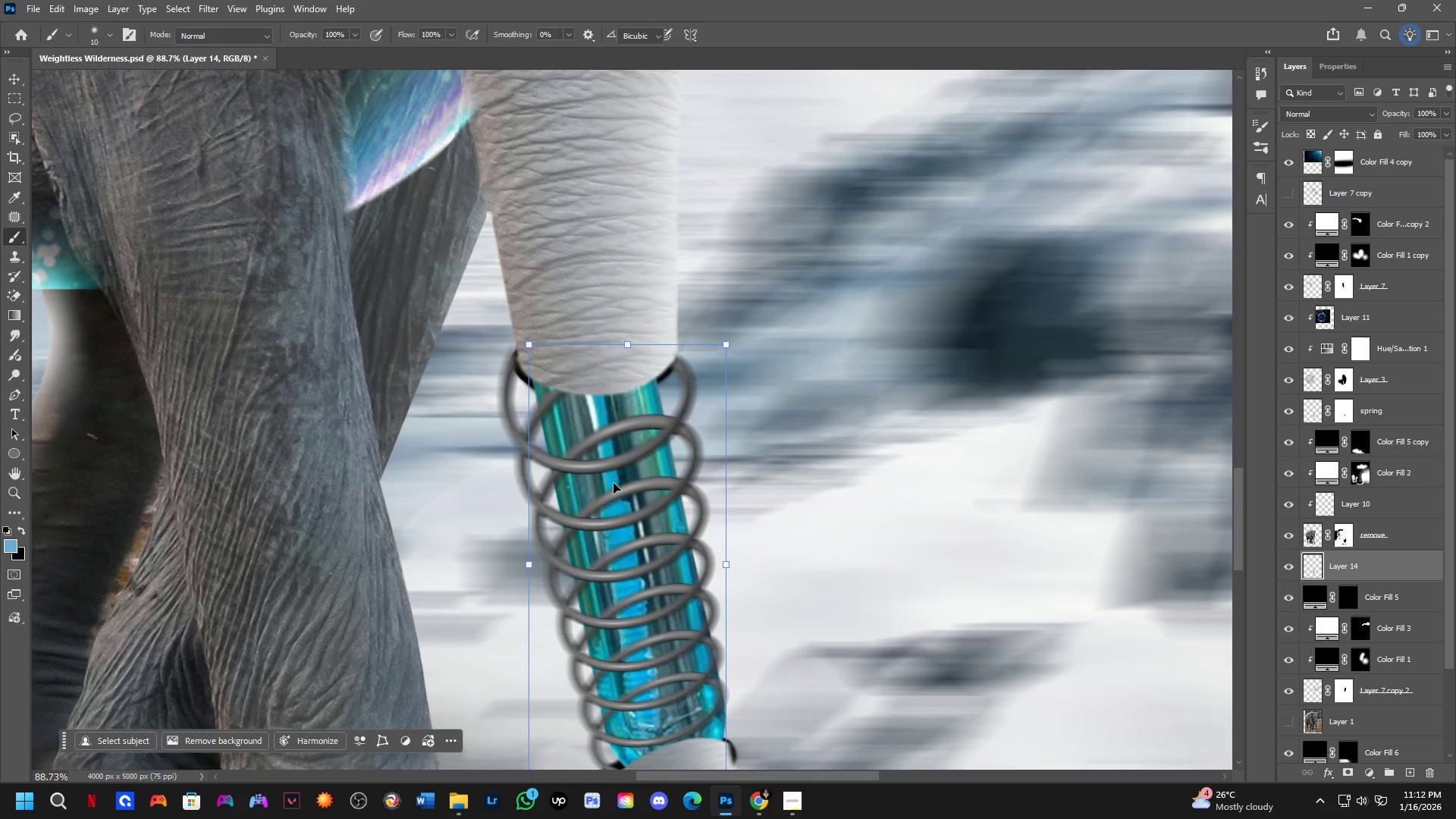 
scroll: coordinate [631, 494], scroll_direction: up, amount: 7.0
 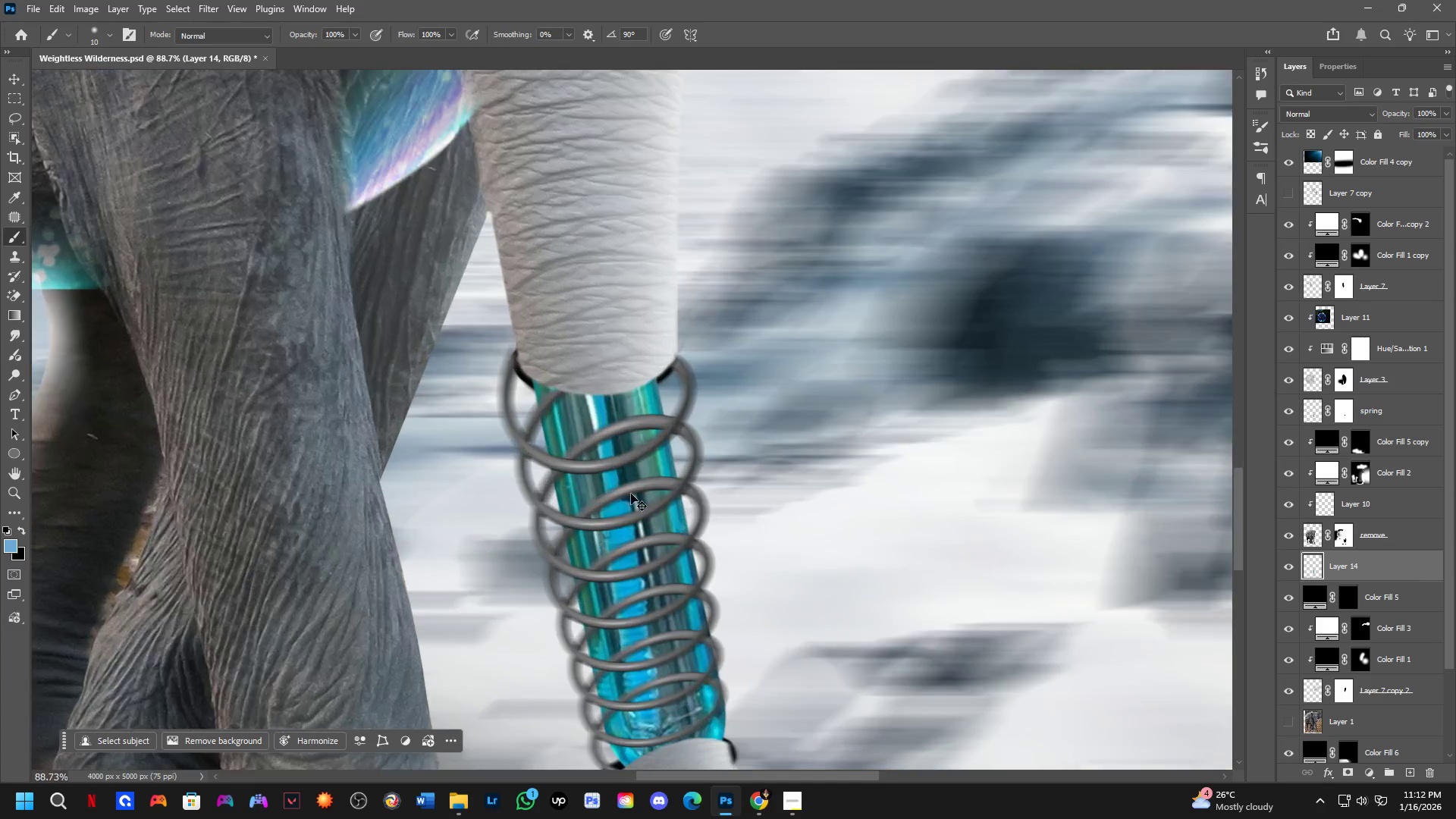 
scroll: coordinate [613, 482], scroll_direction: down, amount: 1.0
 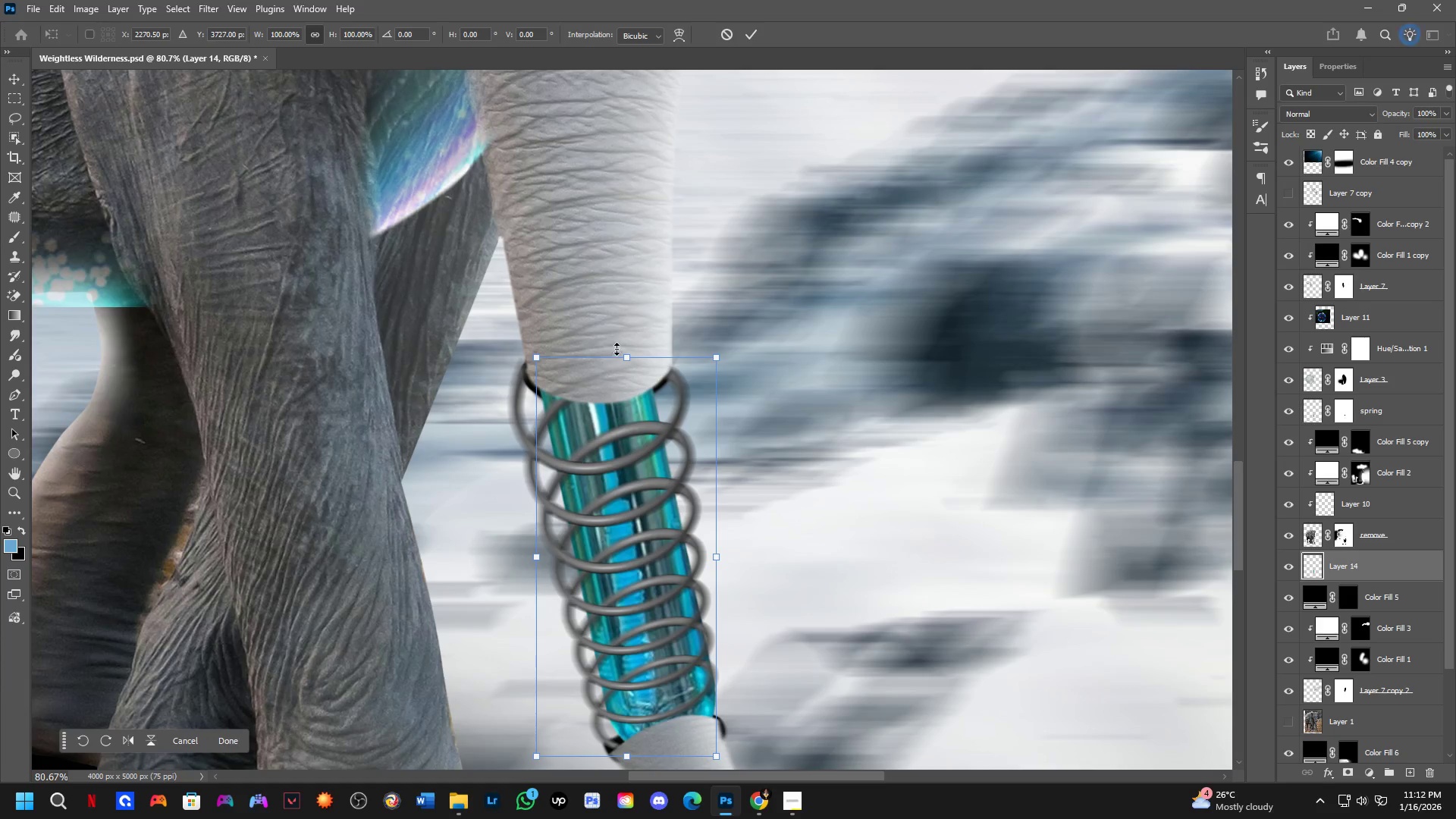 
left_click_drag(start_coordinate=[623, 354], to_coordinate=[620, 318])
 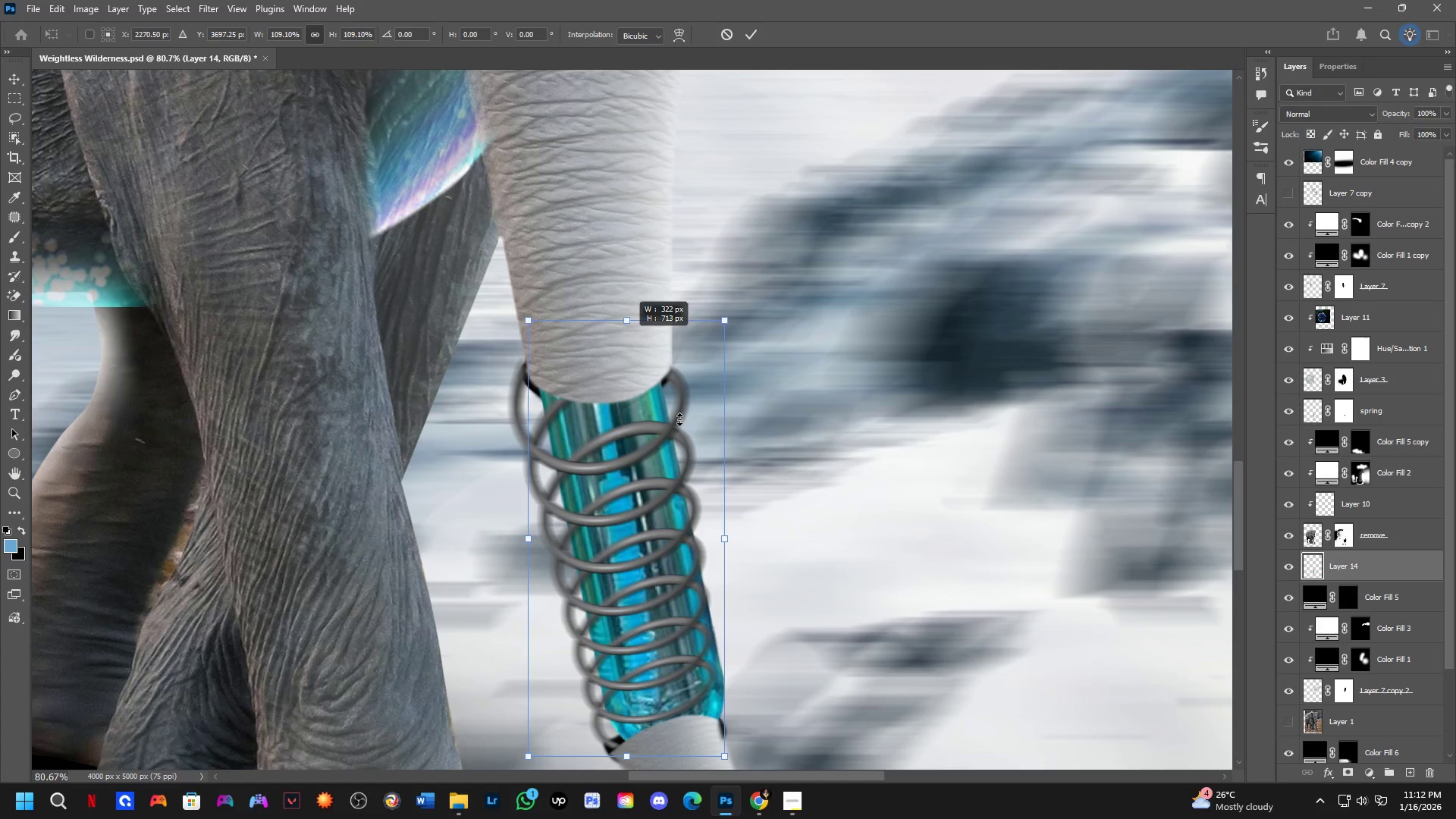 
key(Control+ControlLeft)
 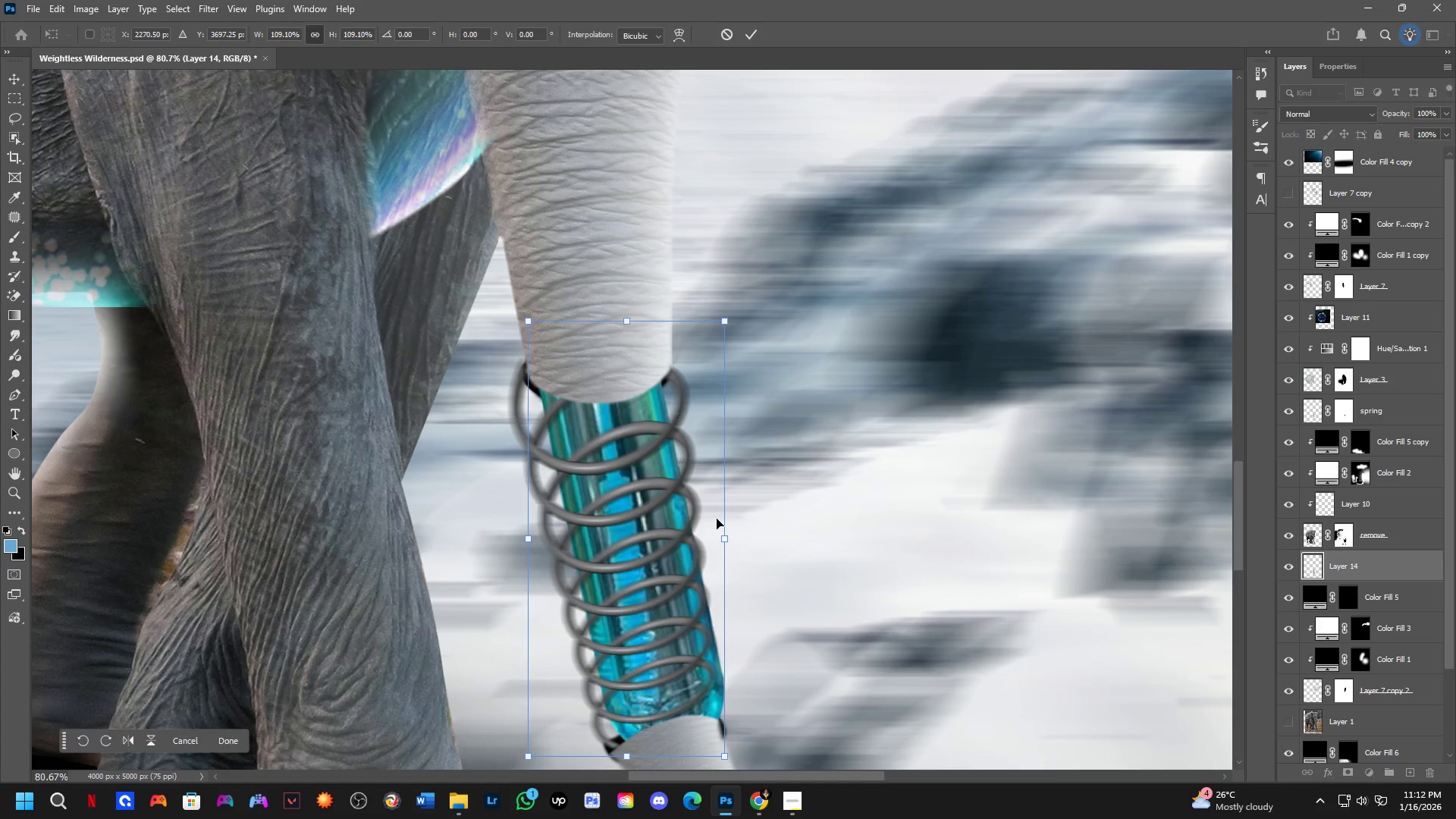 
key(Control+Z)
 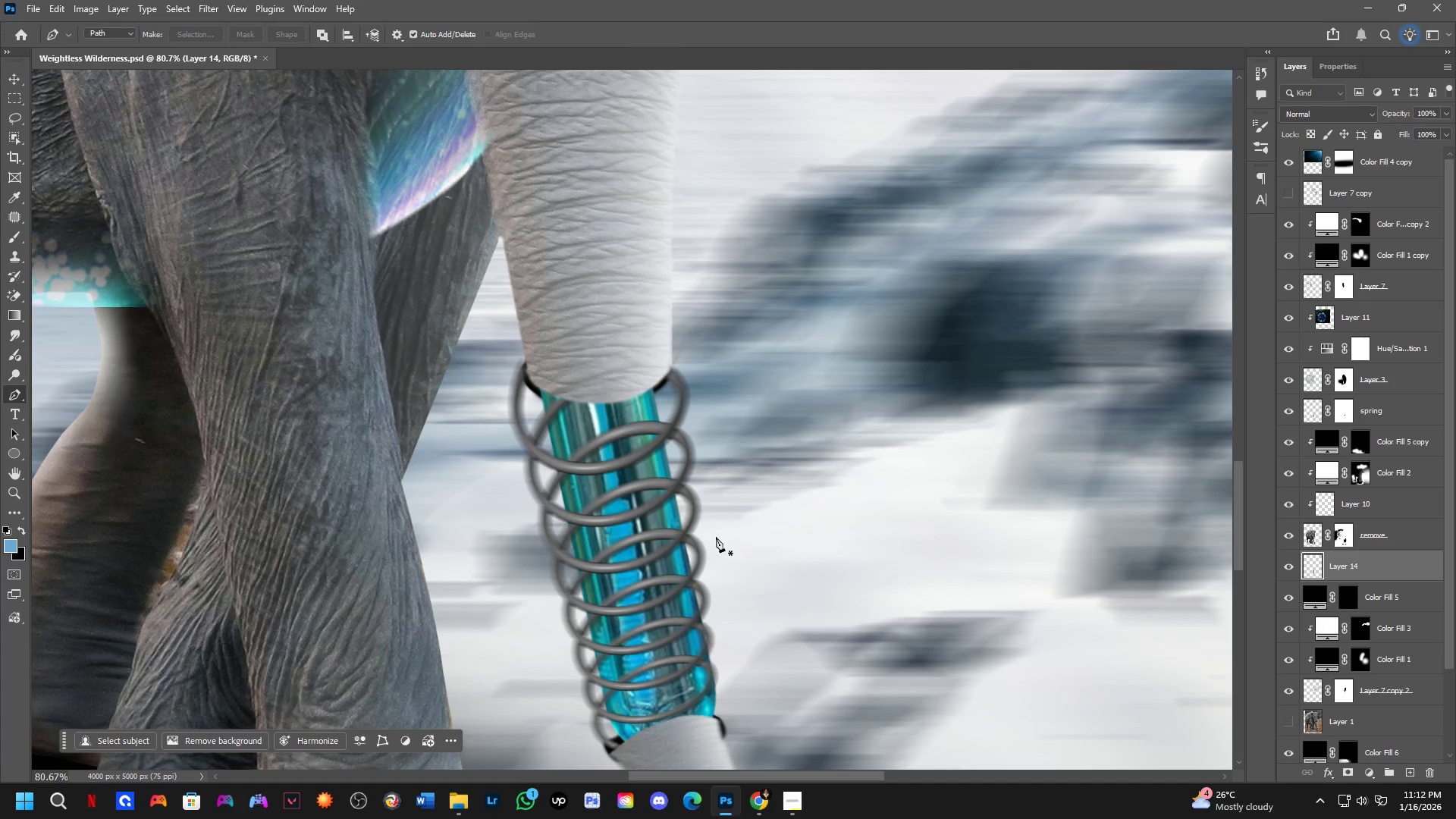 
key(Control+T)
 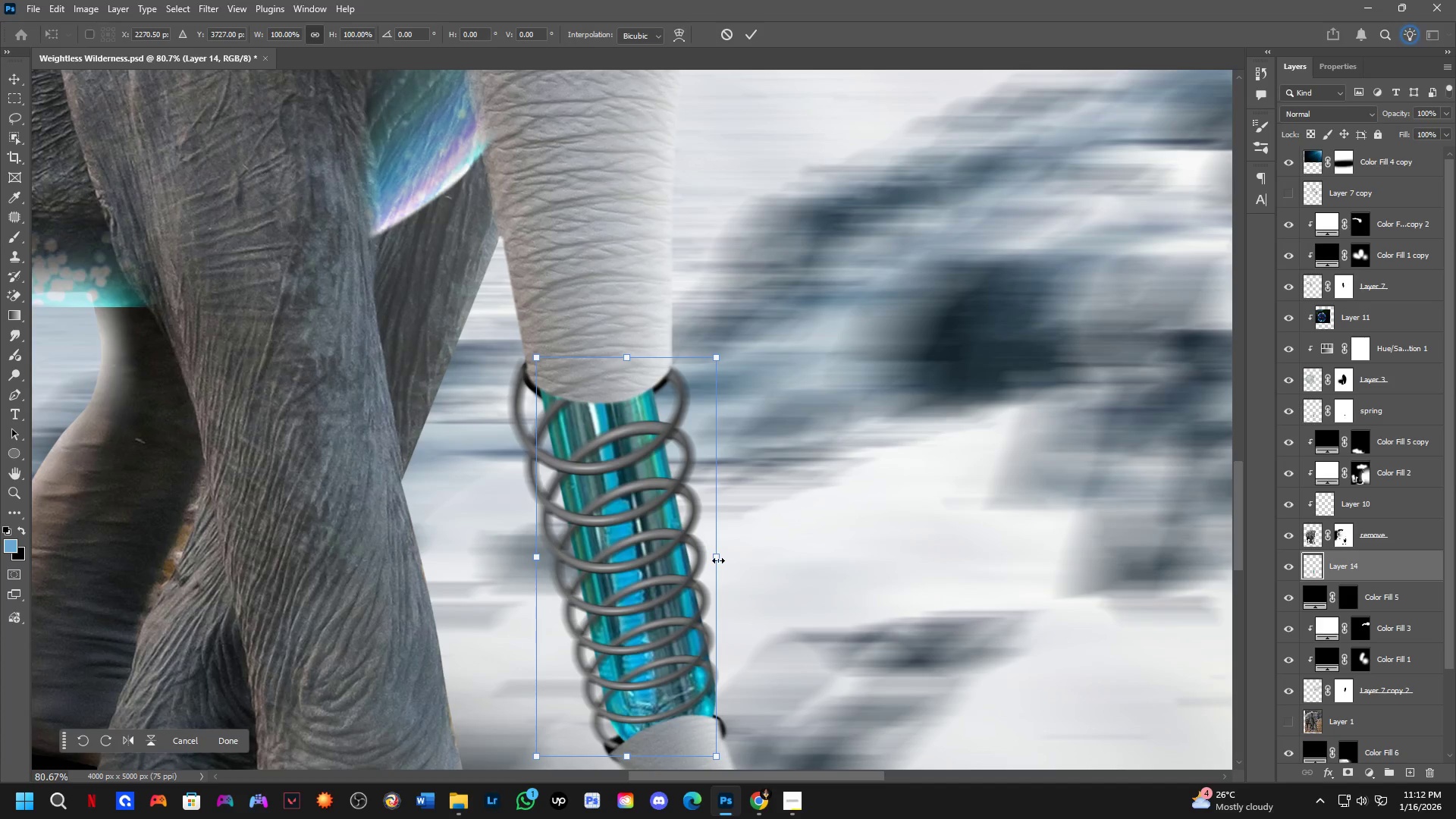 
hold_key(key=ShiftLeft, duration=0.83)
left_click_drag(start_coordinate=[717, 562], to_coordinate=[745, 563])
 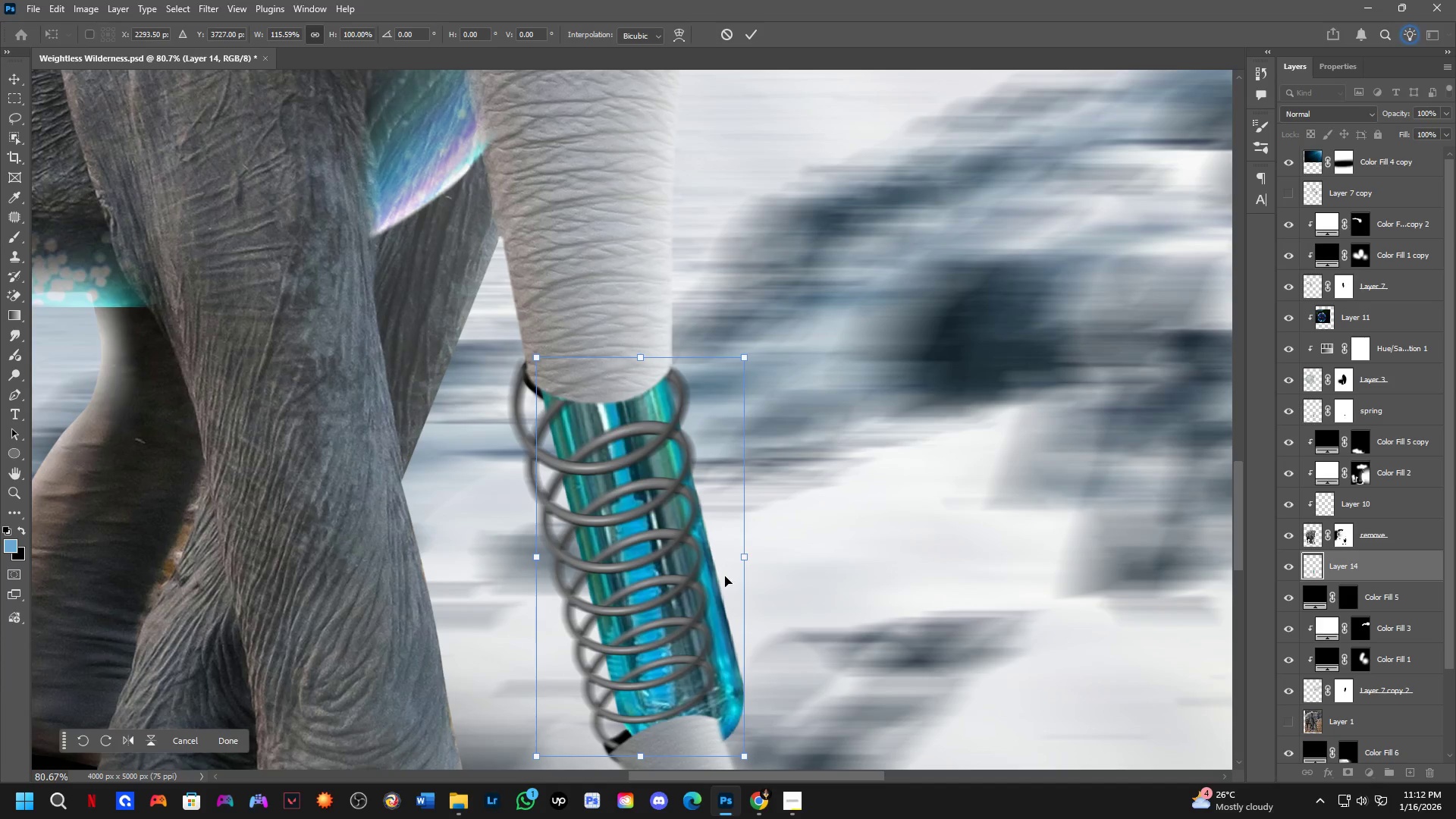 
hold_key(key=ControlLeft, duration=1.5)
left_click_drag(start_coordinate=[722, 577], to_coordinate=[701, 584])
 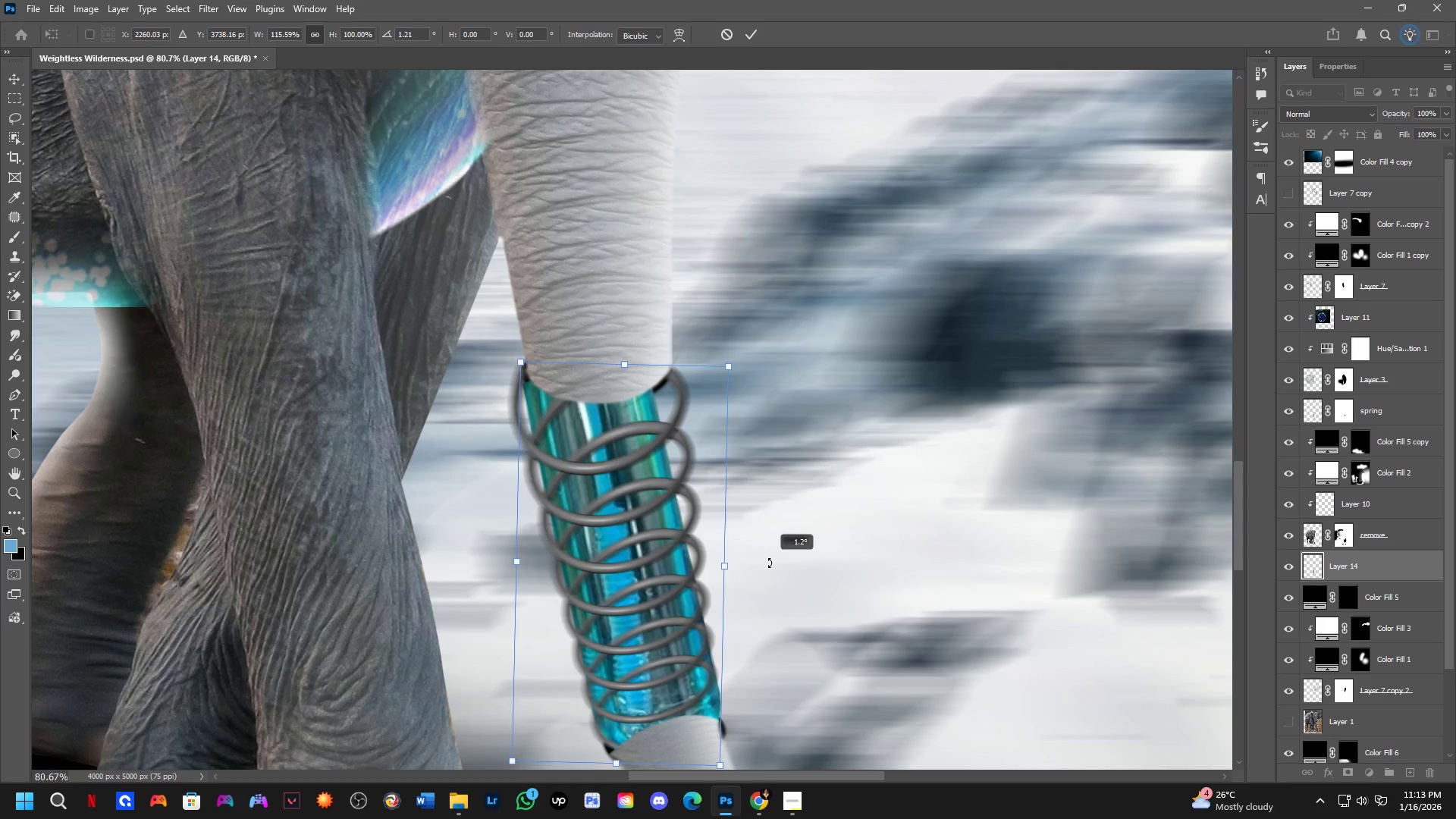 
hold_key(key=ControlLeft, duration=0.34)
 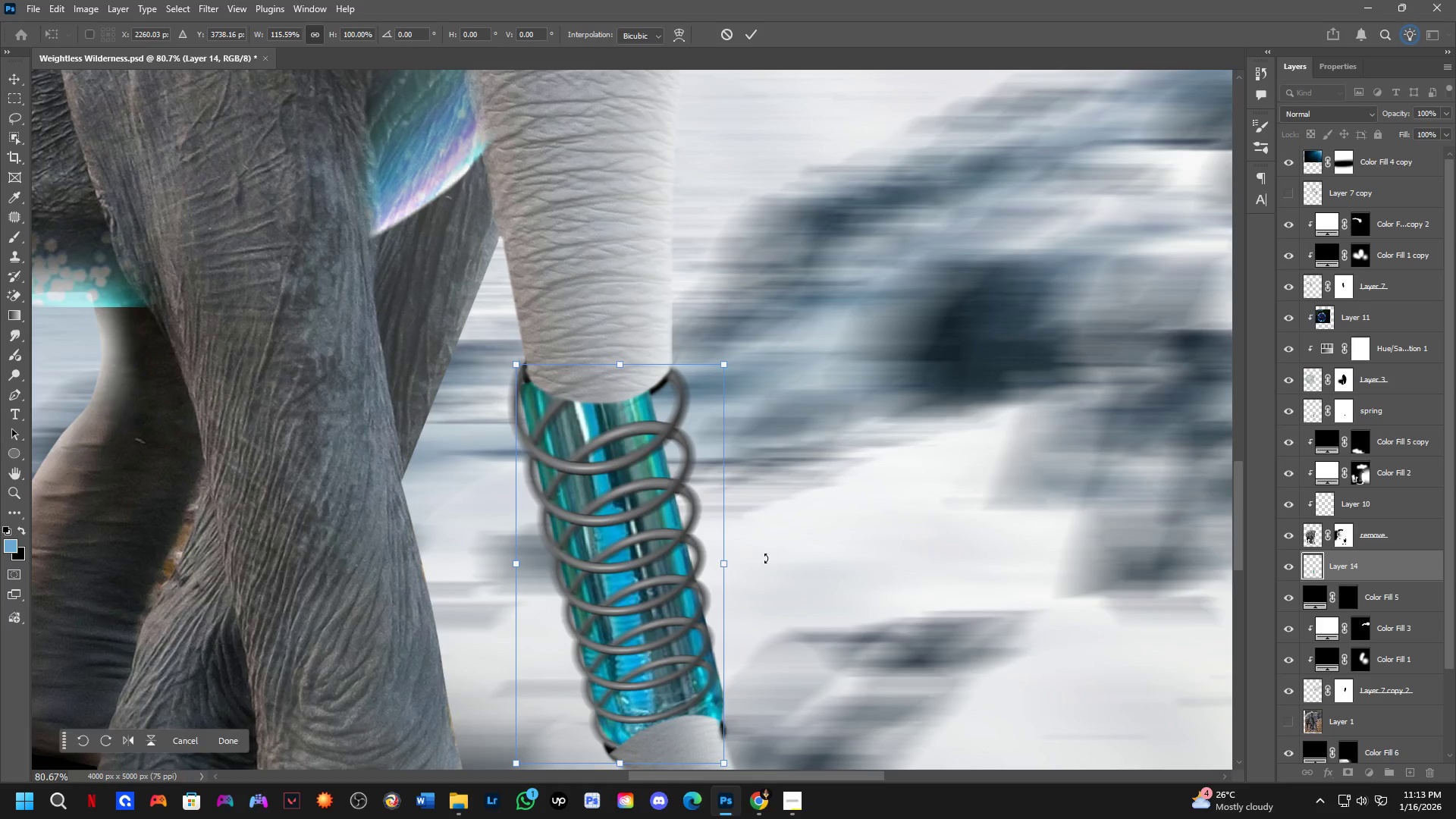 
left_click_drag(start_coordinate=[766, 558], to_coordinate=[772, 566])
 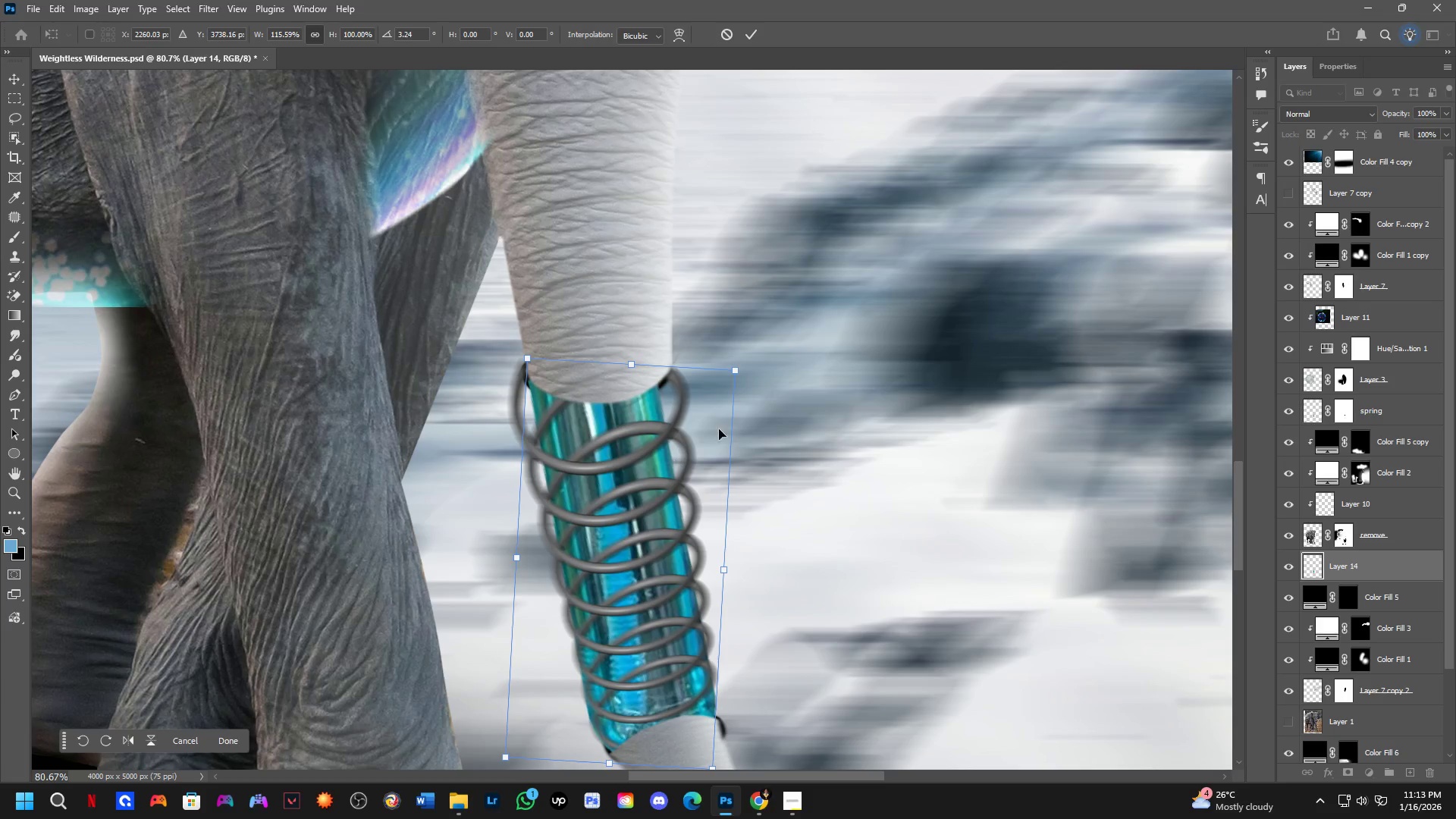 
hold_key(key=ControlLeft, duration=1.48)
left_click_drag(start_coordinate=[736, 369], to_coordinate=[760, 375])
 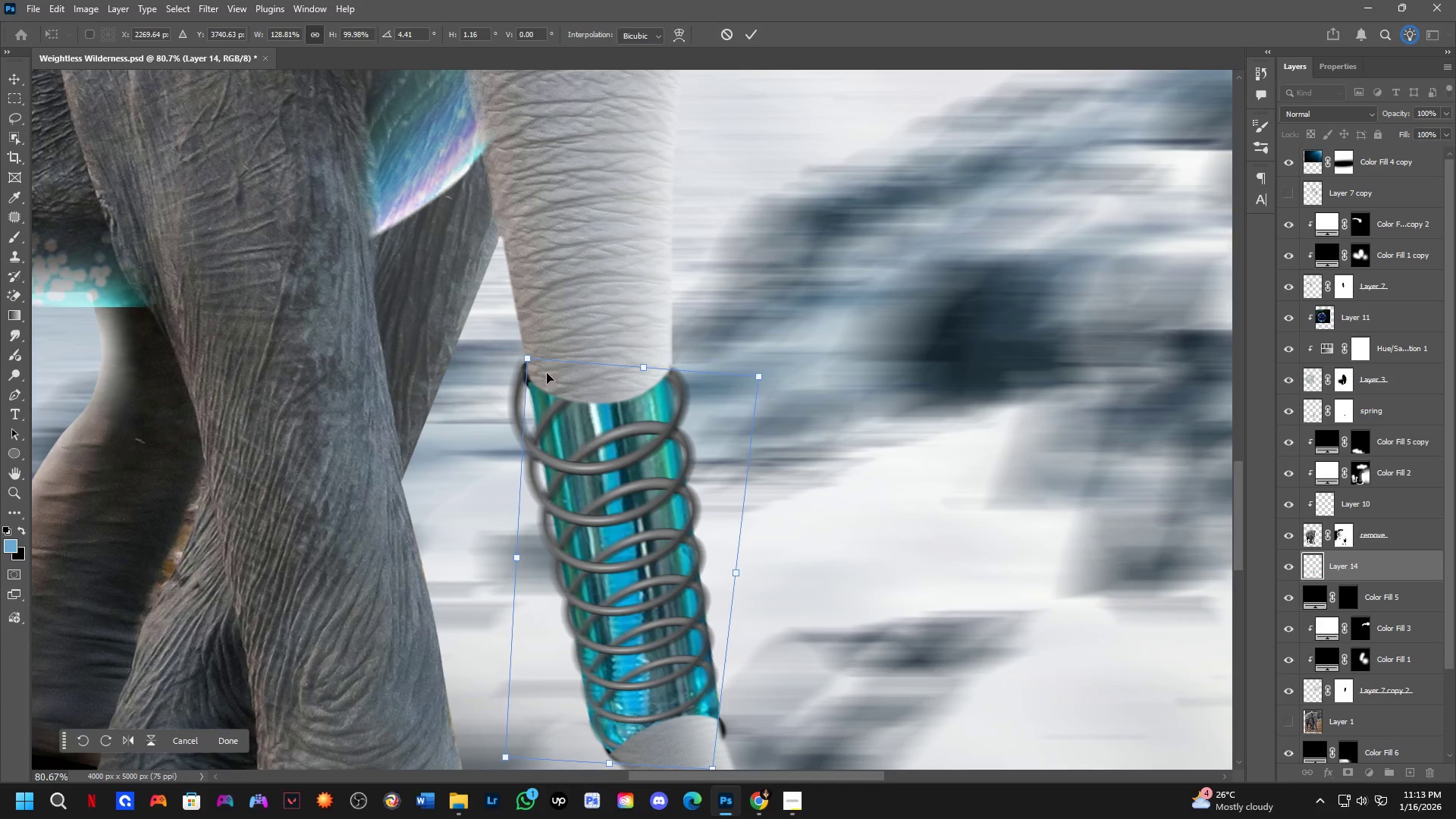 
hold_key(key=ControlLeft, duration=1.05)
left_click_drag(start_coordinate=[526, 356], to_coordinate=[513, 358])
 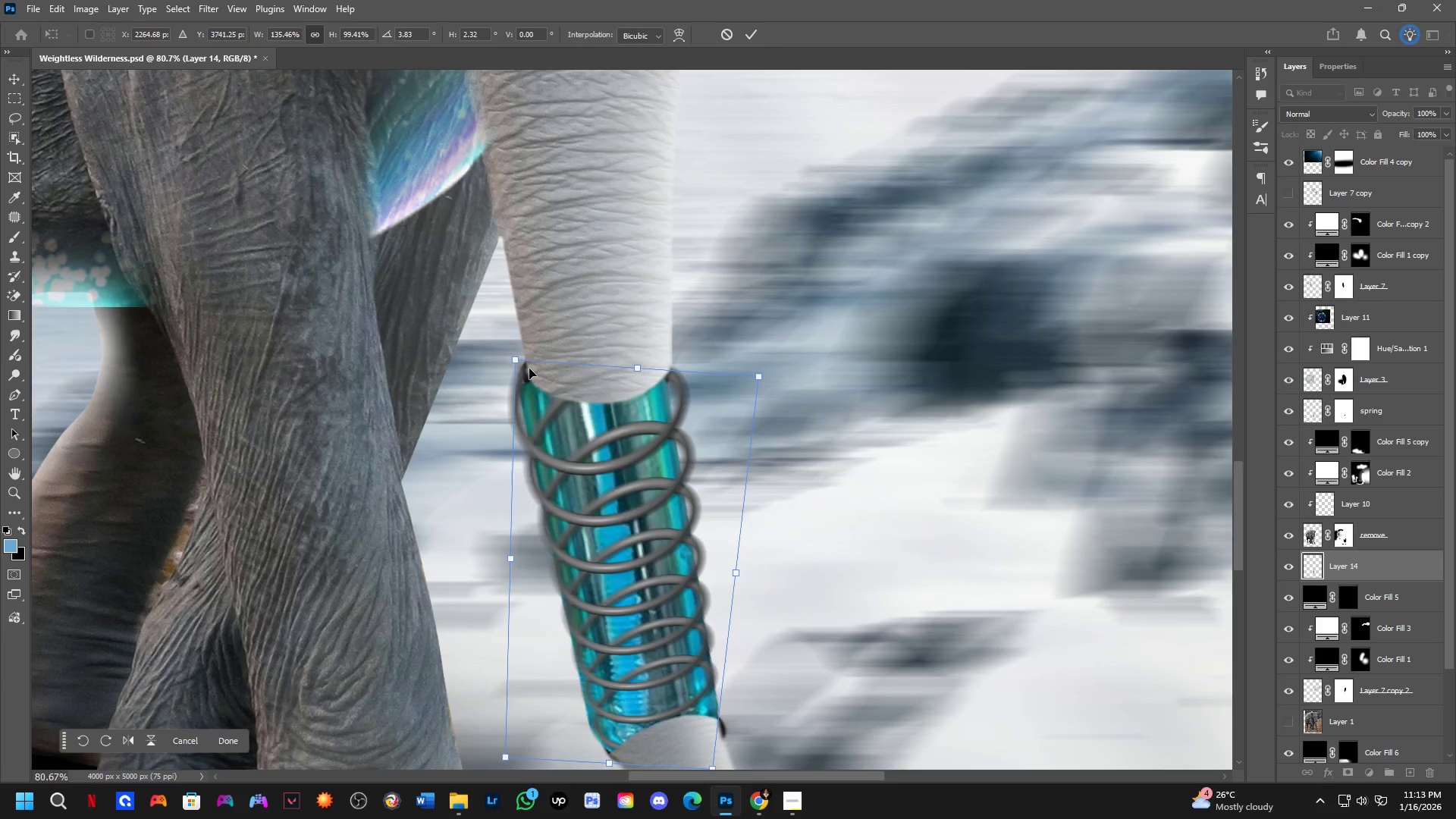 
hold_key(key=ControlLeft, duration=7.09)
 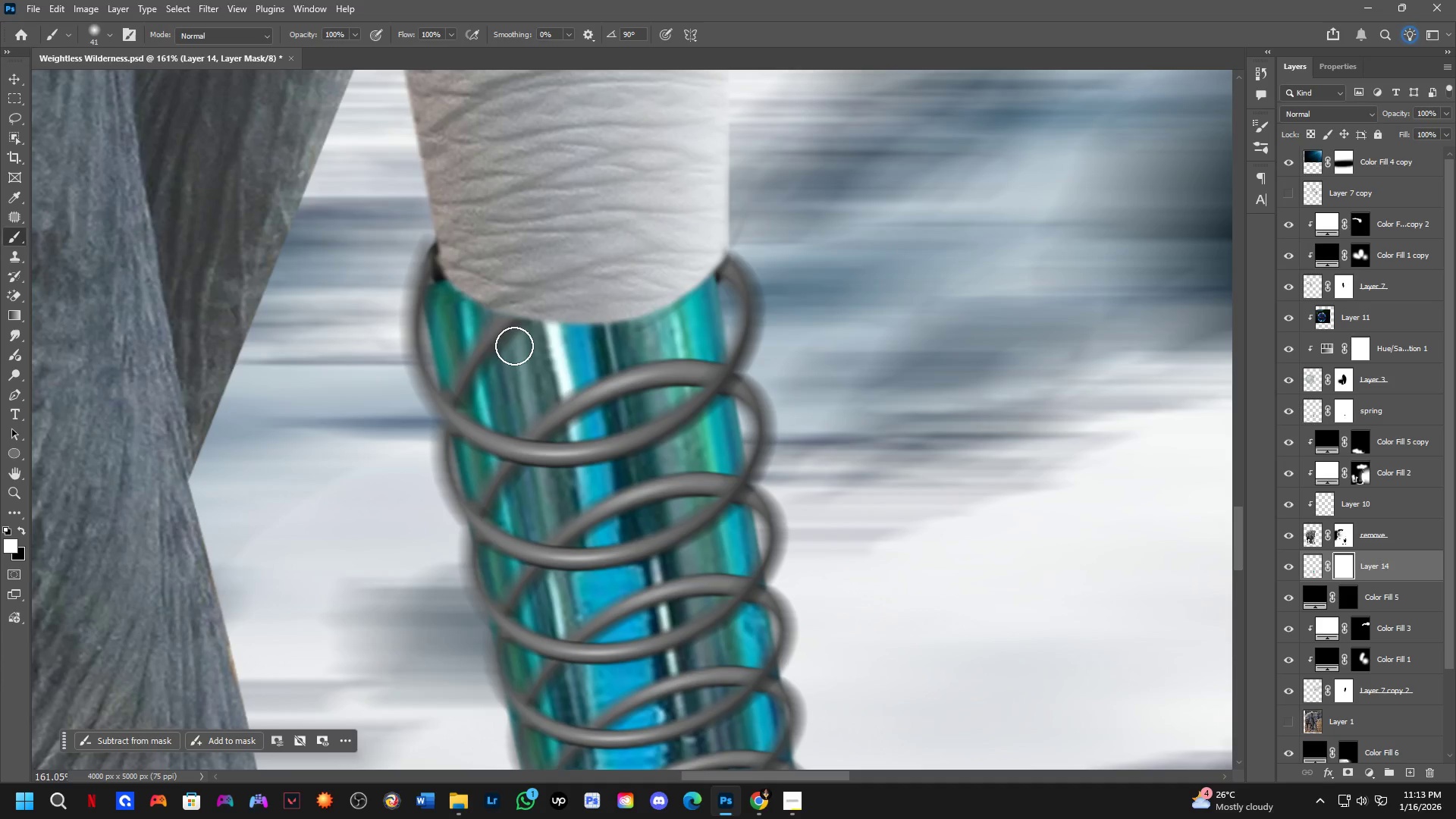 
key(NumpadEnter)
 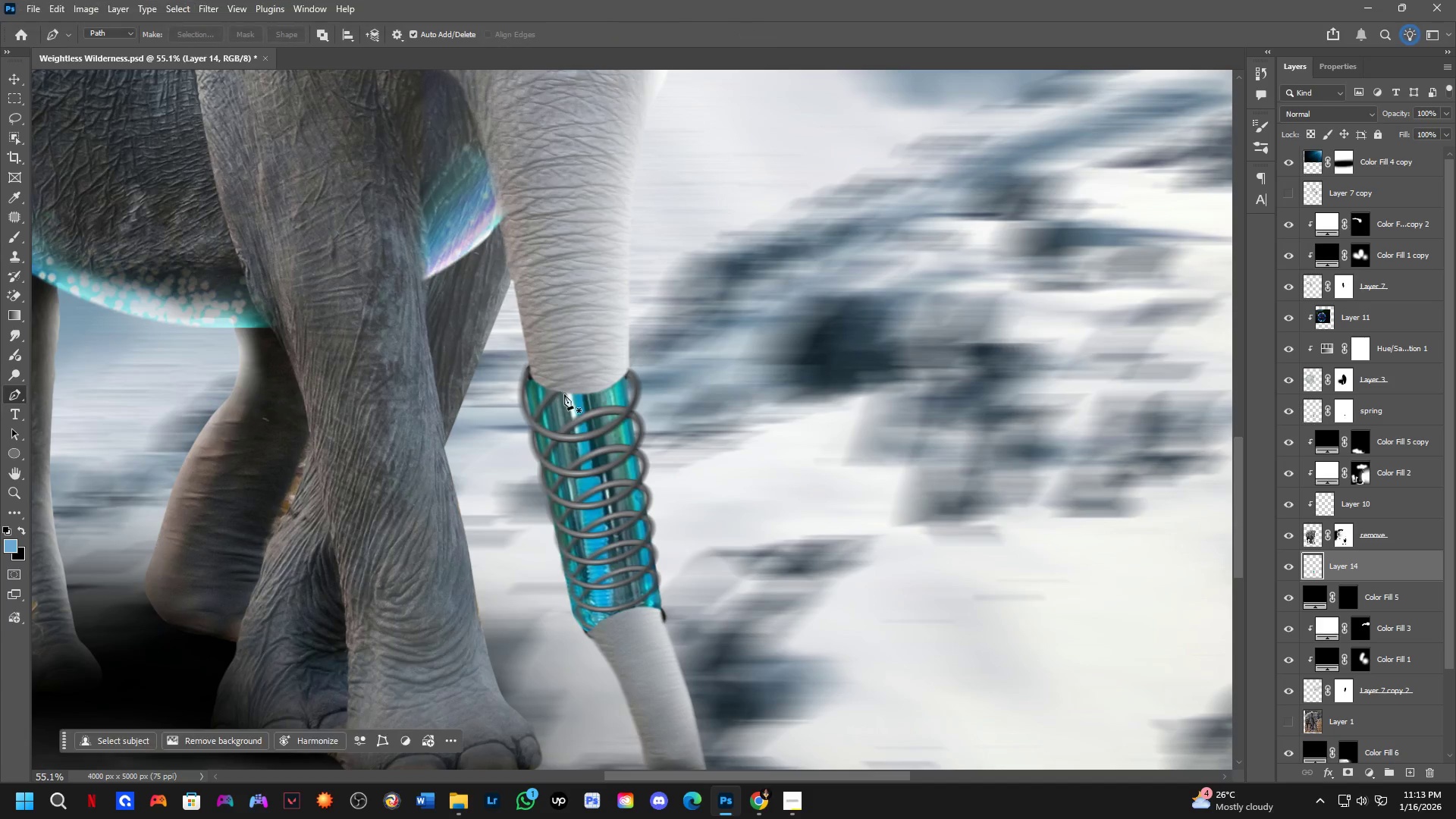 
scroll: coordinate [544, 375], scroll_direction: down, amount: 4.0
 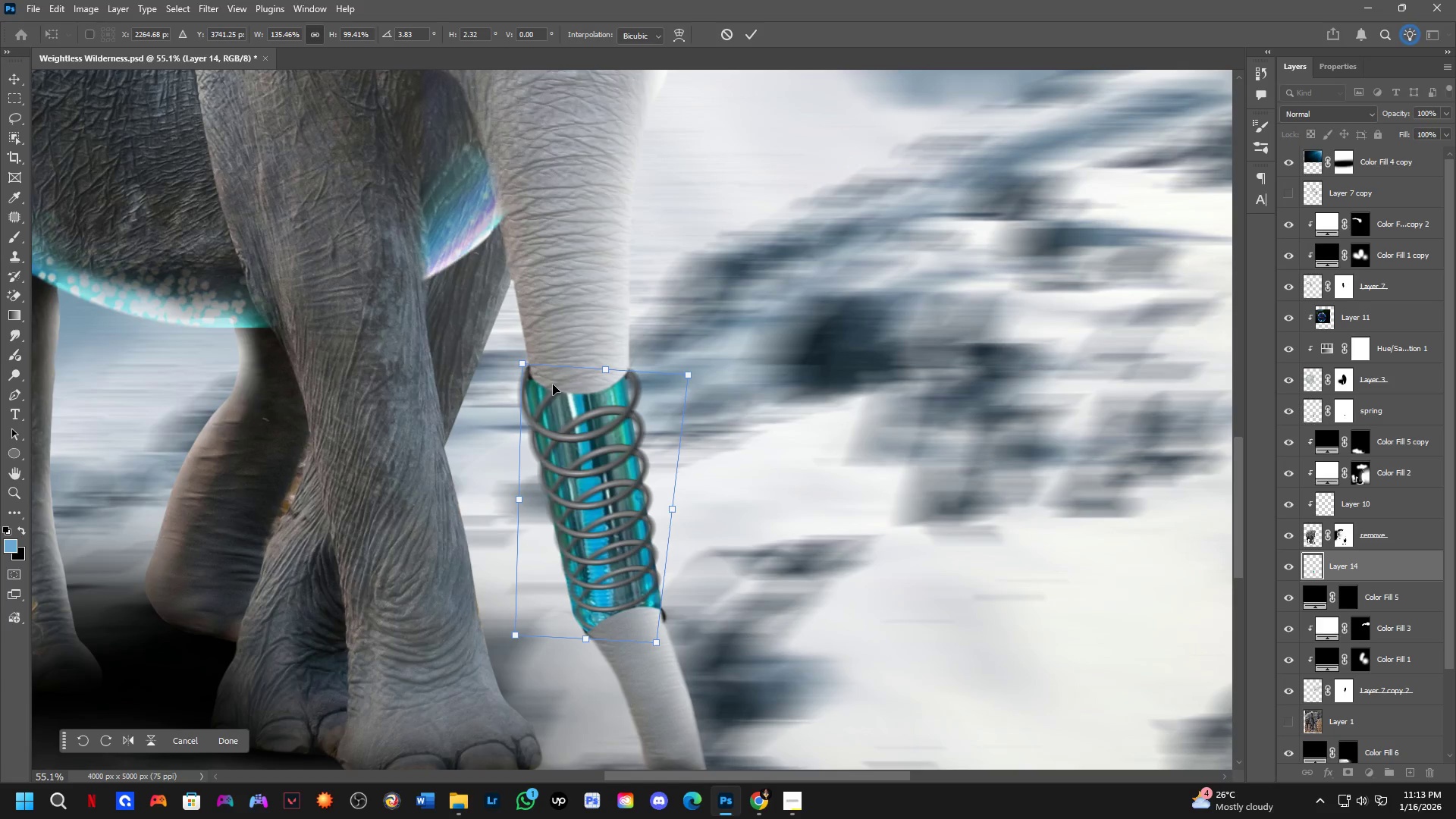 
key(Shift+ShiftLeft)
 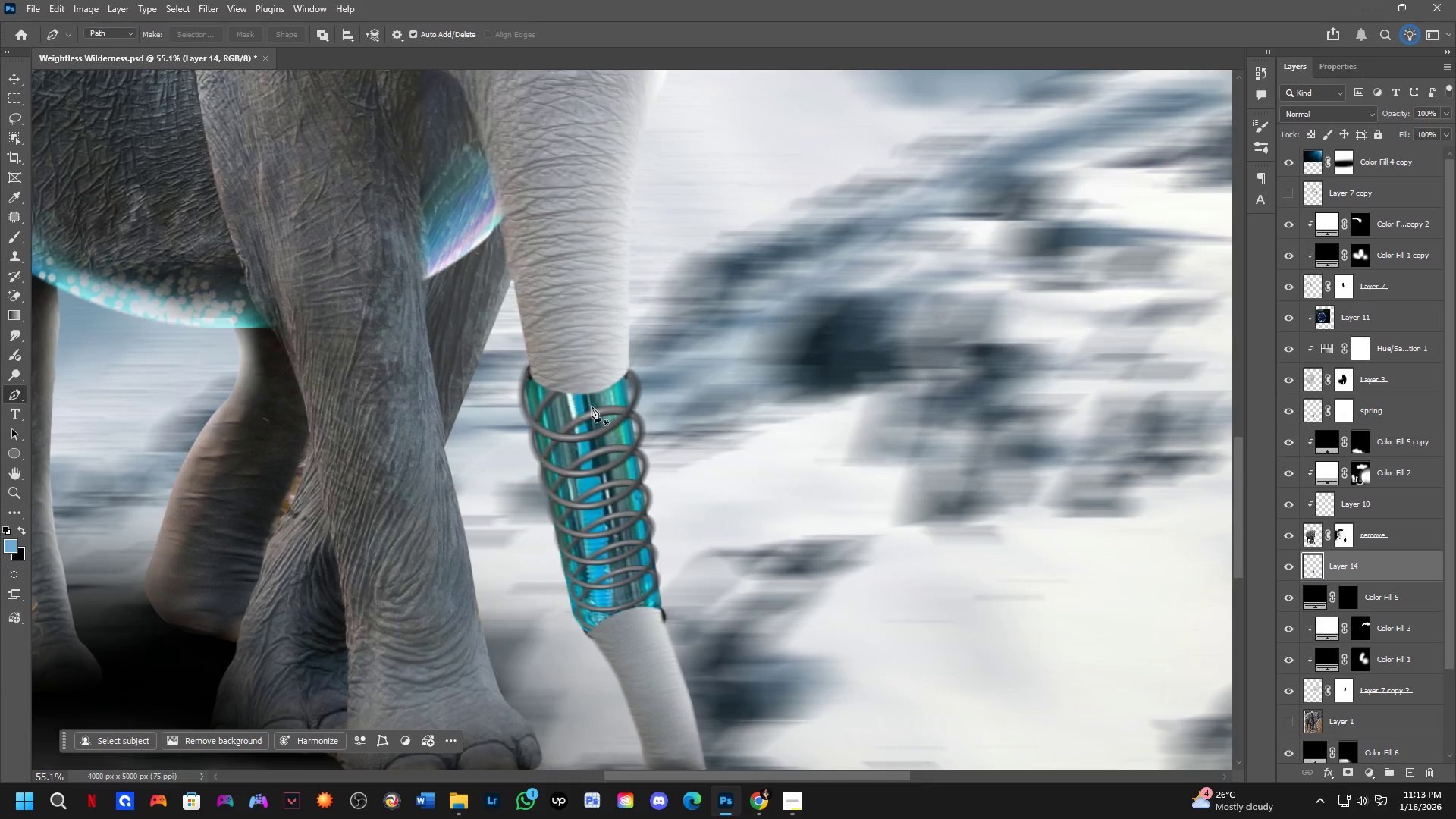 
key(Shift+ShiftLeft)
 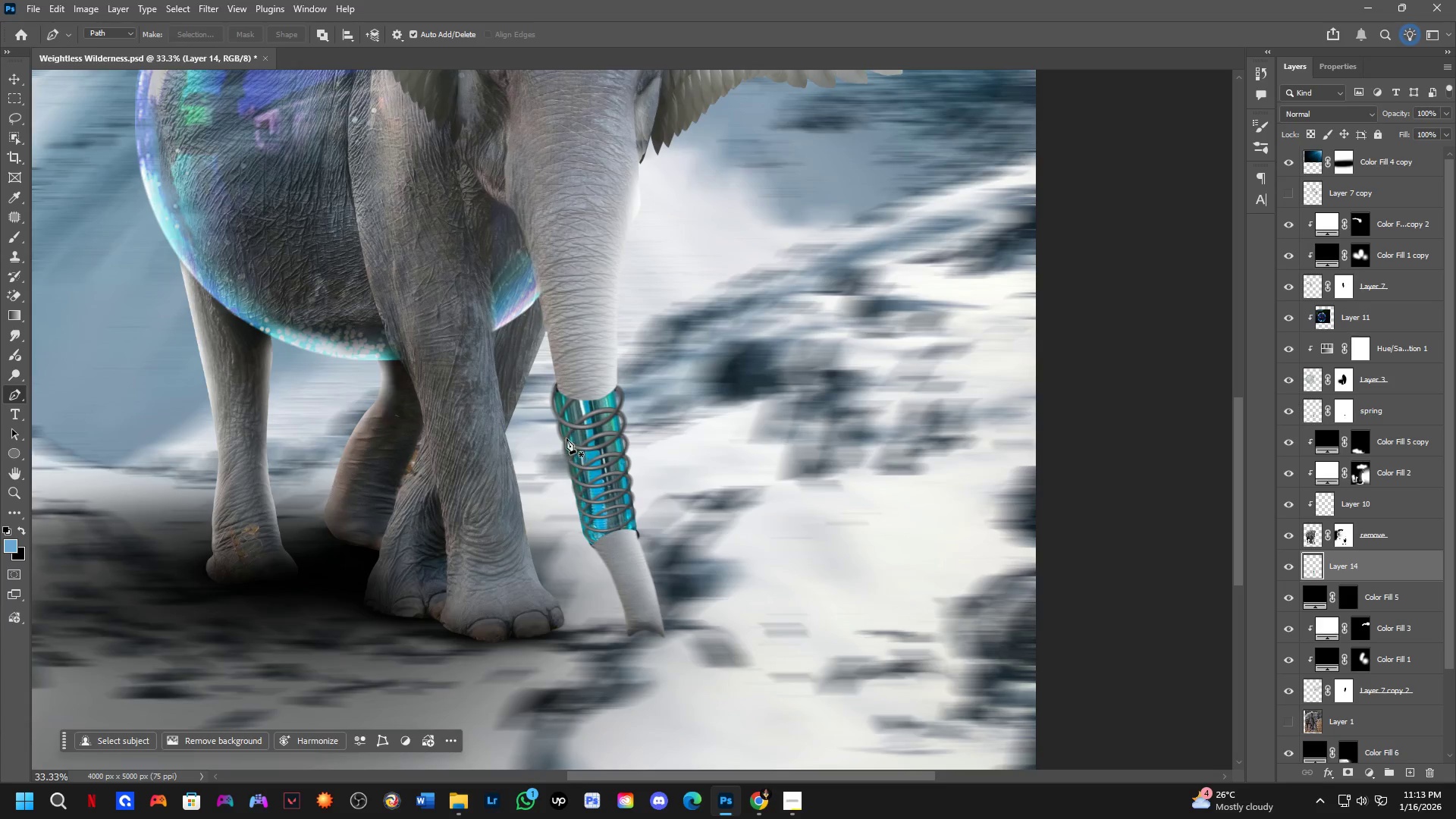 
scroll: coordinate [599, 410], scroll_direction: down, amount: 2.0
 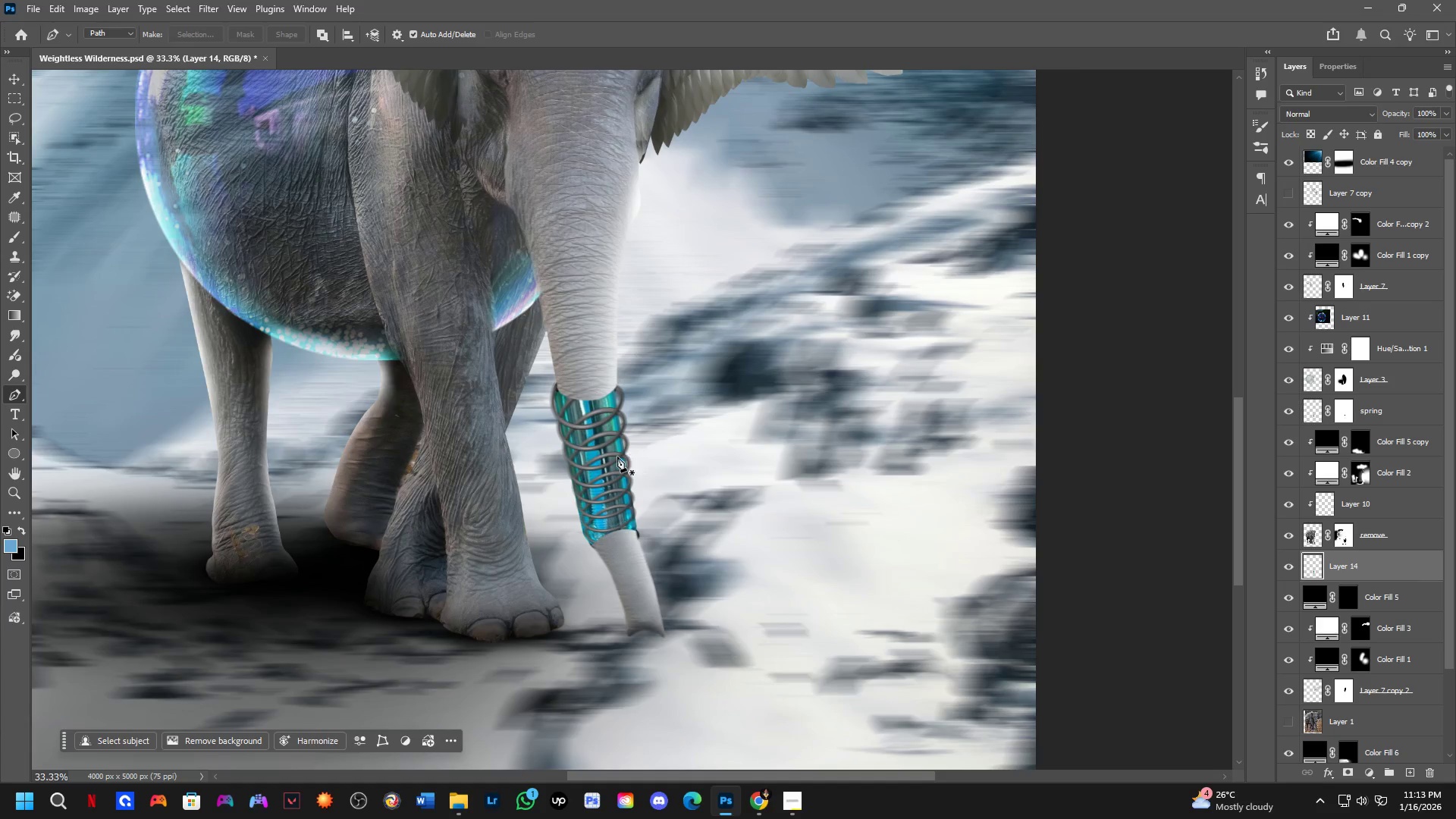 
scroll: coordinate [599, 432], scroll_direction: up, amount: 4.0
 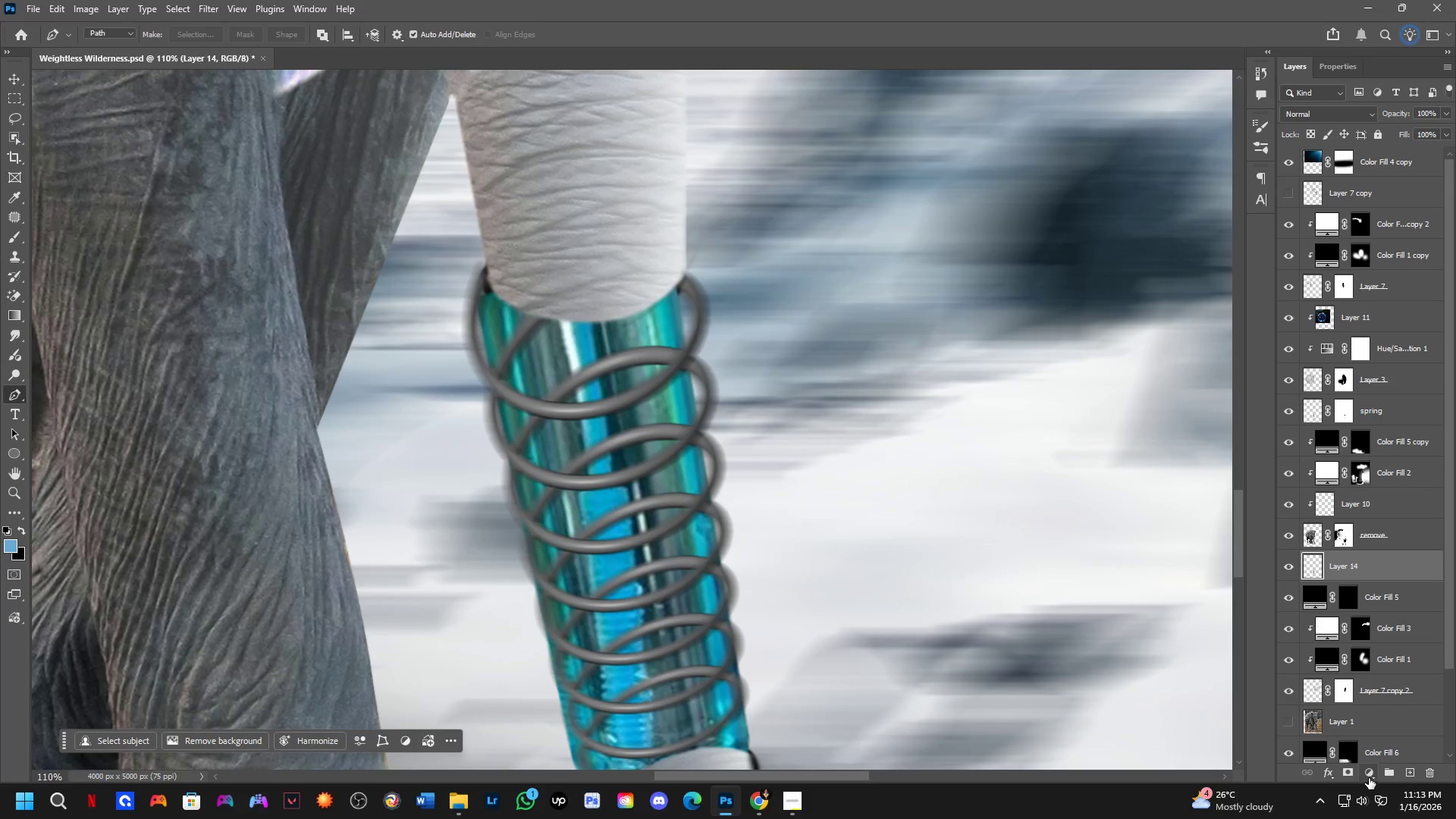 
left_click([1348, 768])
 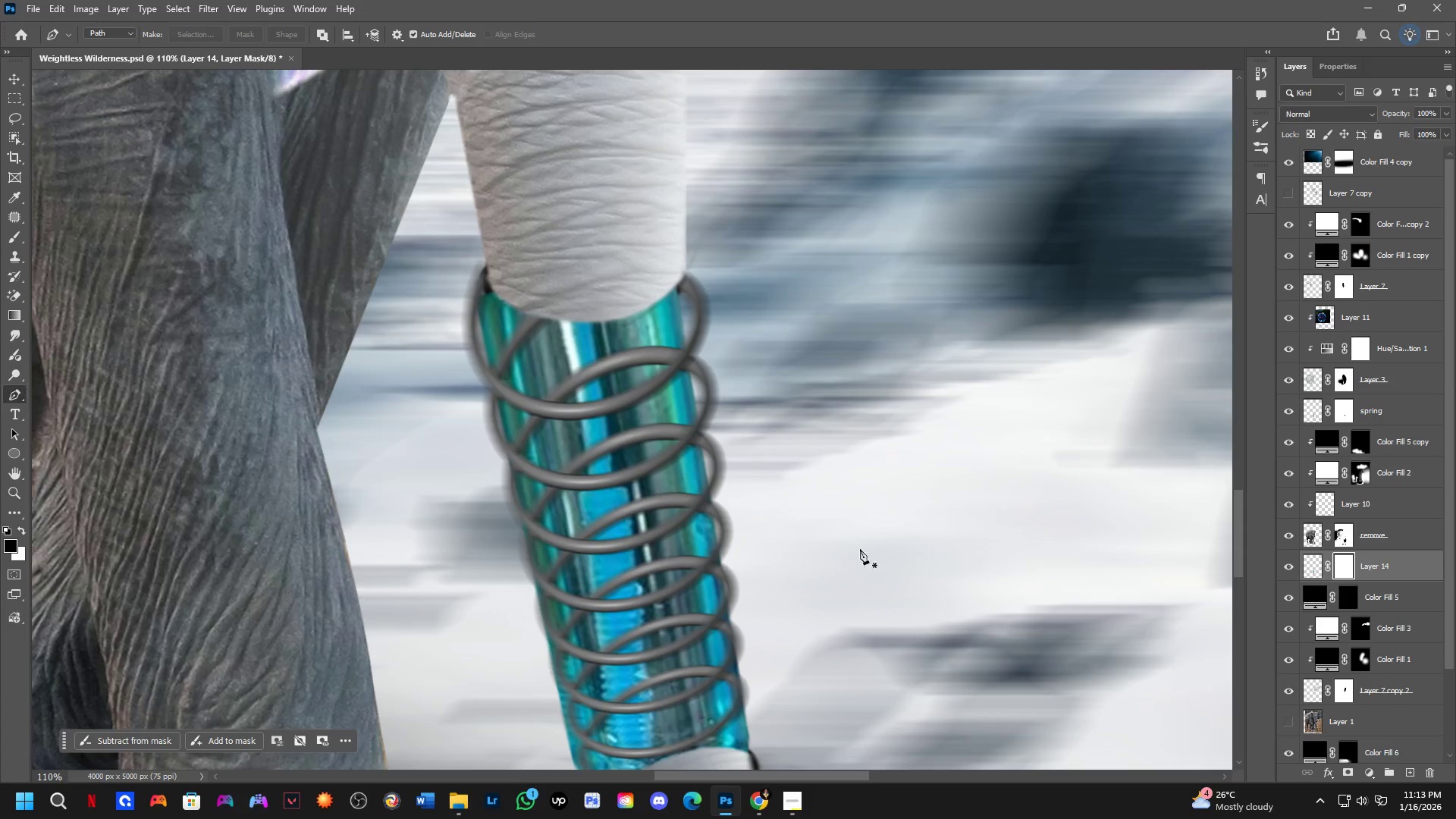 
key(B)
 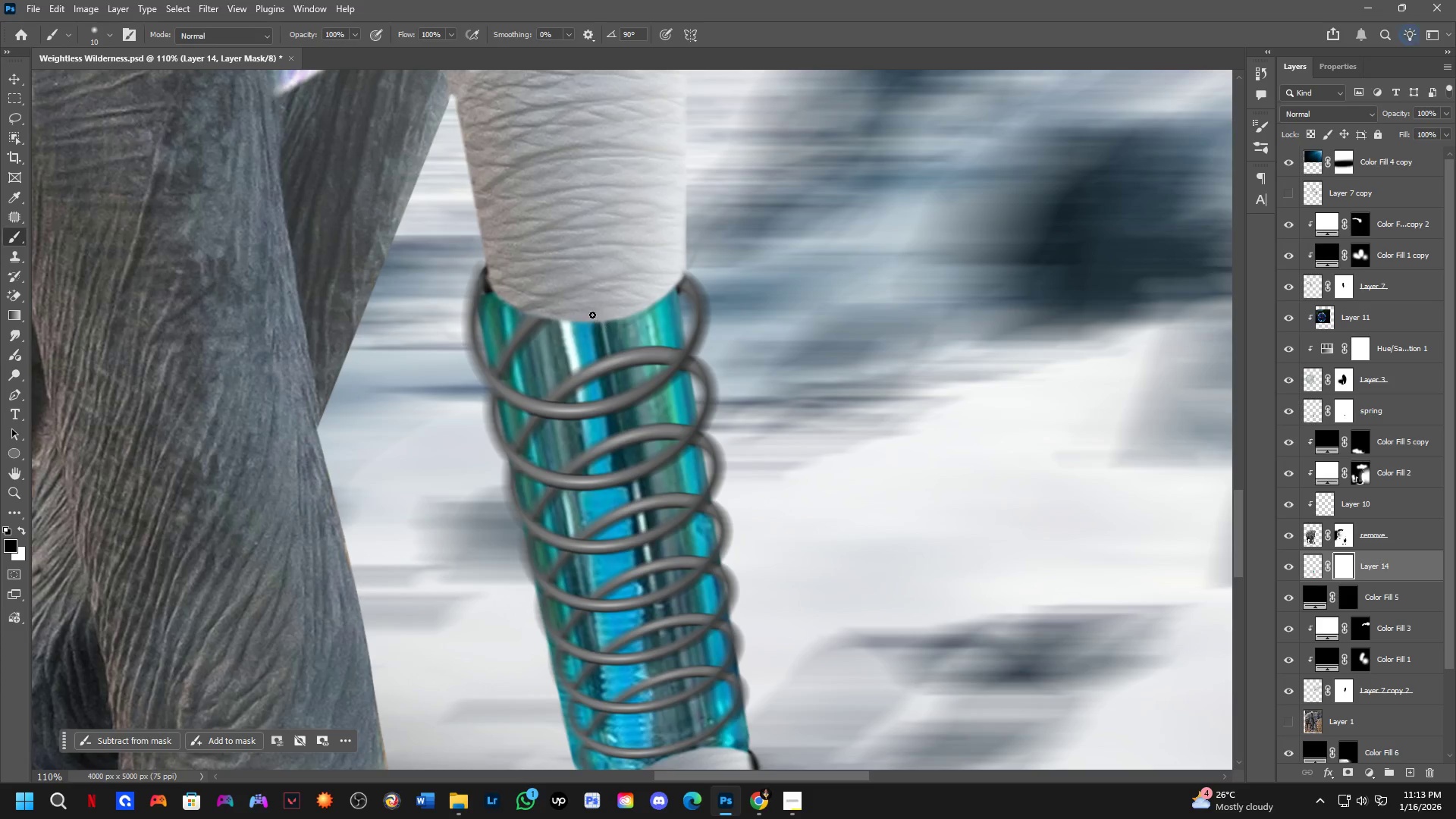 
hold_key(key=AltLeft, duration=0.44)
 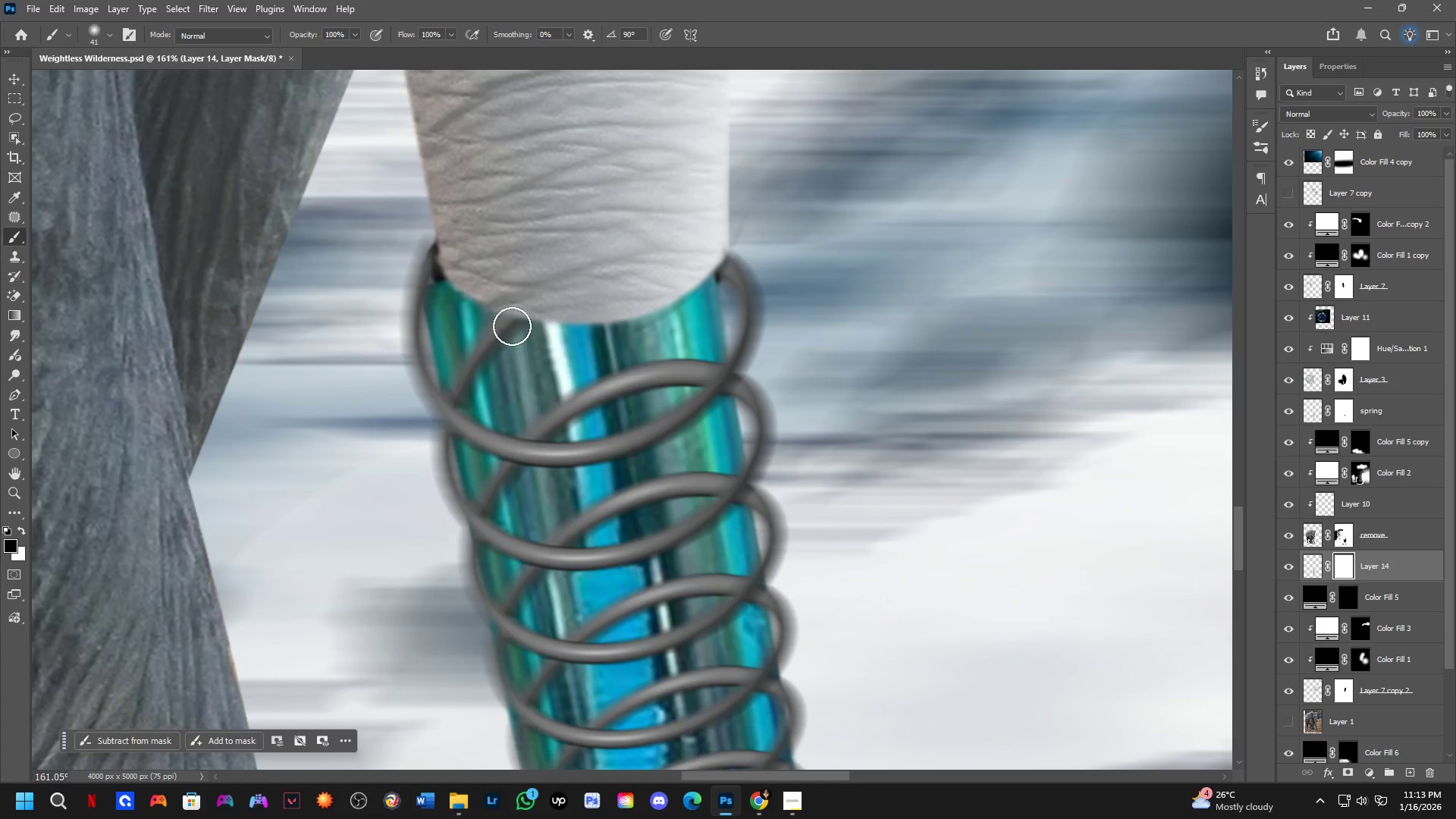 
scroll: coordinate [589, 387], scroll_direction: up, amount: 4.0
 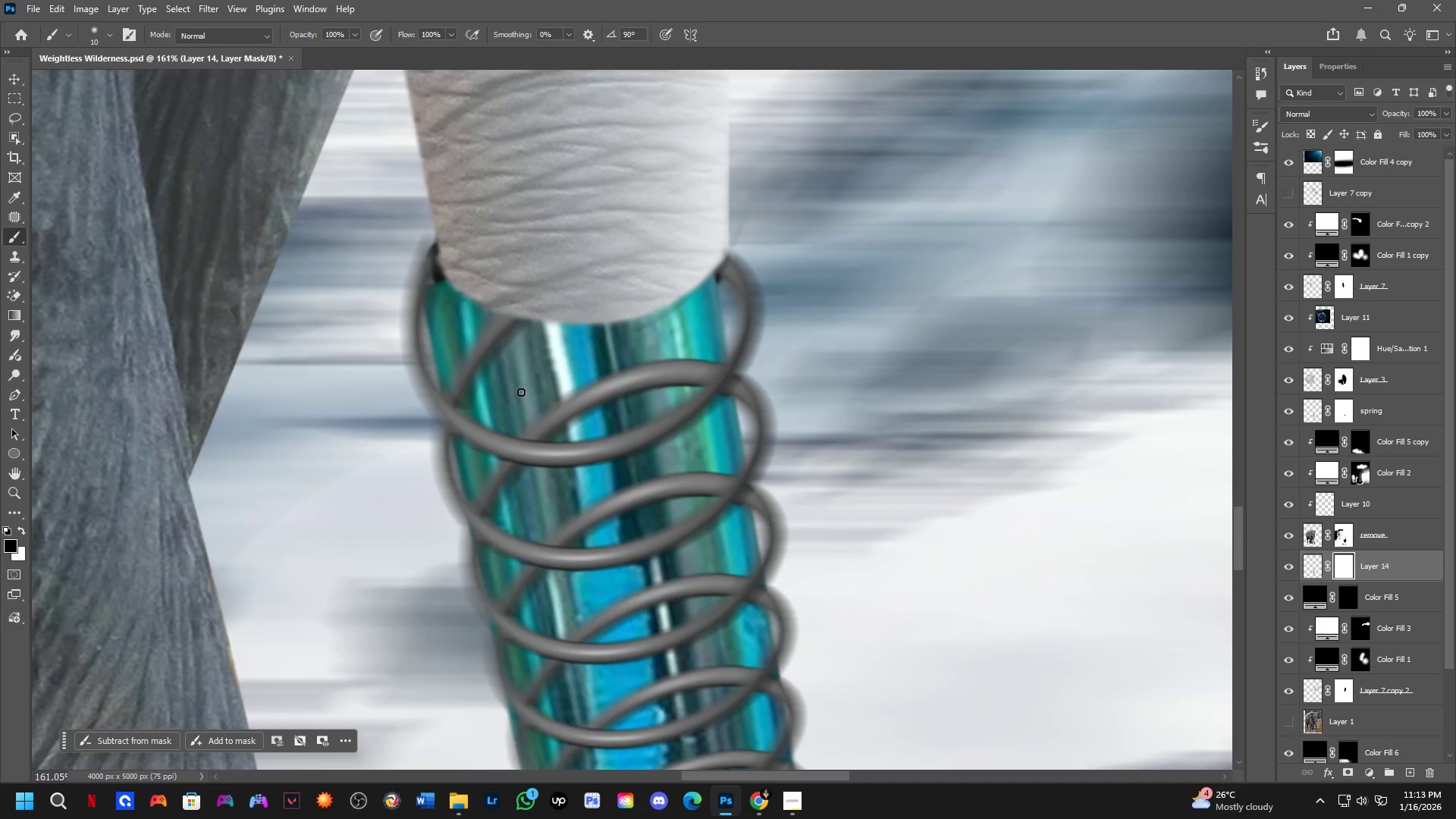 
left_click_drag(start_coordinate=[513, 320], to_coordinate=[503, 359])
 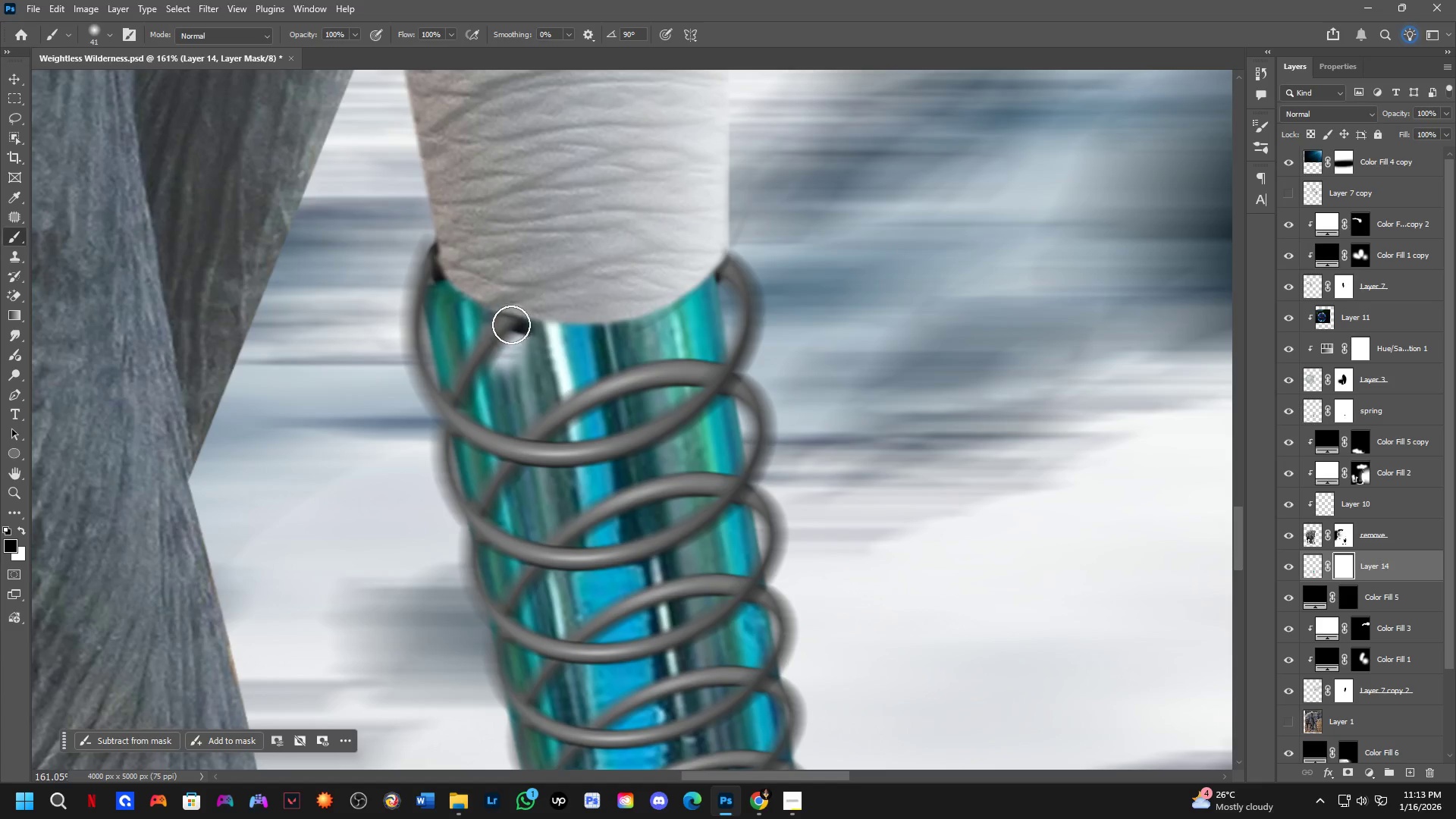 
key(Control+Z)
 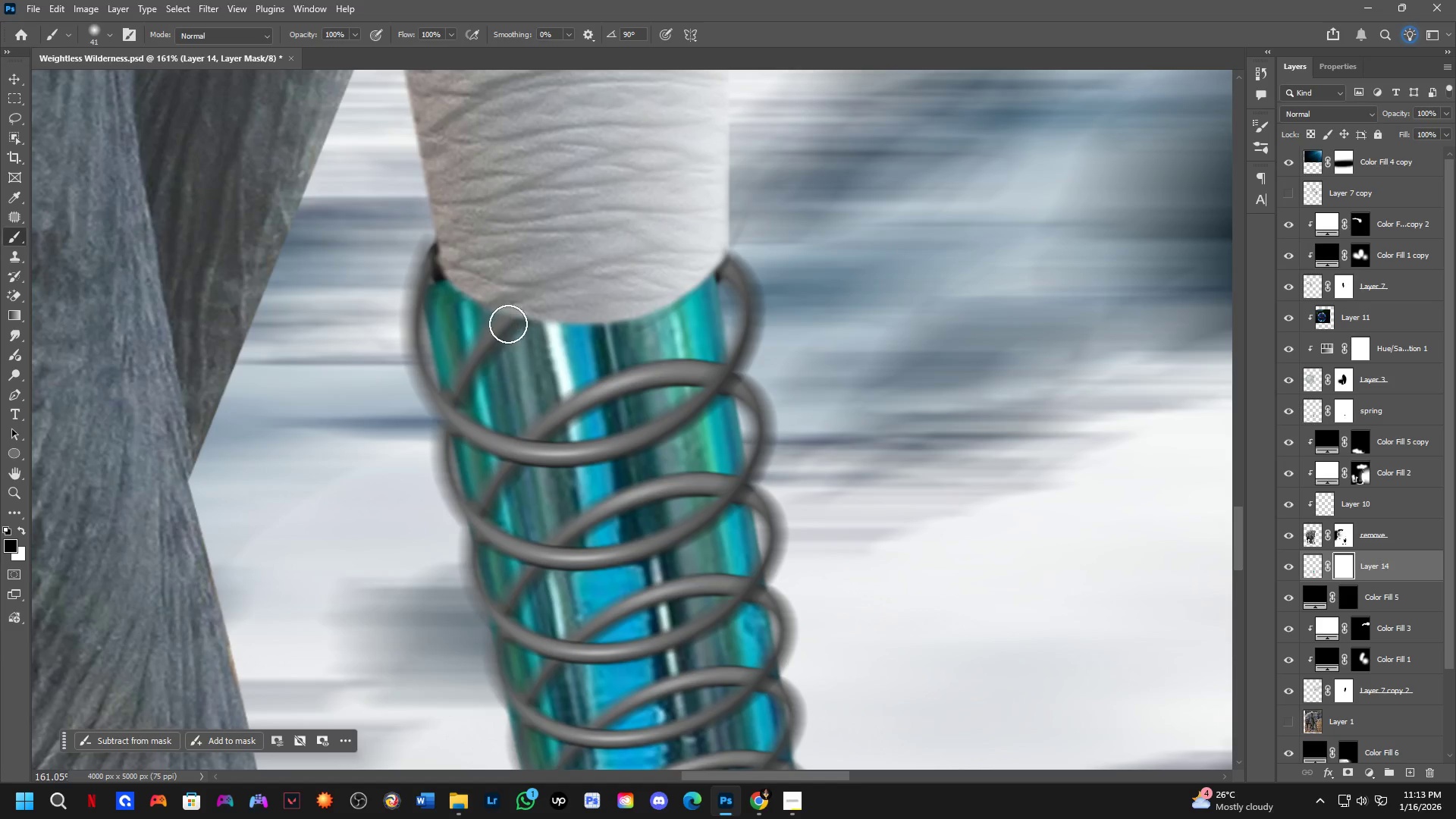 
key(X)
 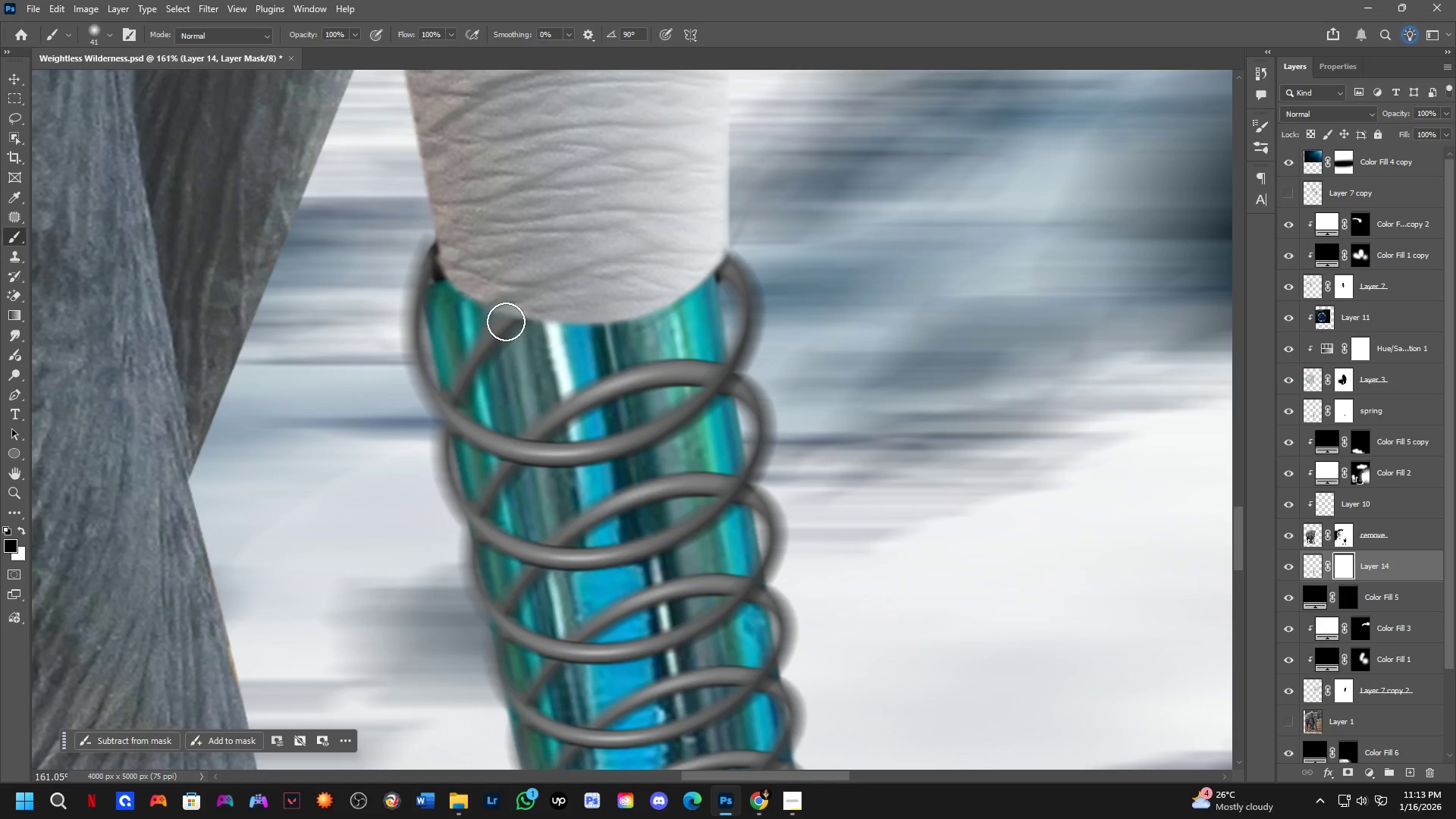 
left_click_drag(start_coordinate=[507, 325], to_coordinate=[500, 337])
 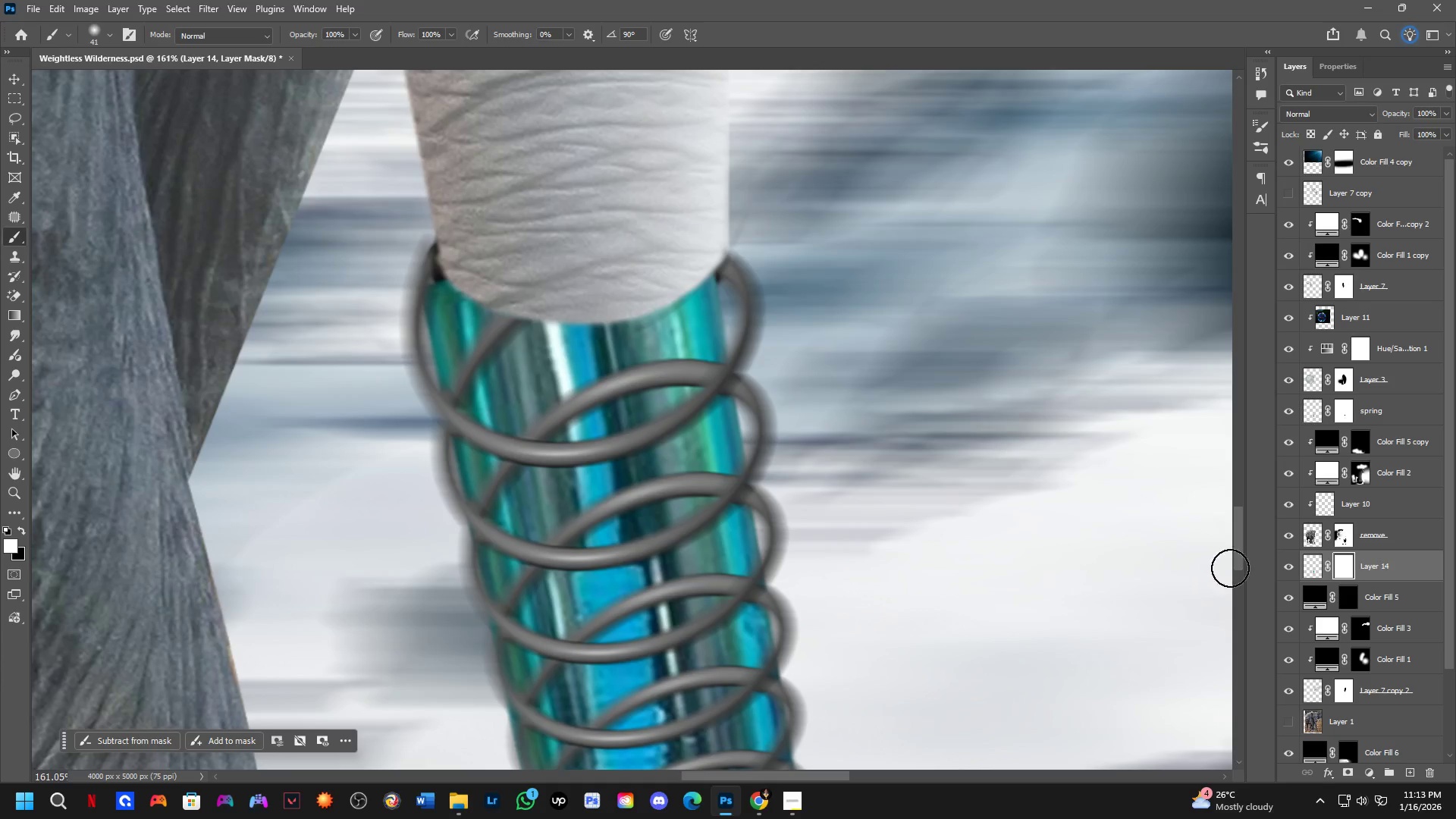 
key(Control+ControlLeft)
 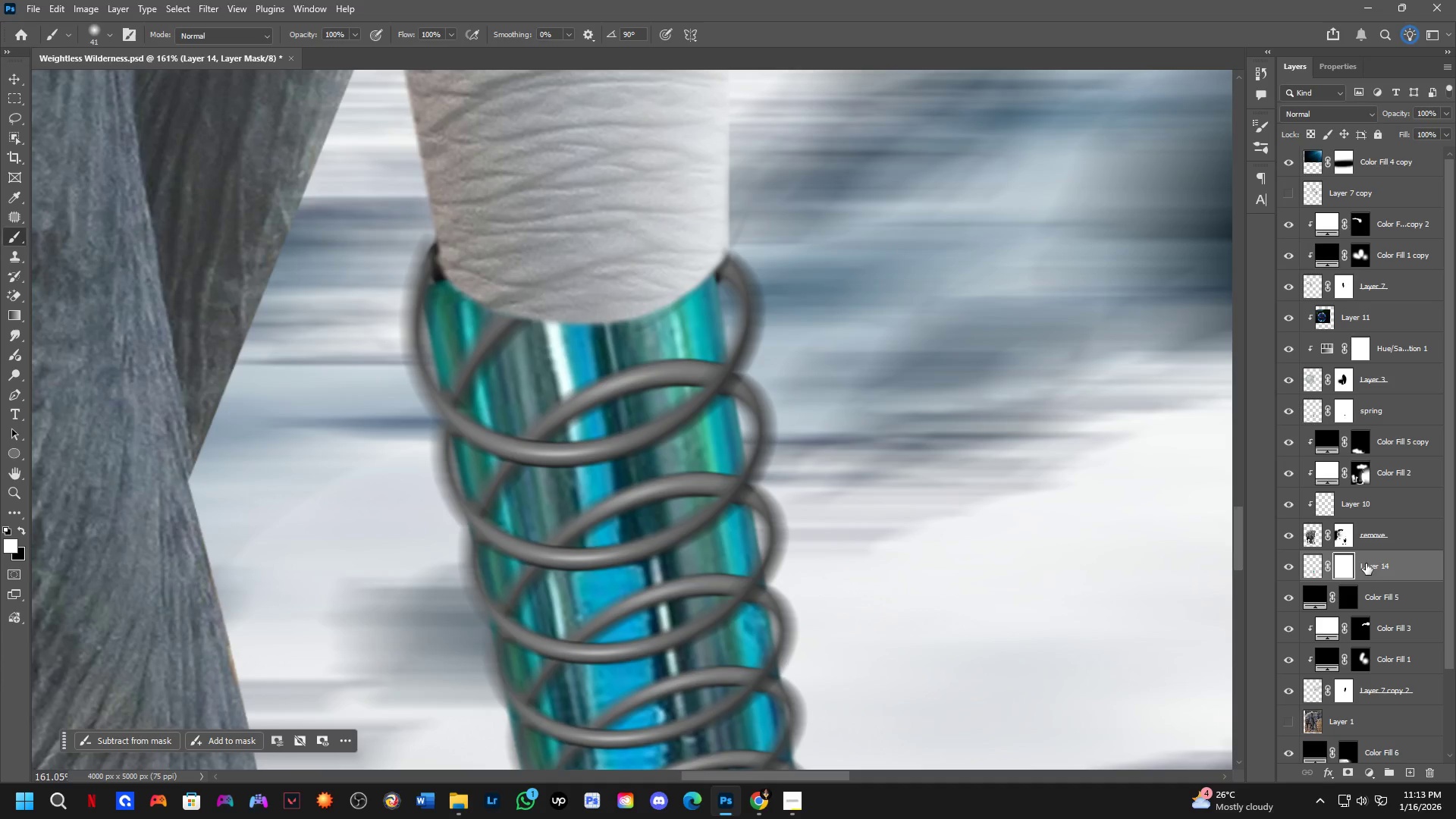 
key(Control+Z)
 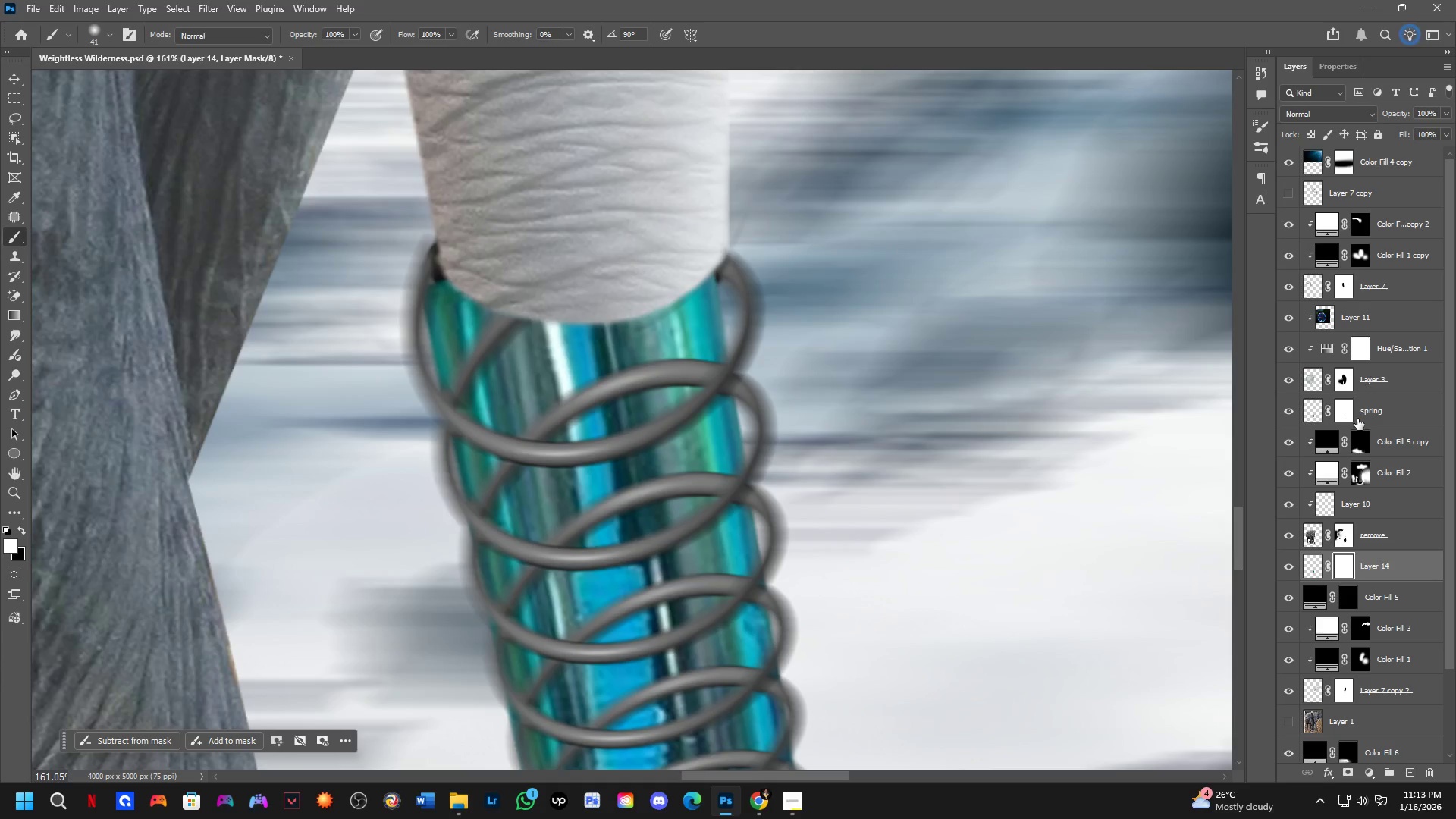 
left_click([1348, 410])
 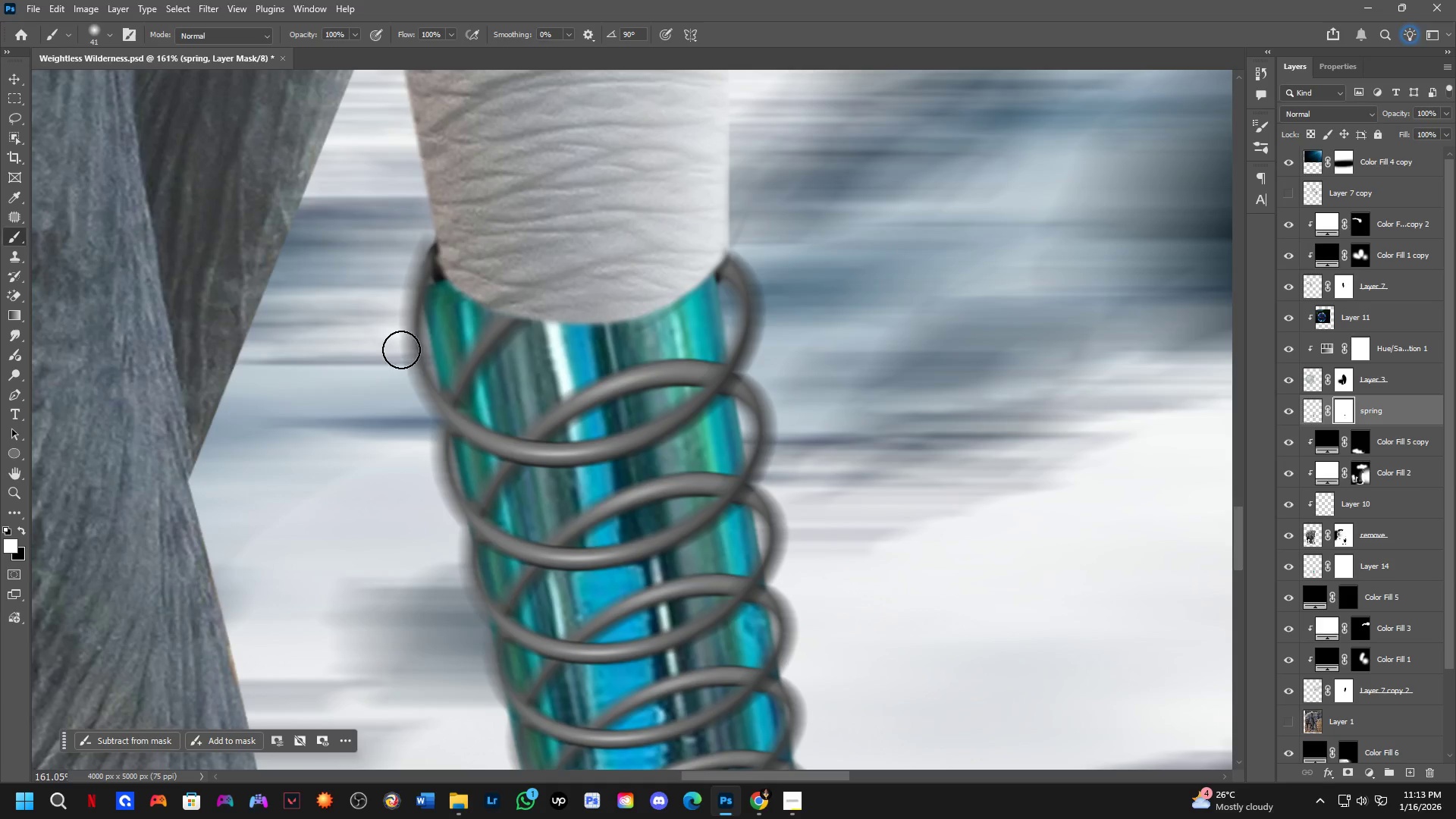 
left_click_drag(start_coordinate=[466, 356], to_coordinate=[485, 387])
 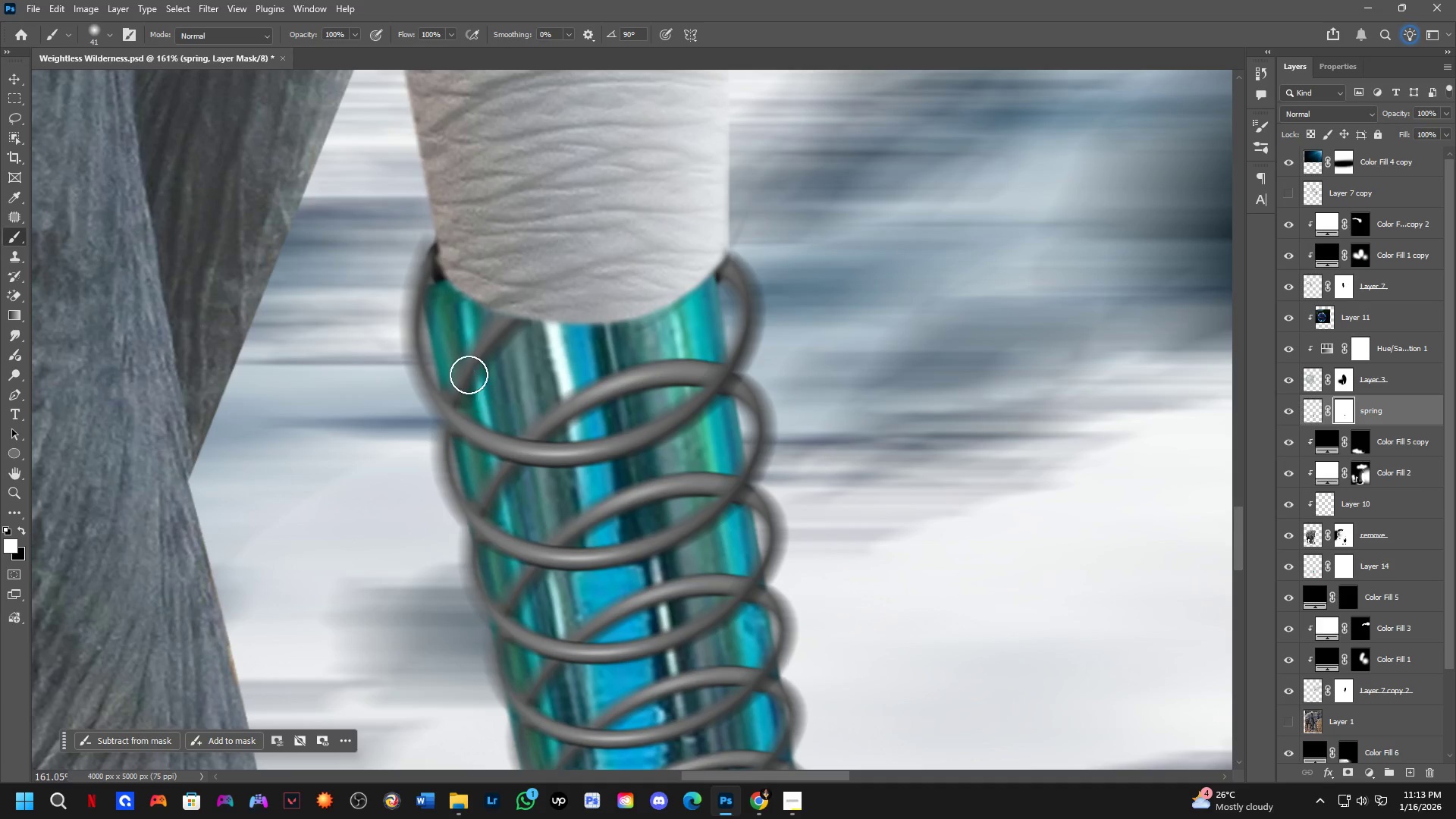 
key(X)
 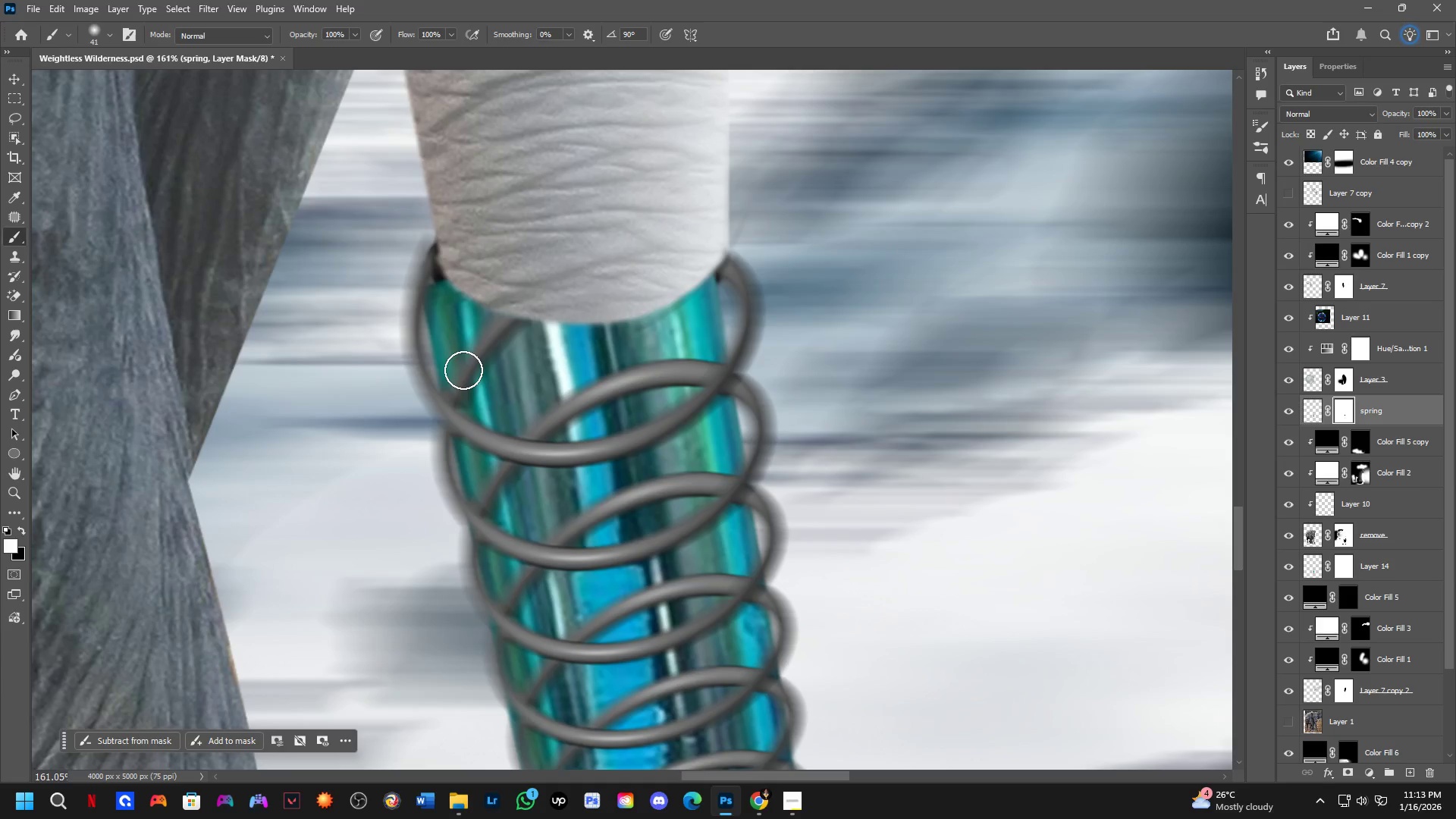 
left_click_drag(start_coordinate=[465, 373], to_coordinate=[519, 347])
 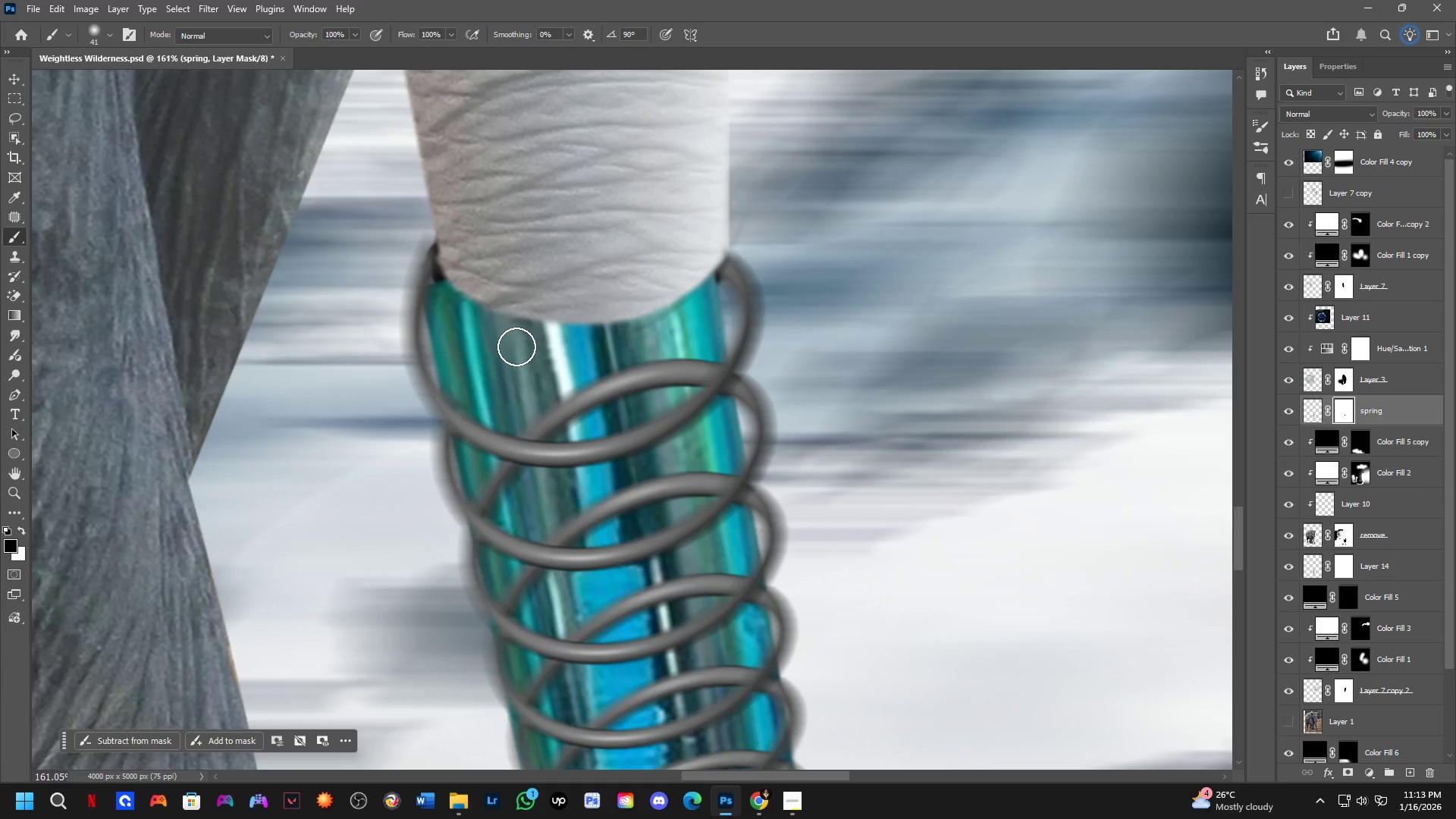 
key(Shift+ShiftLeft)
 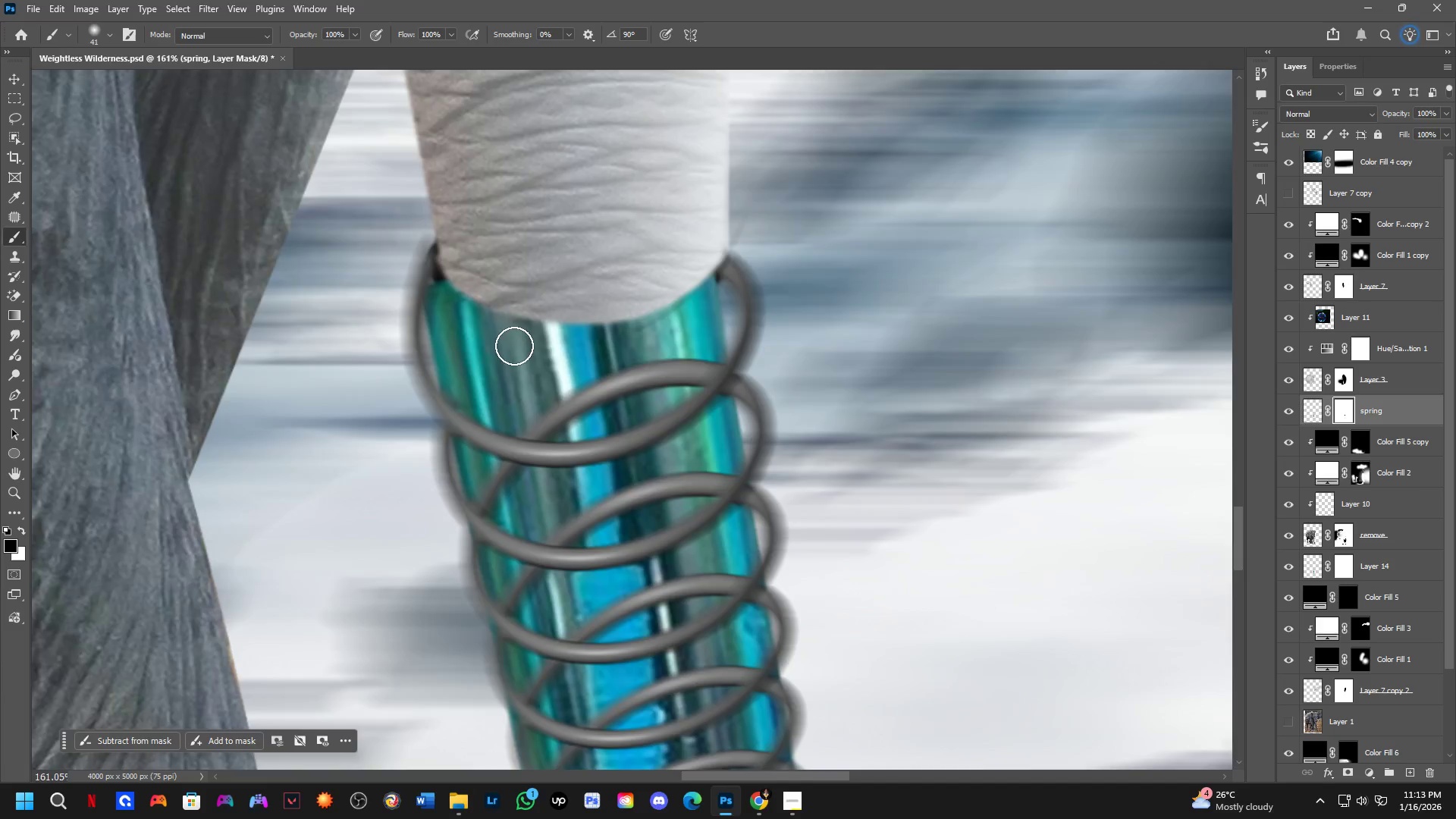 
scroll: coordinate [514, 346], scroll_direction: down, amount: 2.0
 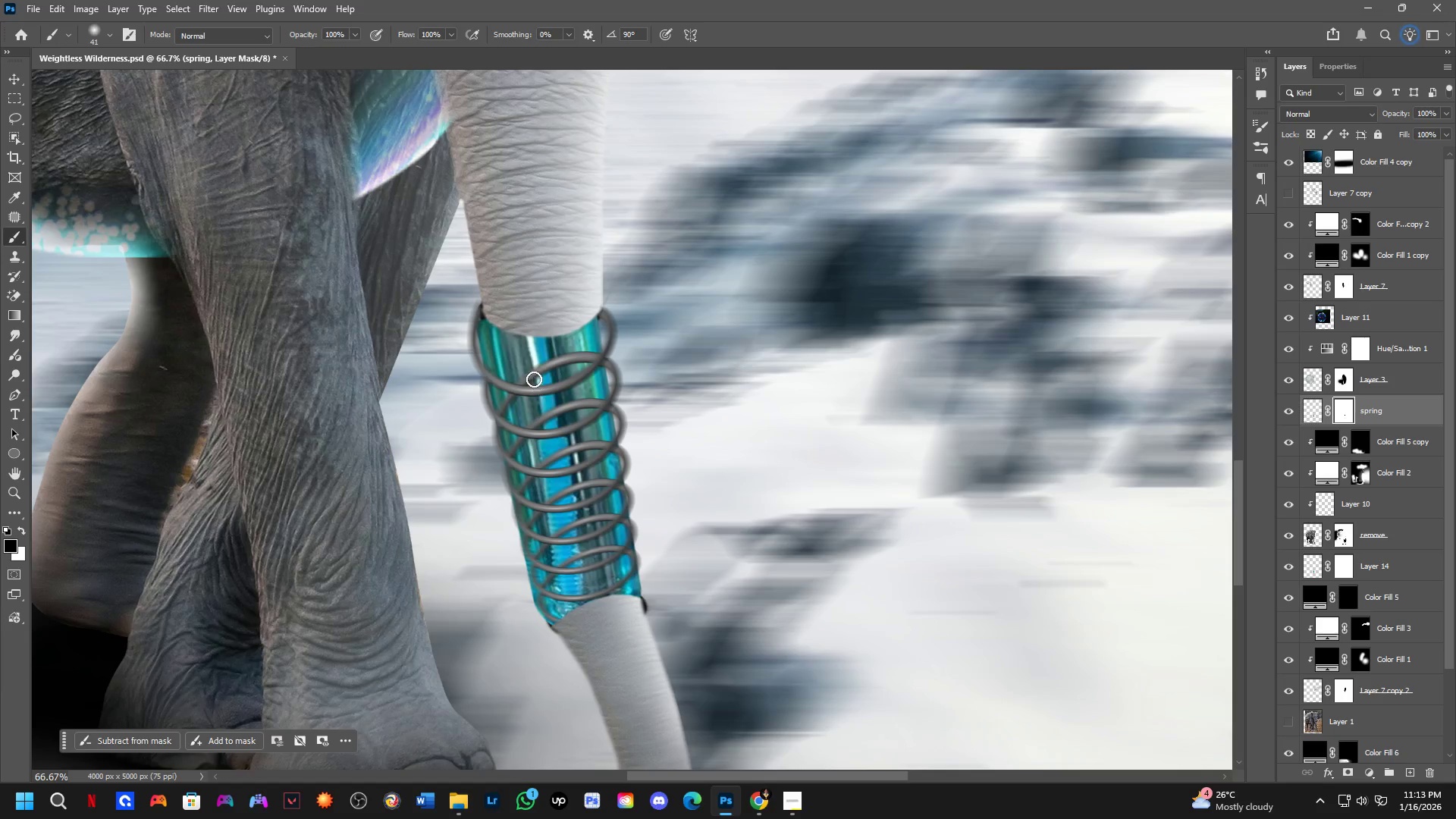 
scroll: coordinate [516, 375], scroll_direction: up, amount: 5.0
 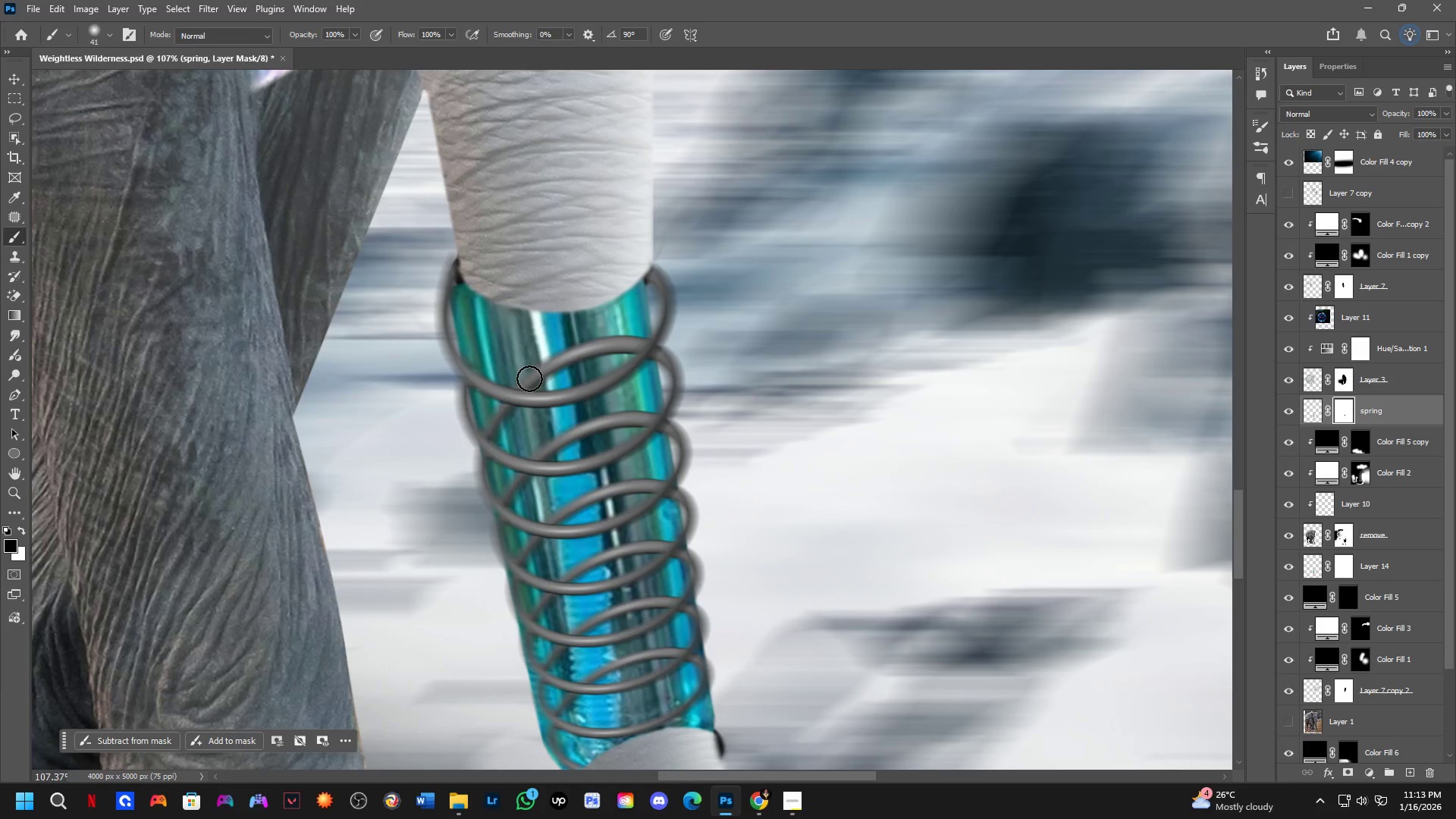 
left_click_drag(start_coordinate=[519, 373], to_coordinate=[654, 331])
 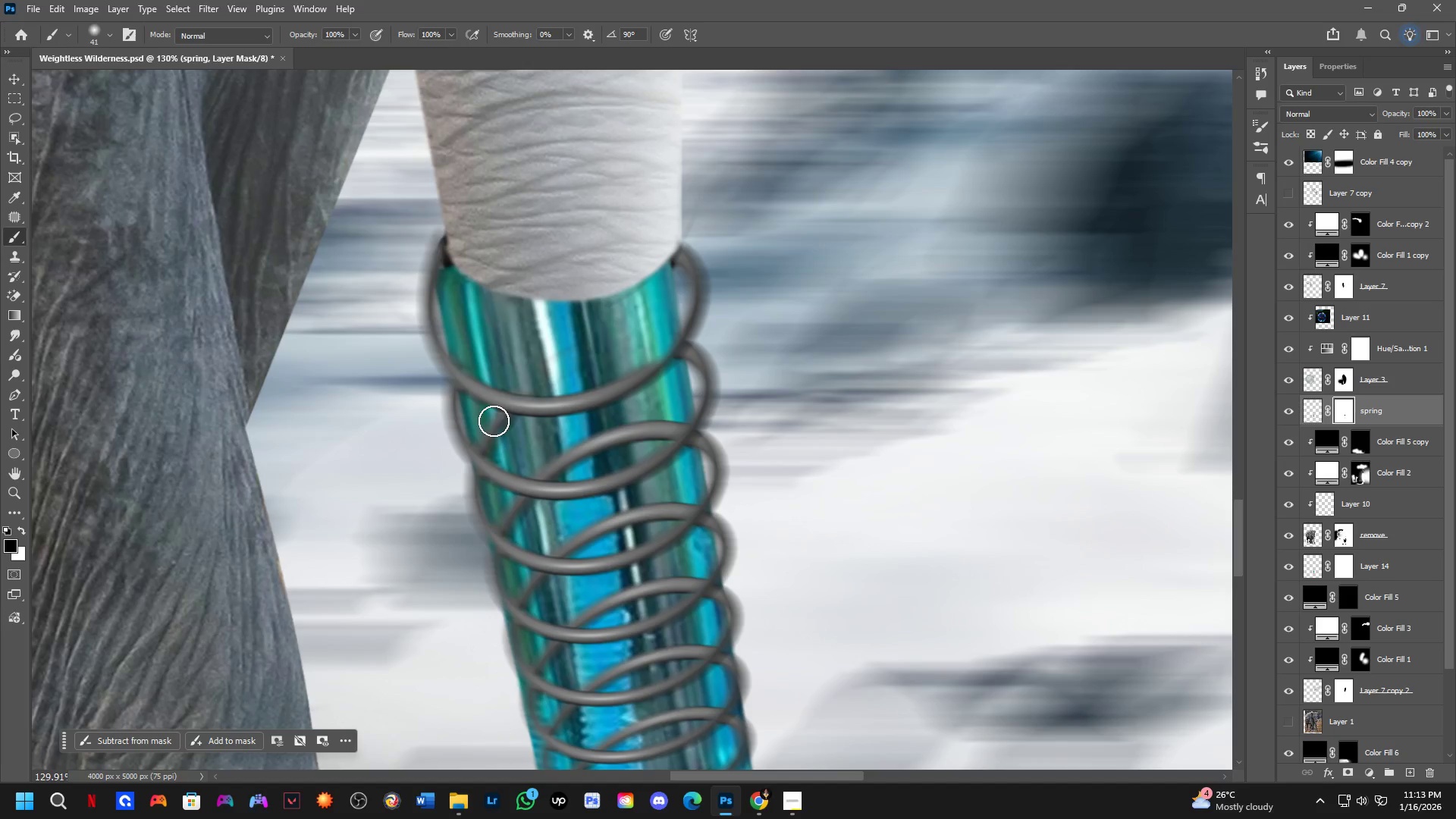 
scroll: coordinate [515, 363], scroll_direction: up, amount: 2.0
 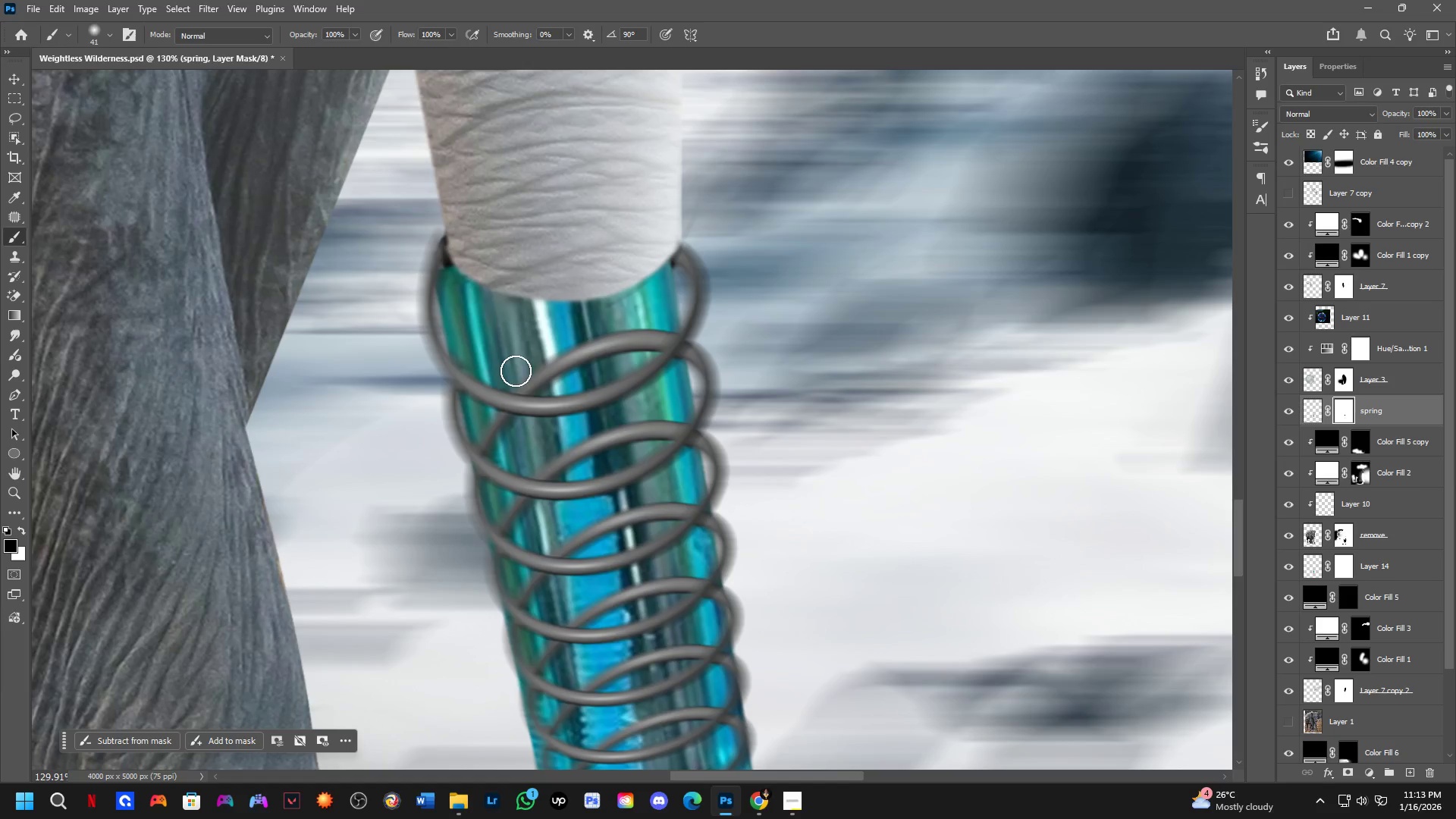 
left_click_drag(start_coordinate=[489, 422], to_coordinate=[489, 438])
 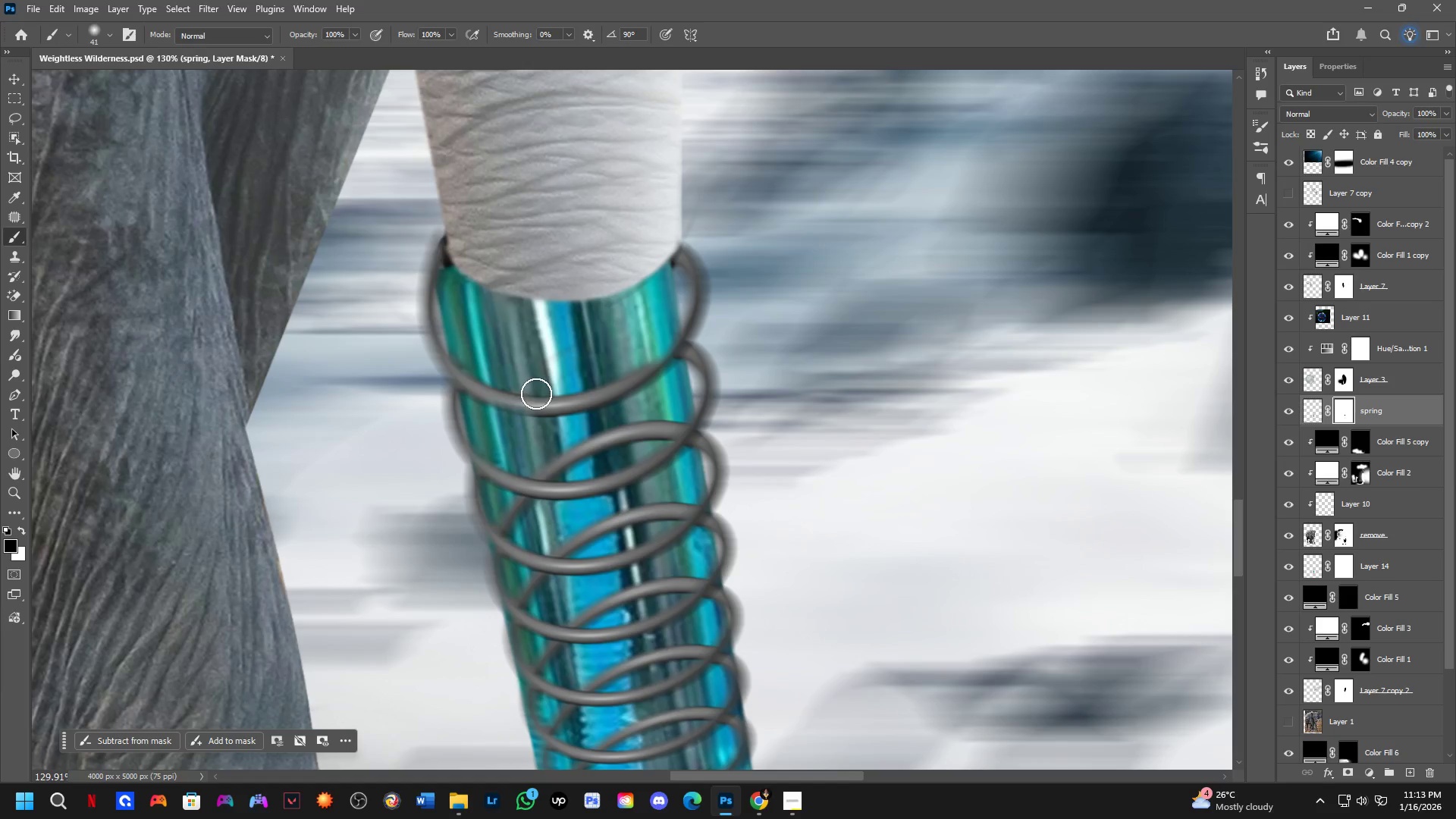 
key(Alt+AltLeft)
 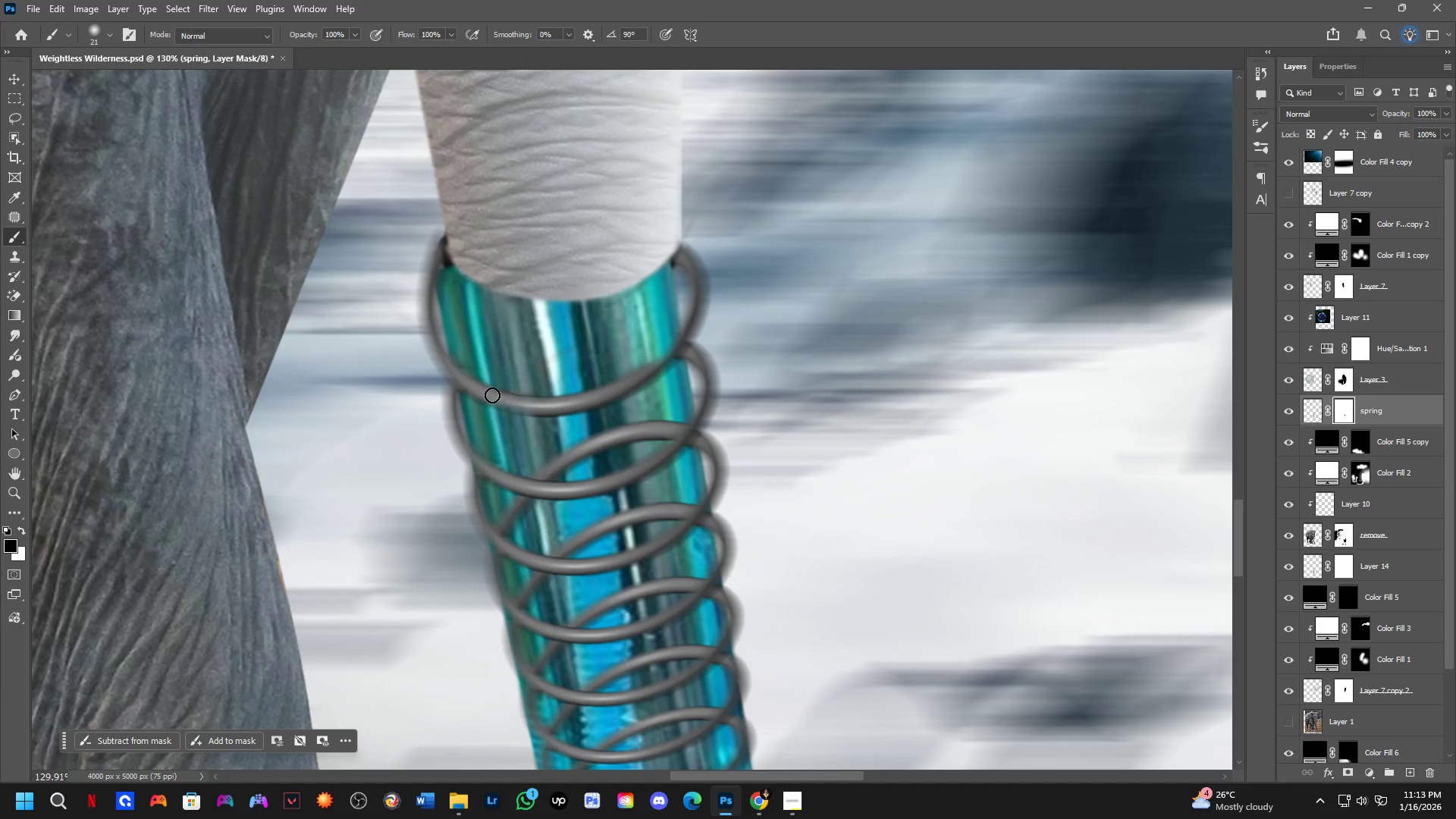 
key(X)
 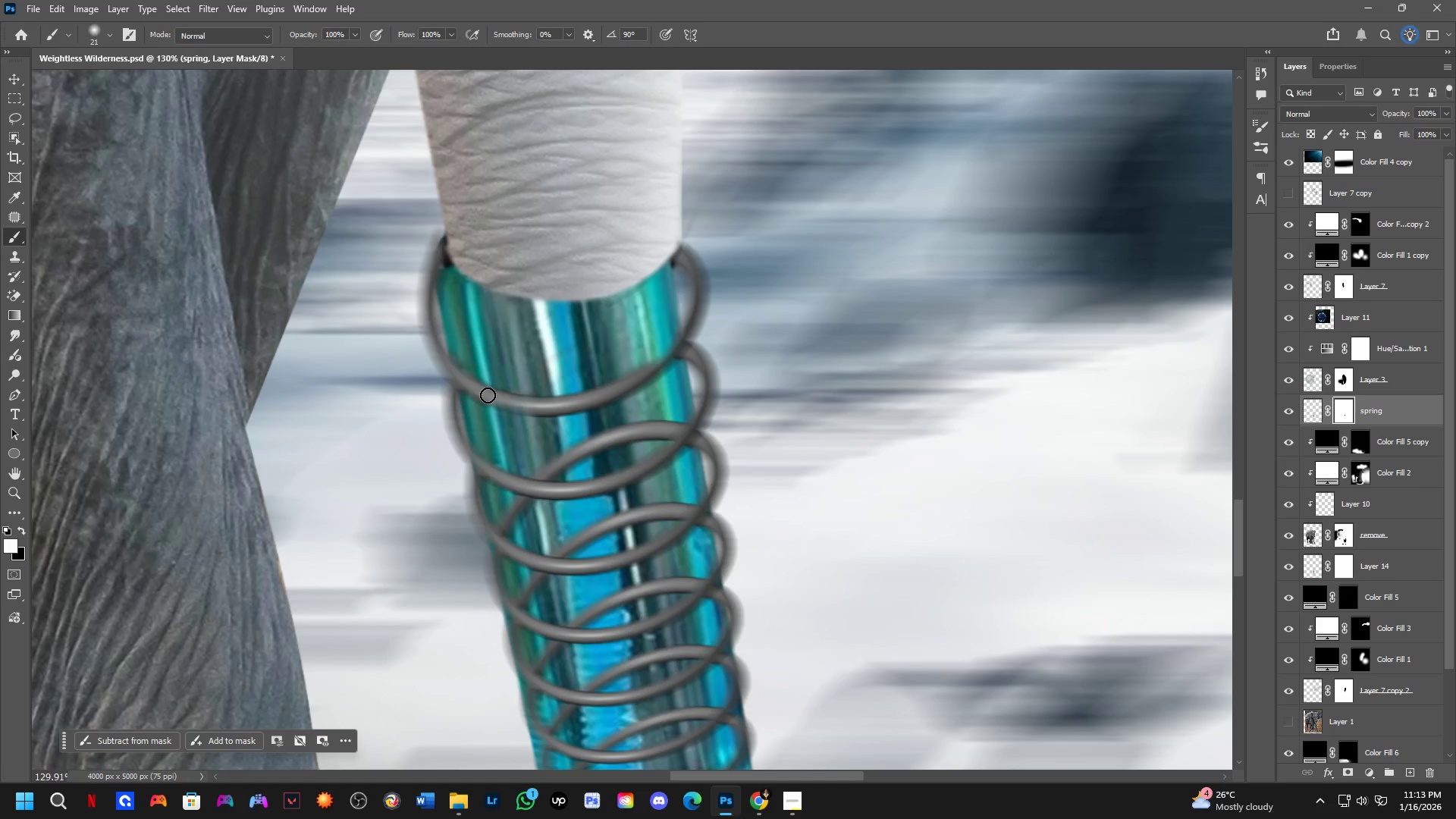 
left_click_drag(start_coordinate=[488, 395], to_coordinate=[521, 406])
 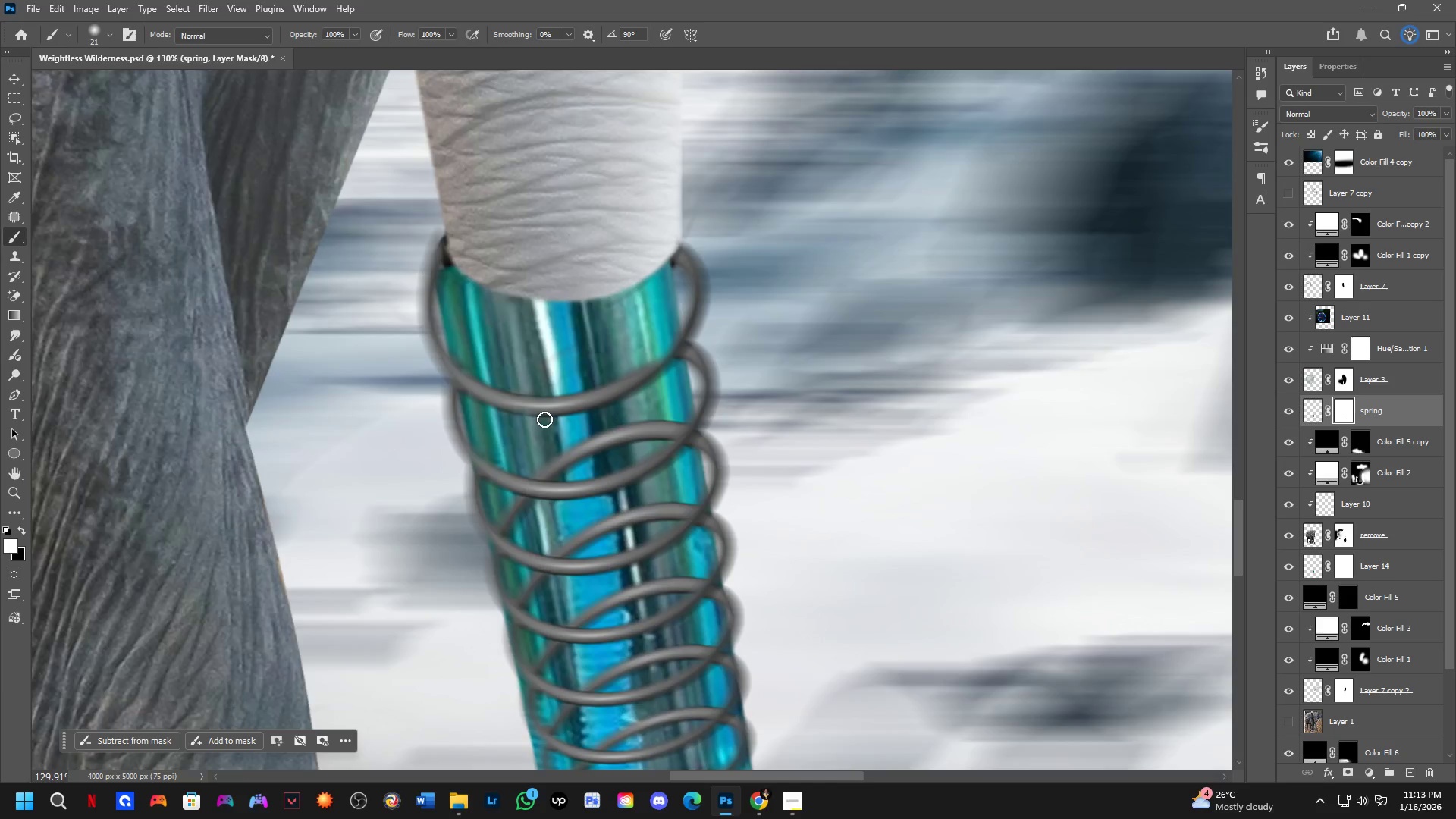 
key(Shift+ShiftLeft)
 